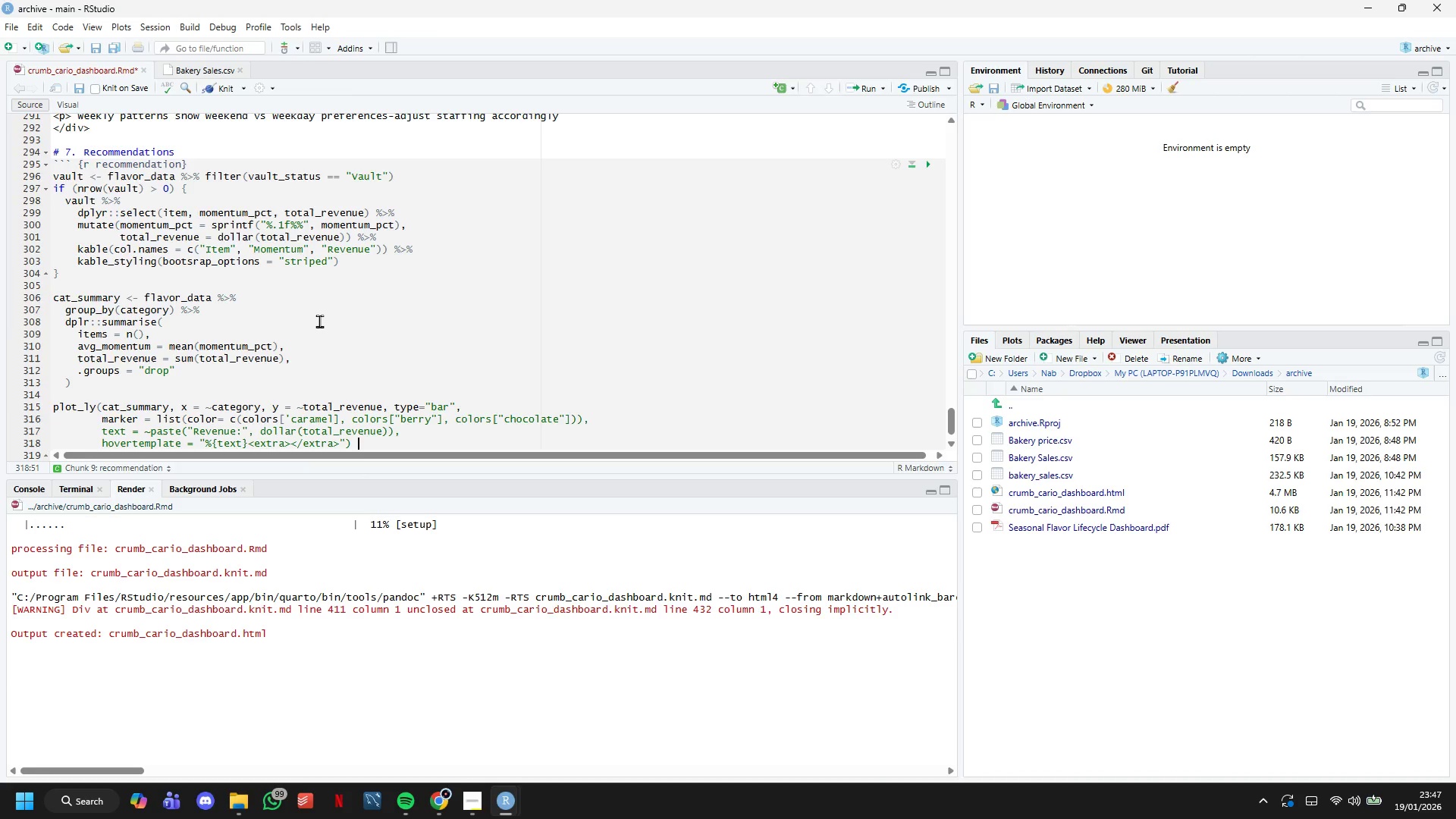 
key(Shift+5)
 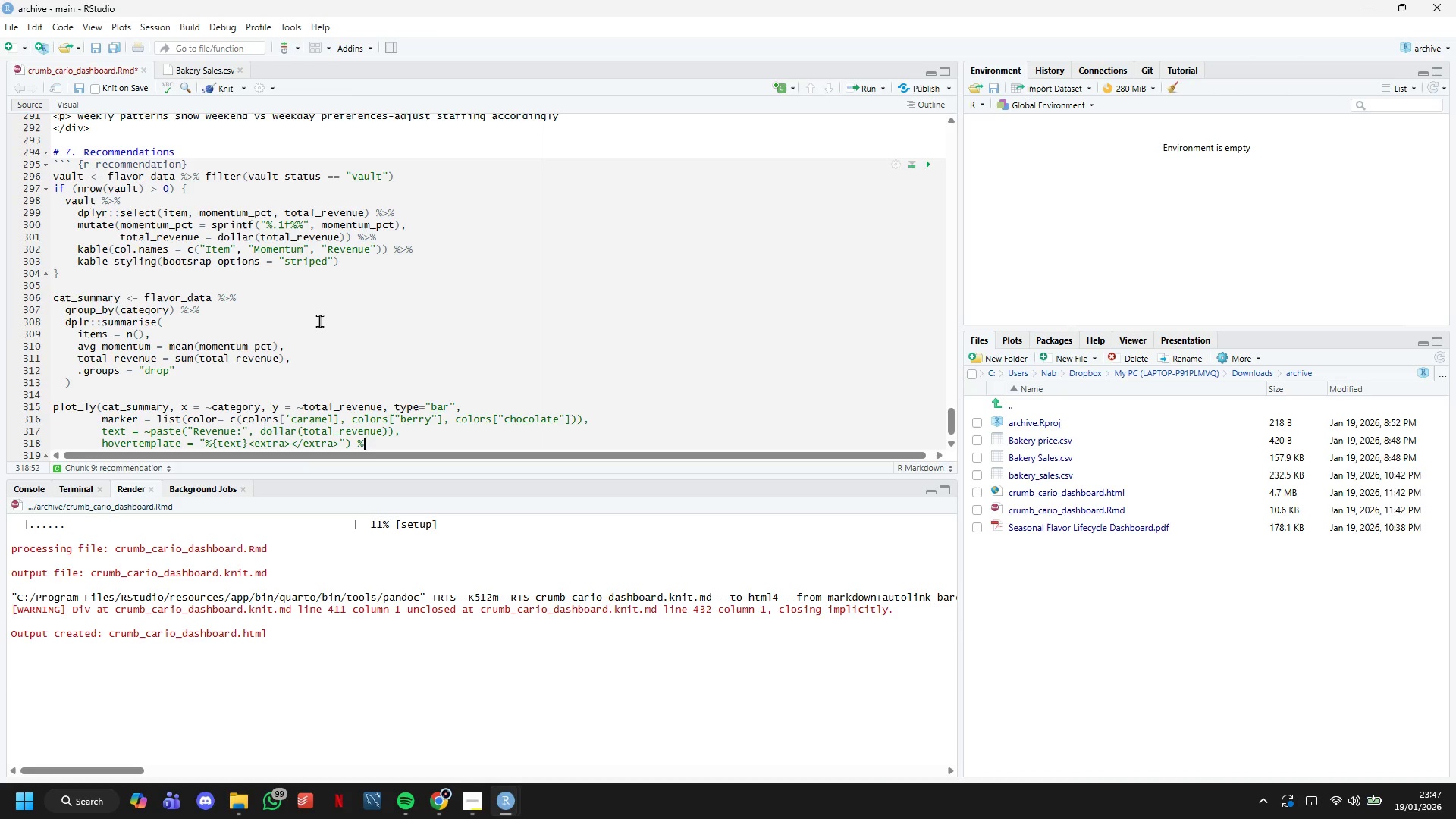 
key(Shift+Period)
 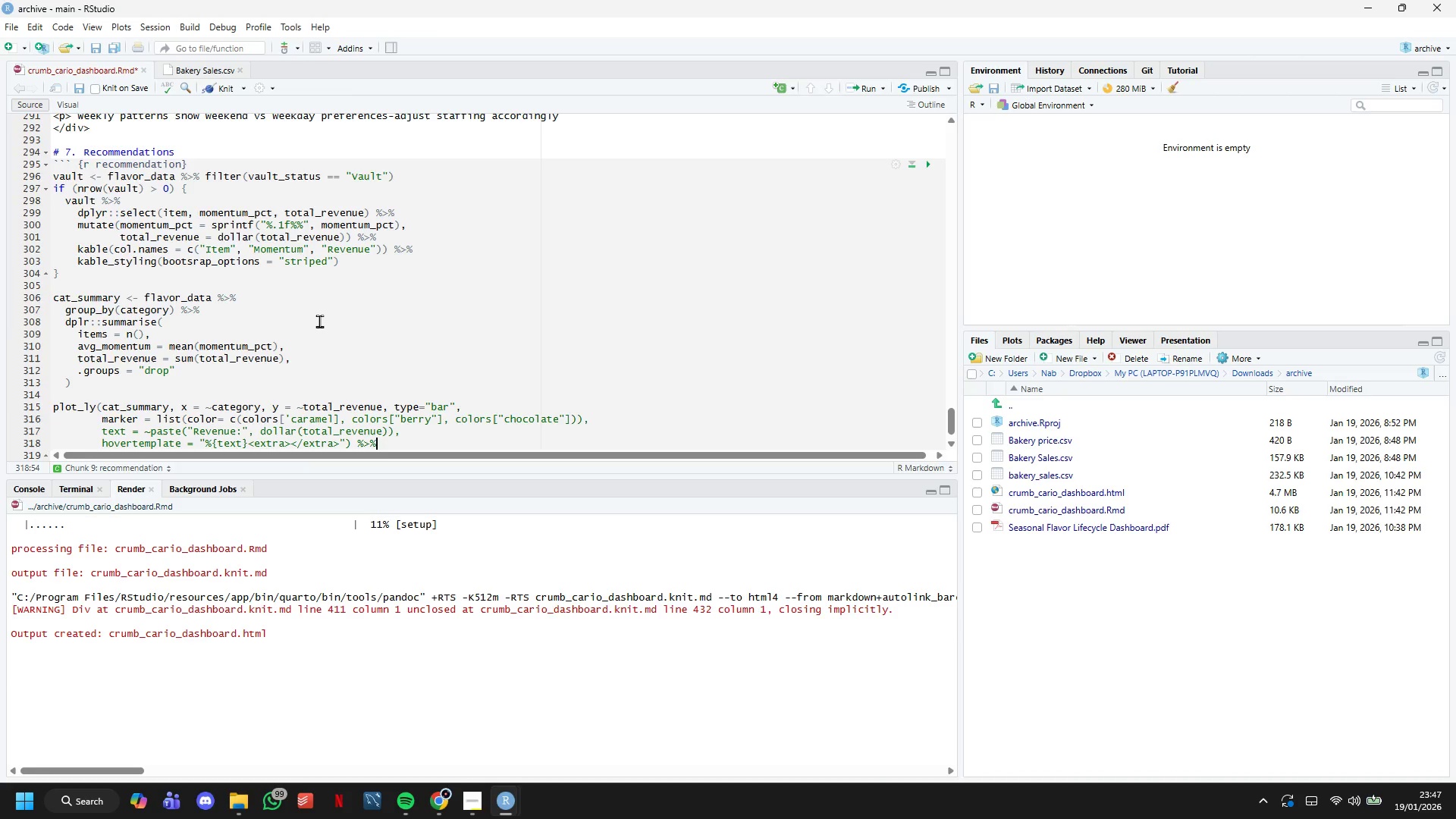 
key(Shift+5)
 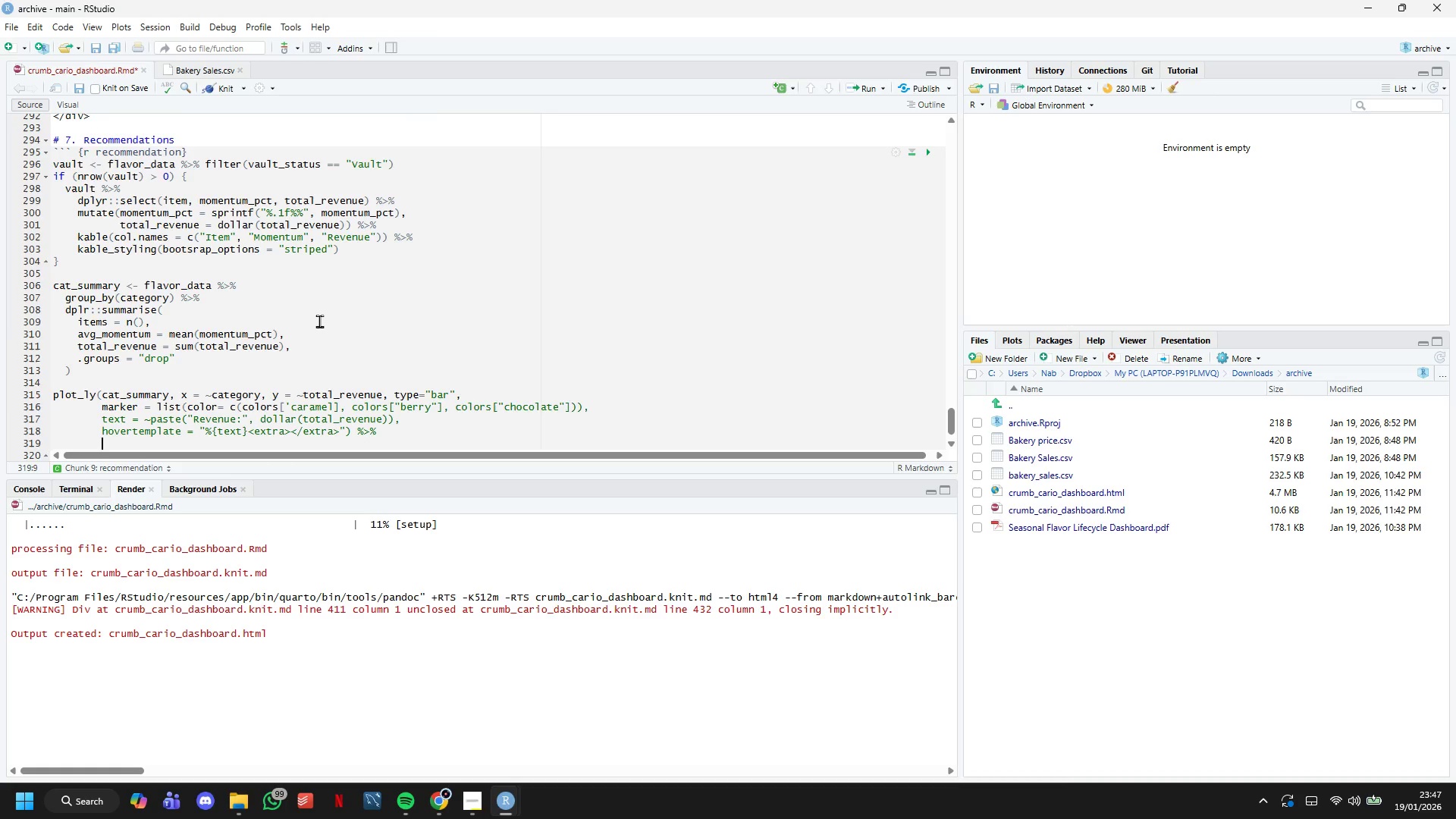 
key(Enter)
 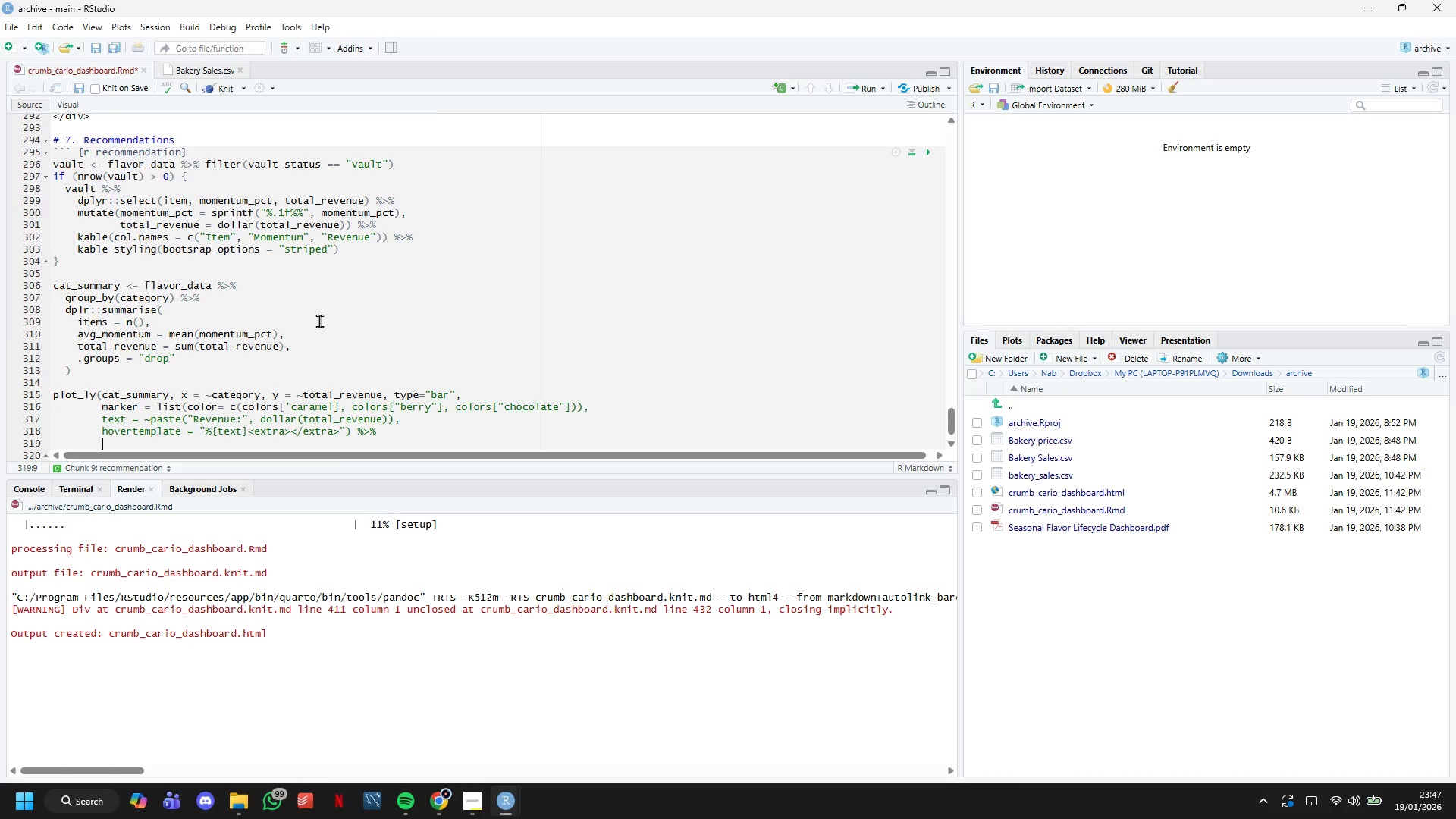 
wait(16.01)
 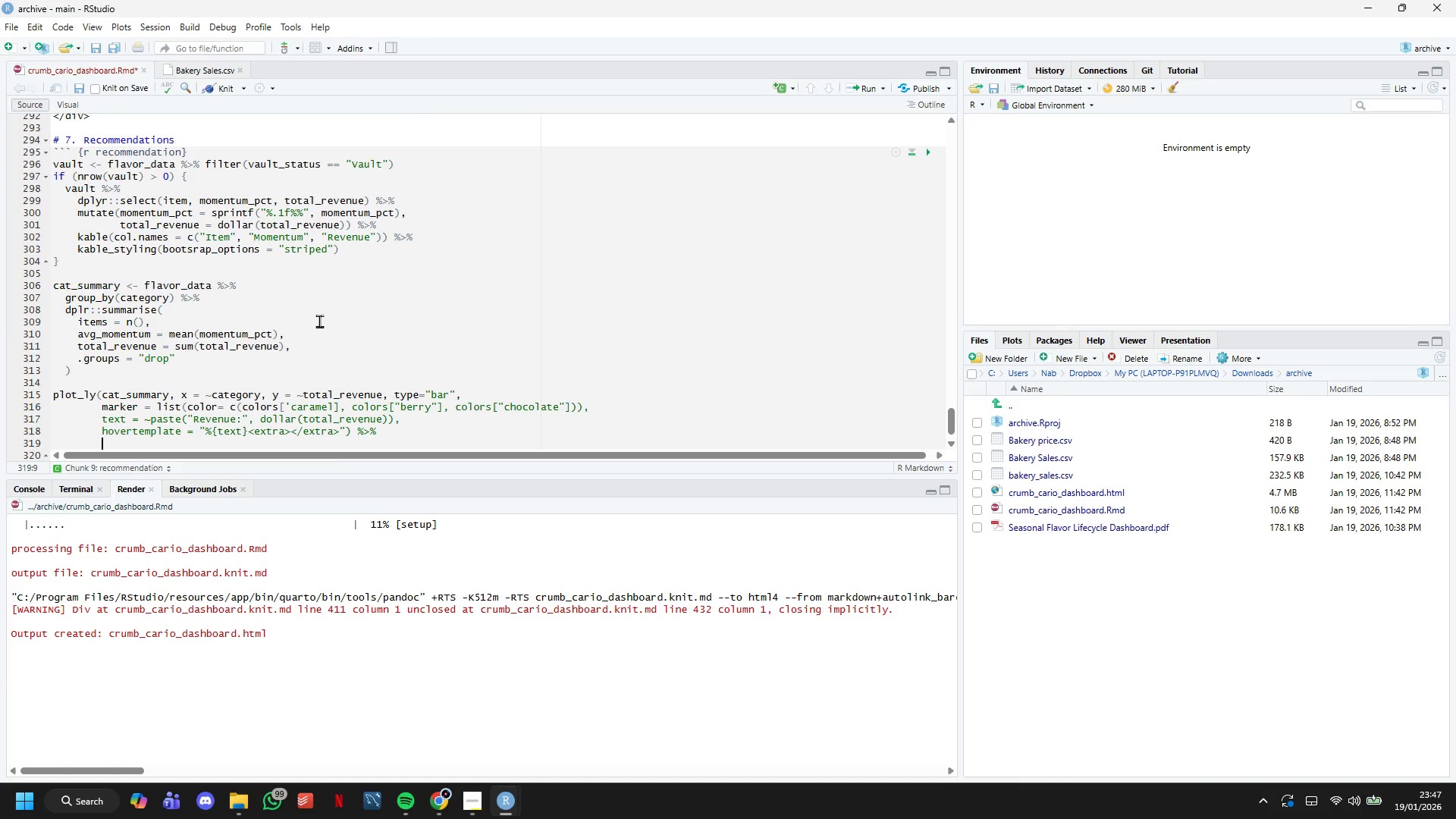 
hold_key(key=ArrowUp, duration=0.58)
 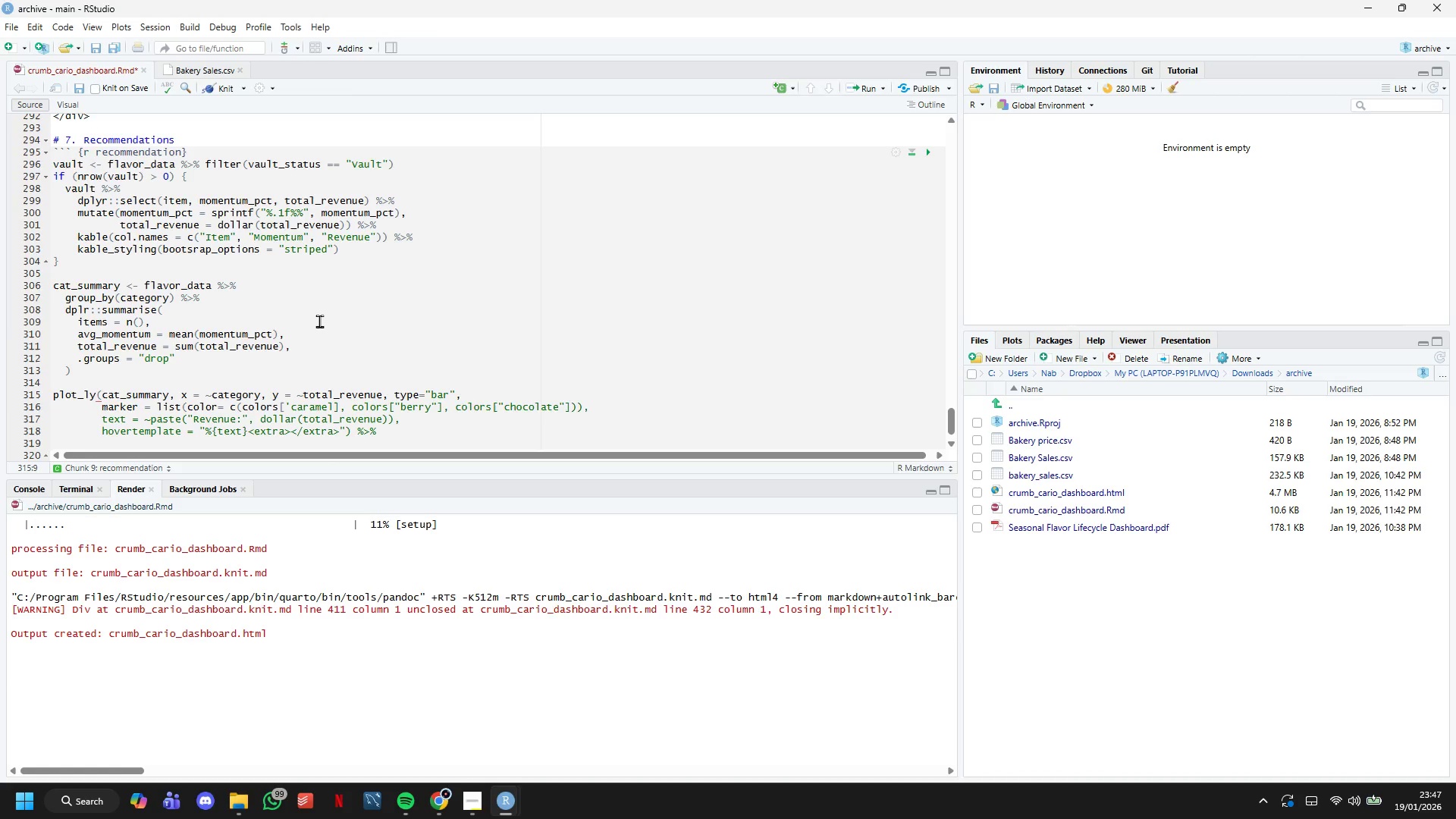 
hold_key(key=ArrowUp, duration=11.16)
 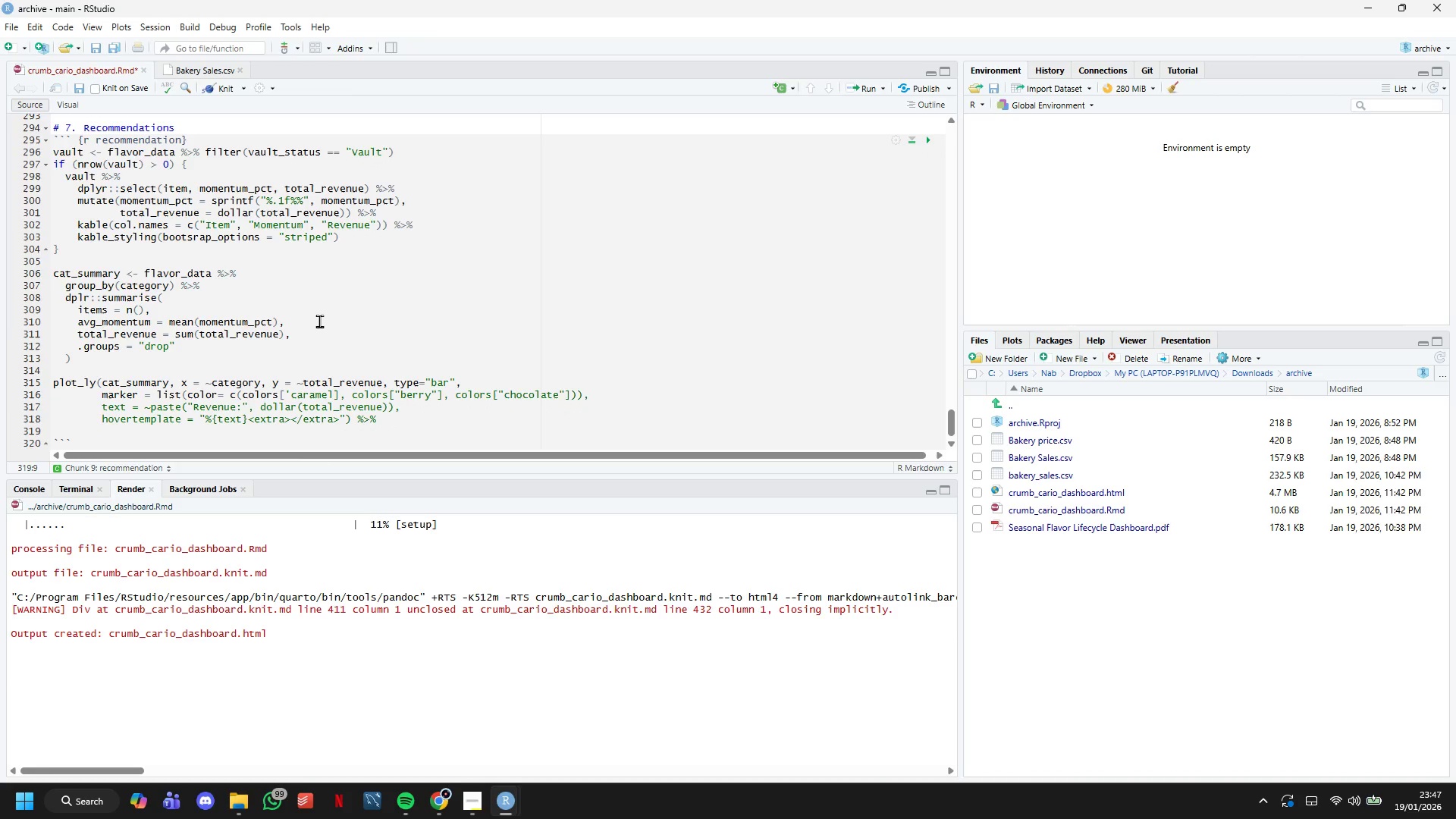 
key(ArrowLeft)
 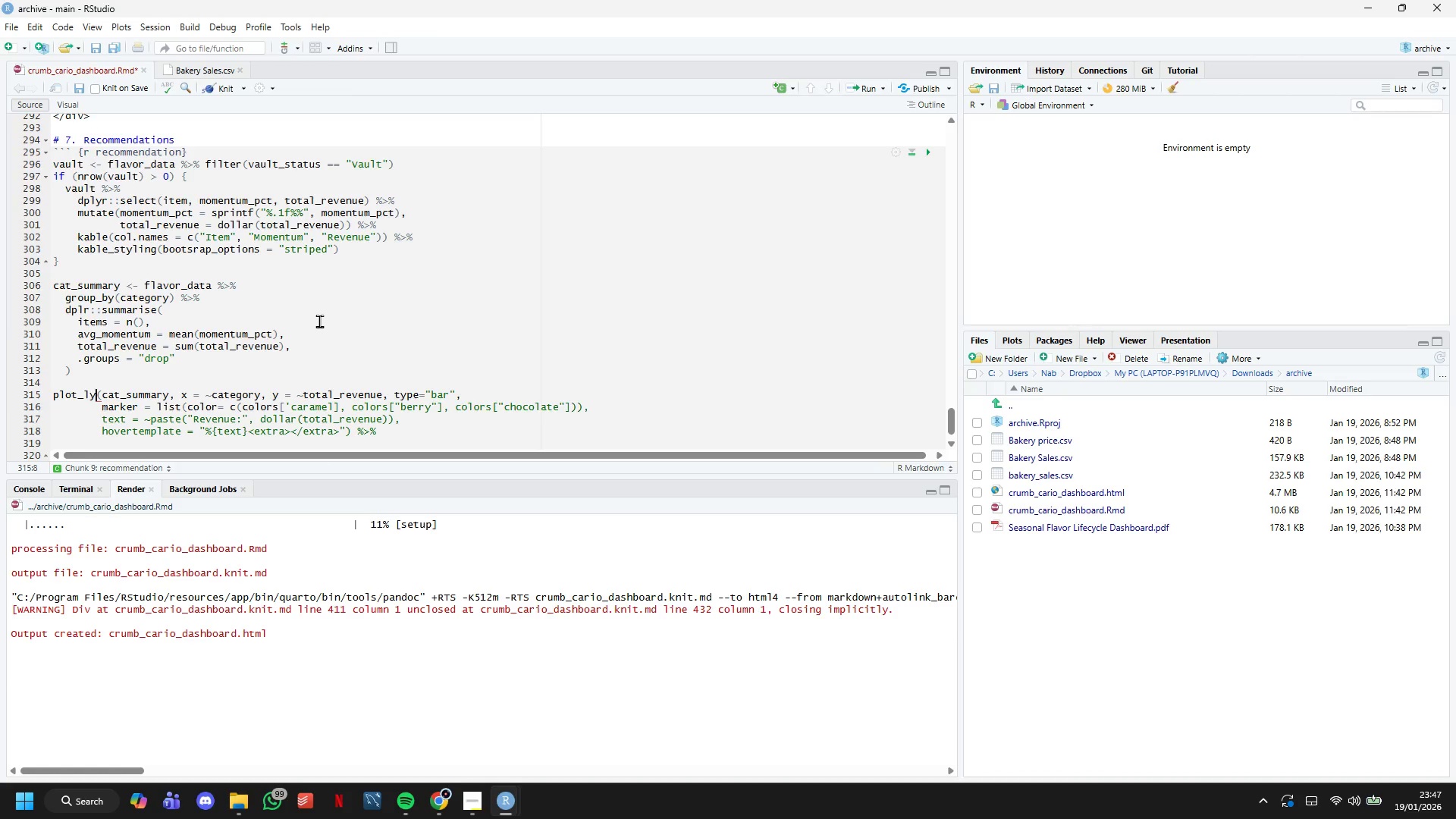 
key(ArrowRight)
 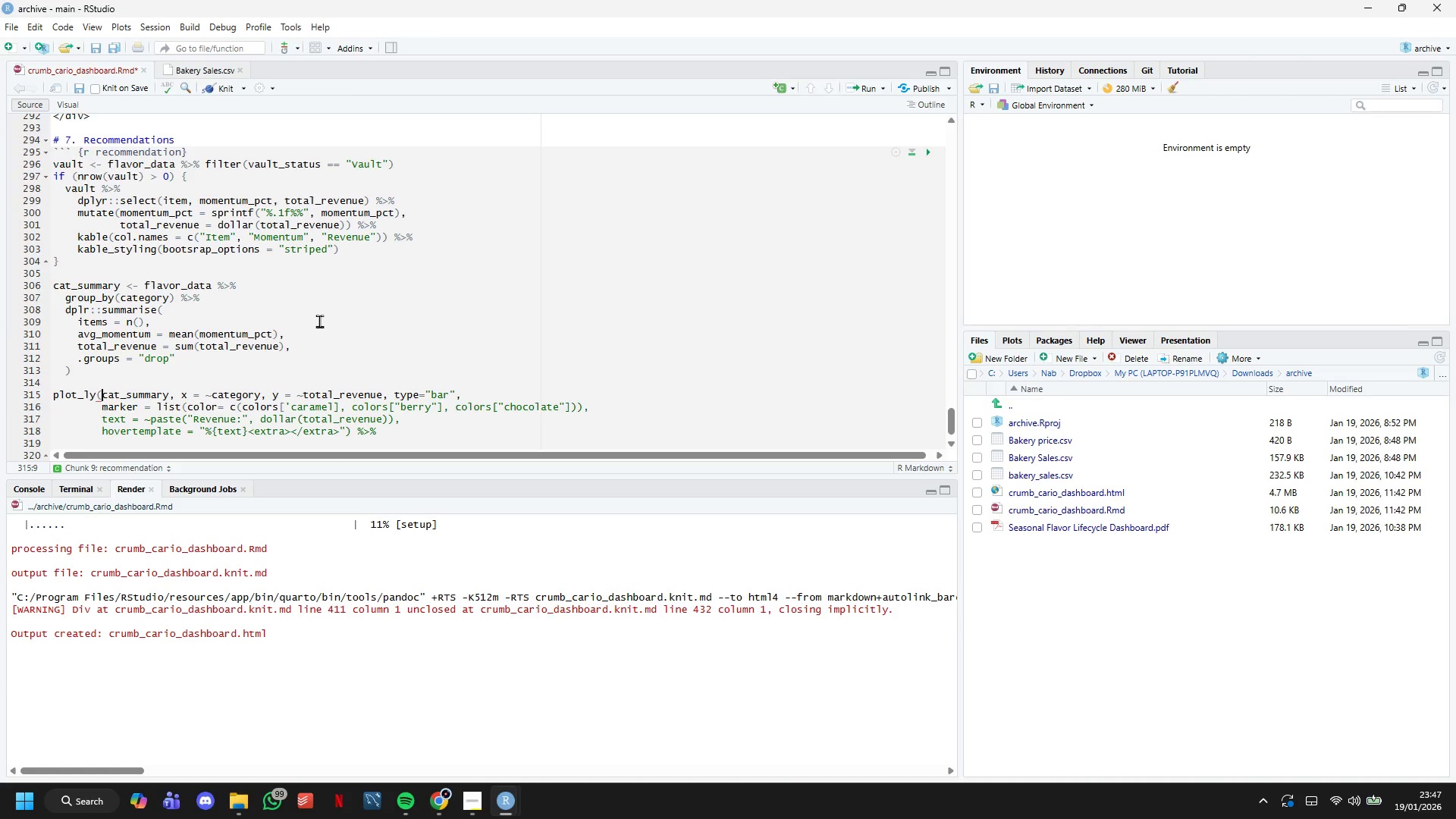 
key(ArrowDown)
 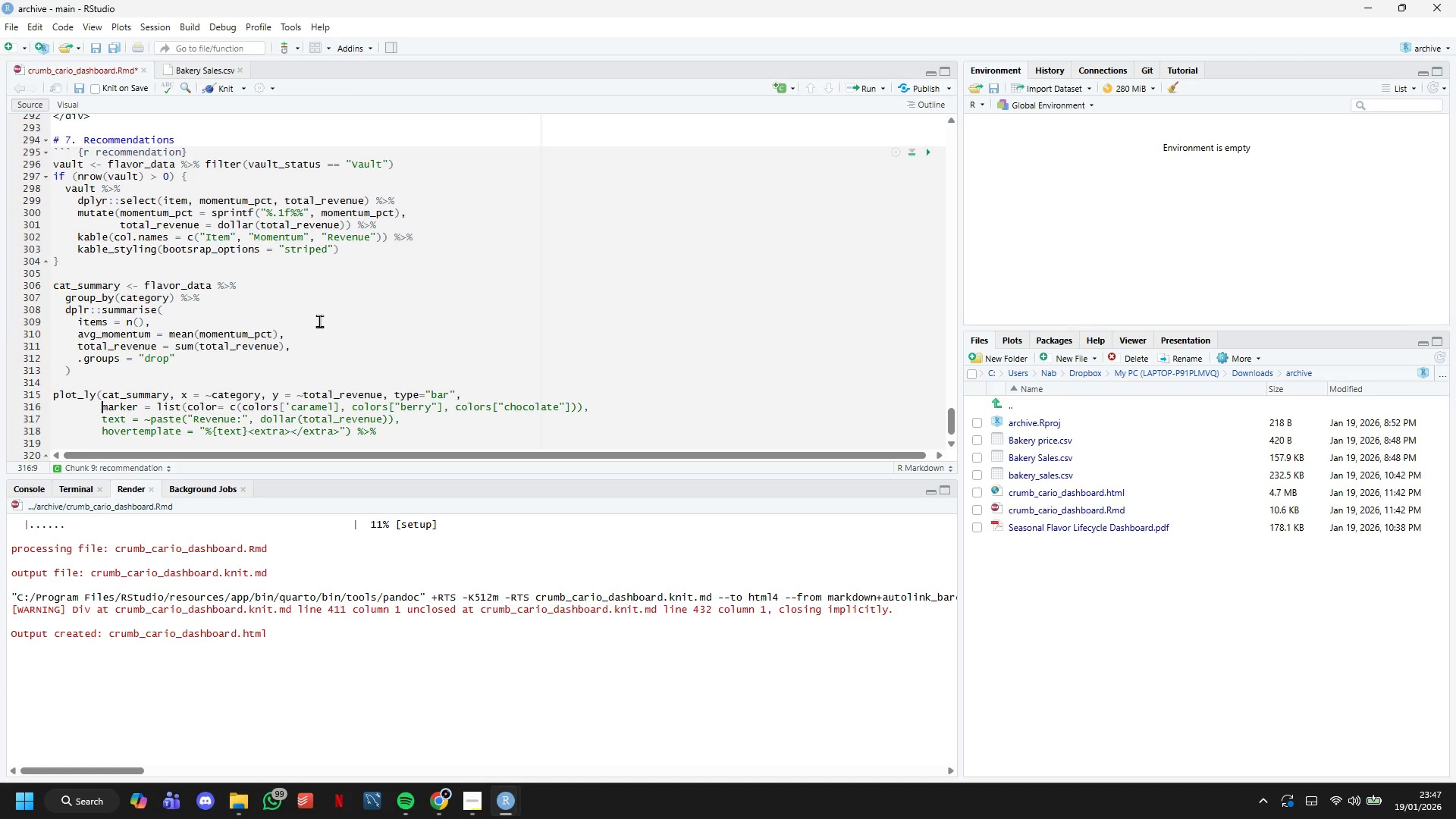 
hold_key(key=ArrowRight, duration=1.5)
 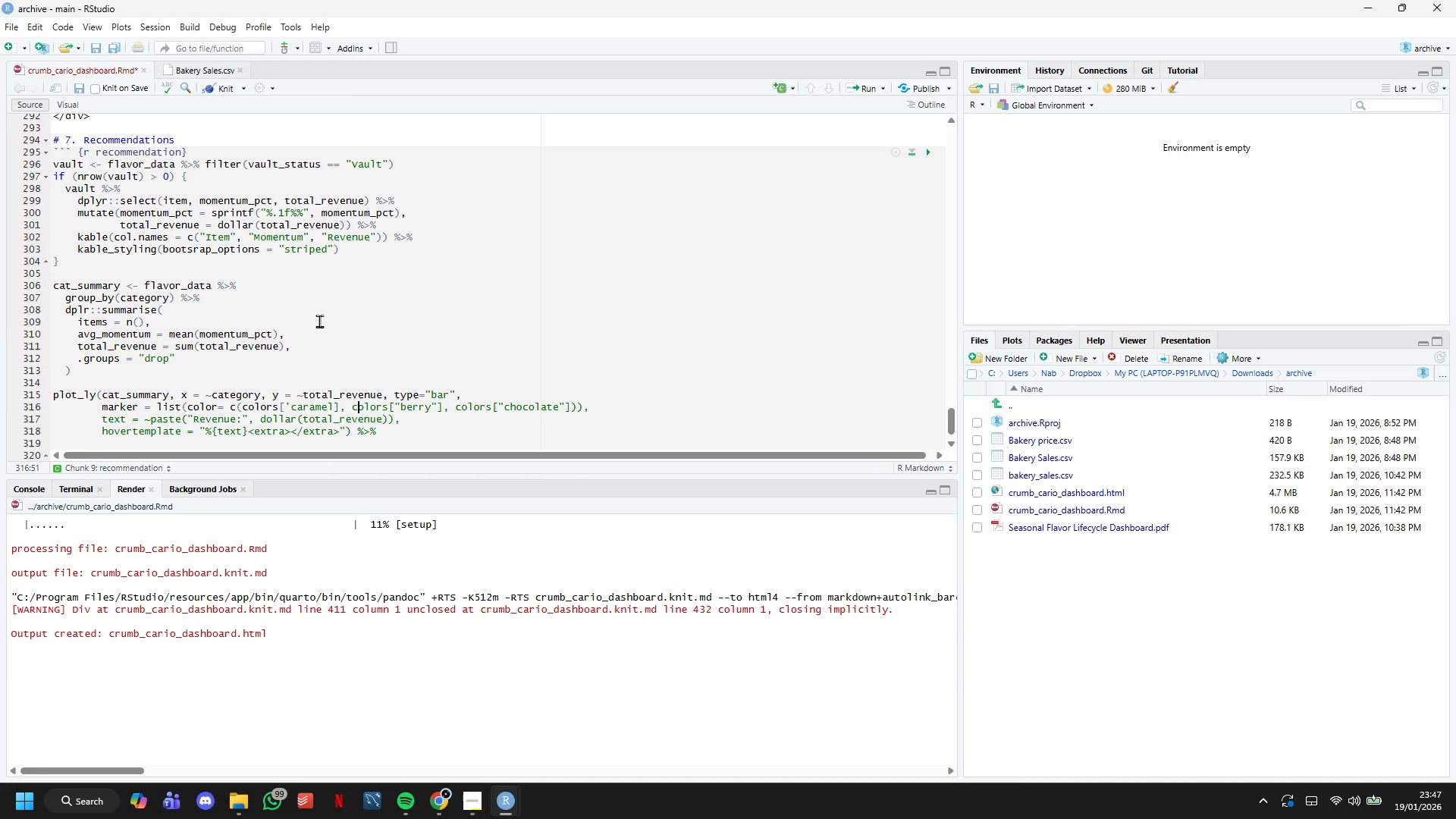 
key(ArrowRight)
 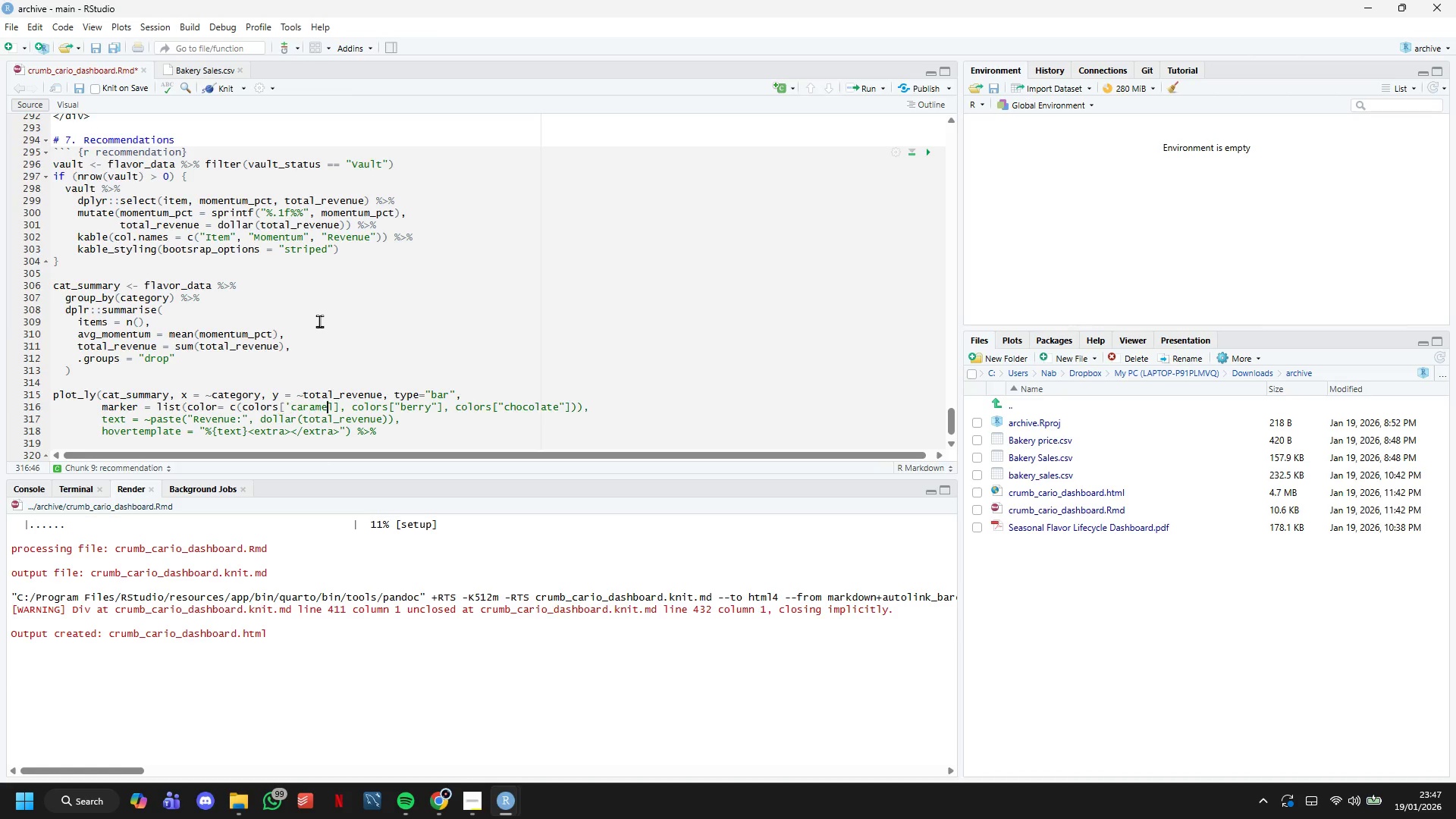 
key(ArrowRight)
 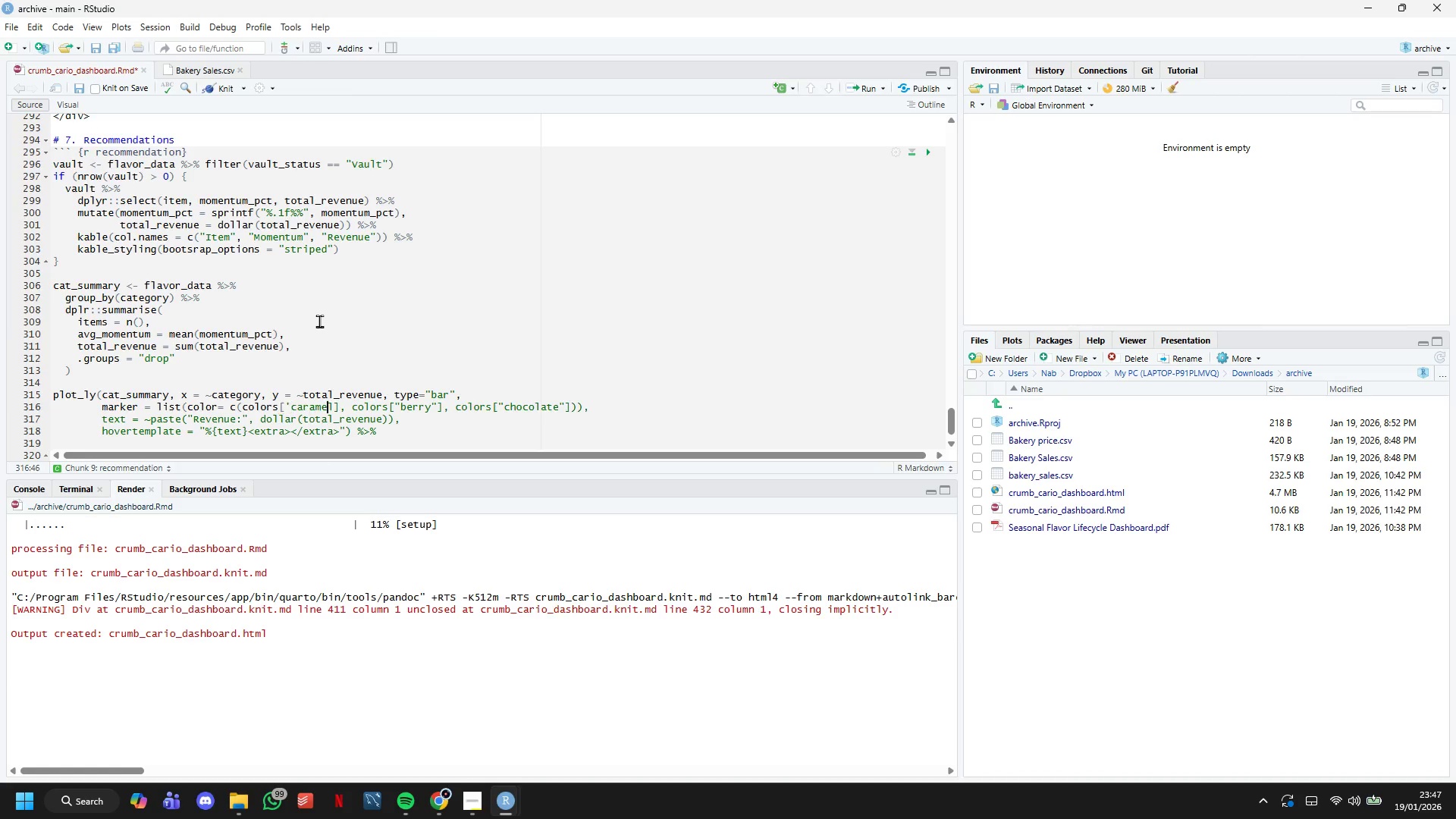 
key(ArrowRight)
 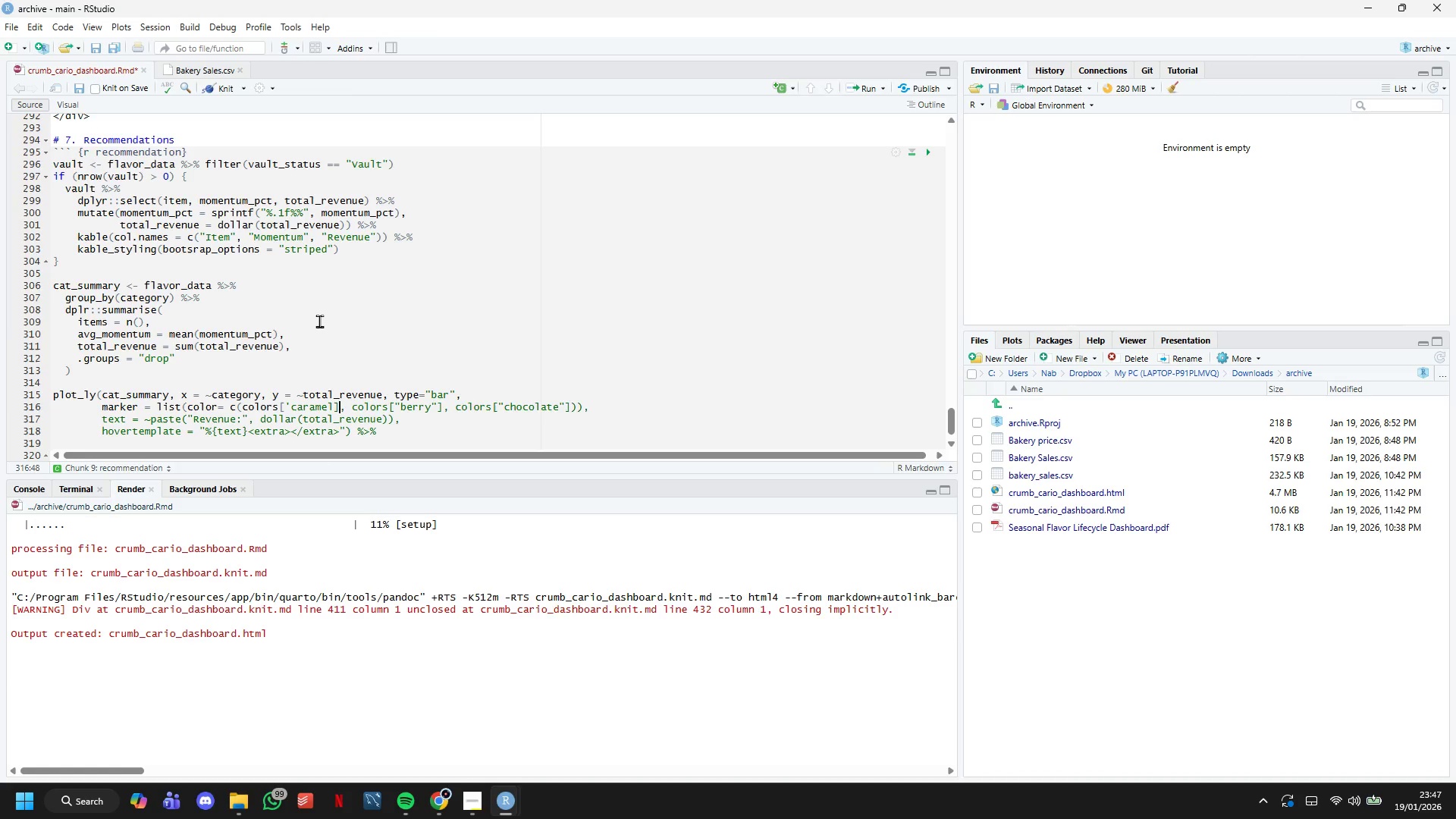 
key(ArrowRight)
 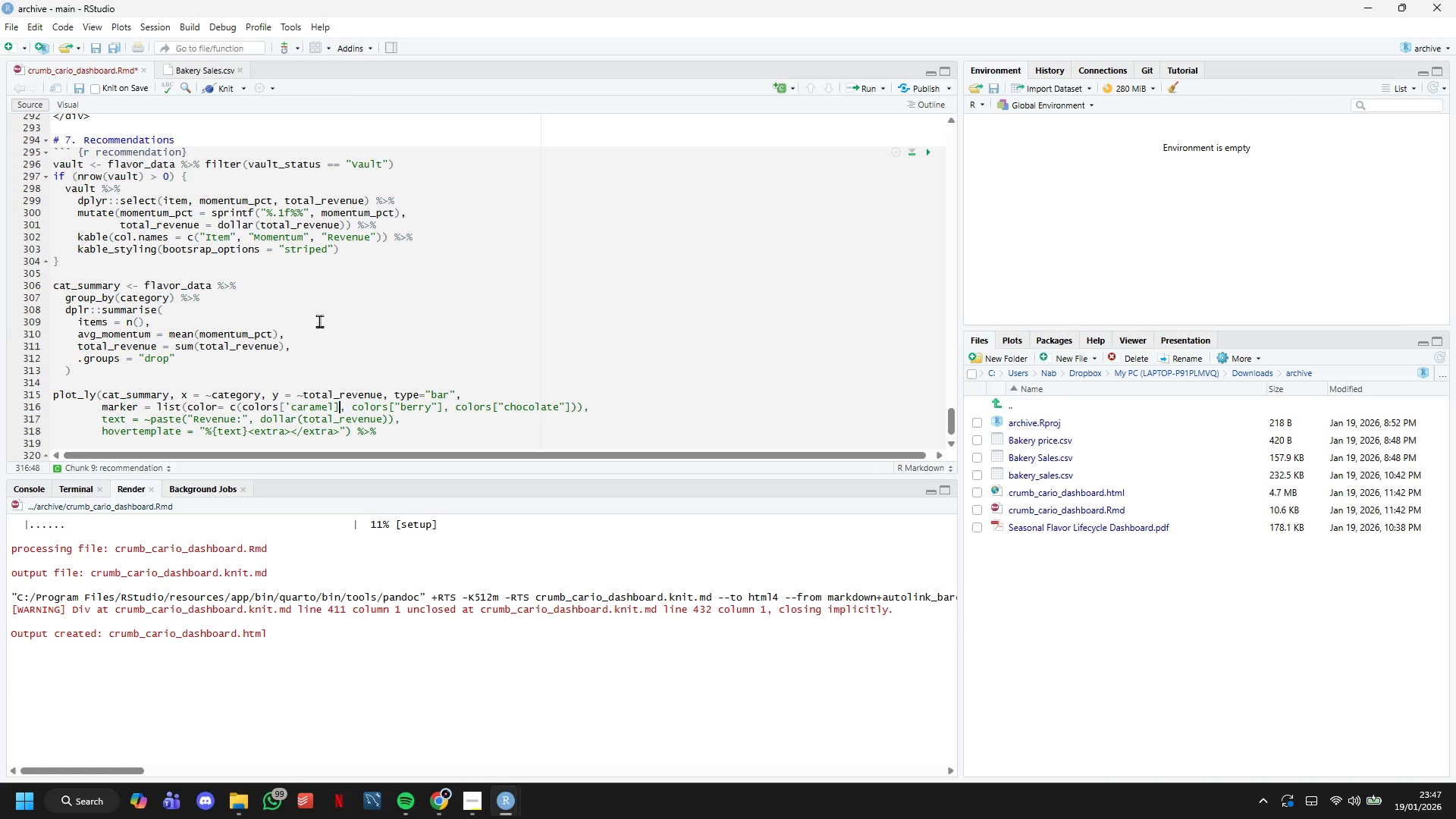 
key(ArrowRight)
 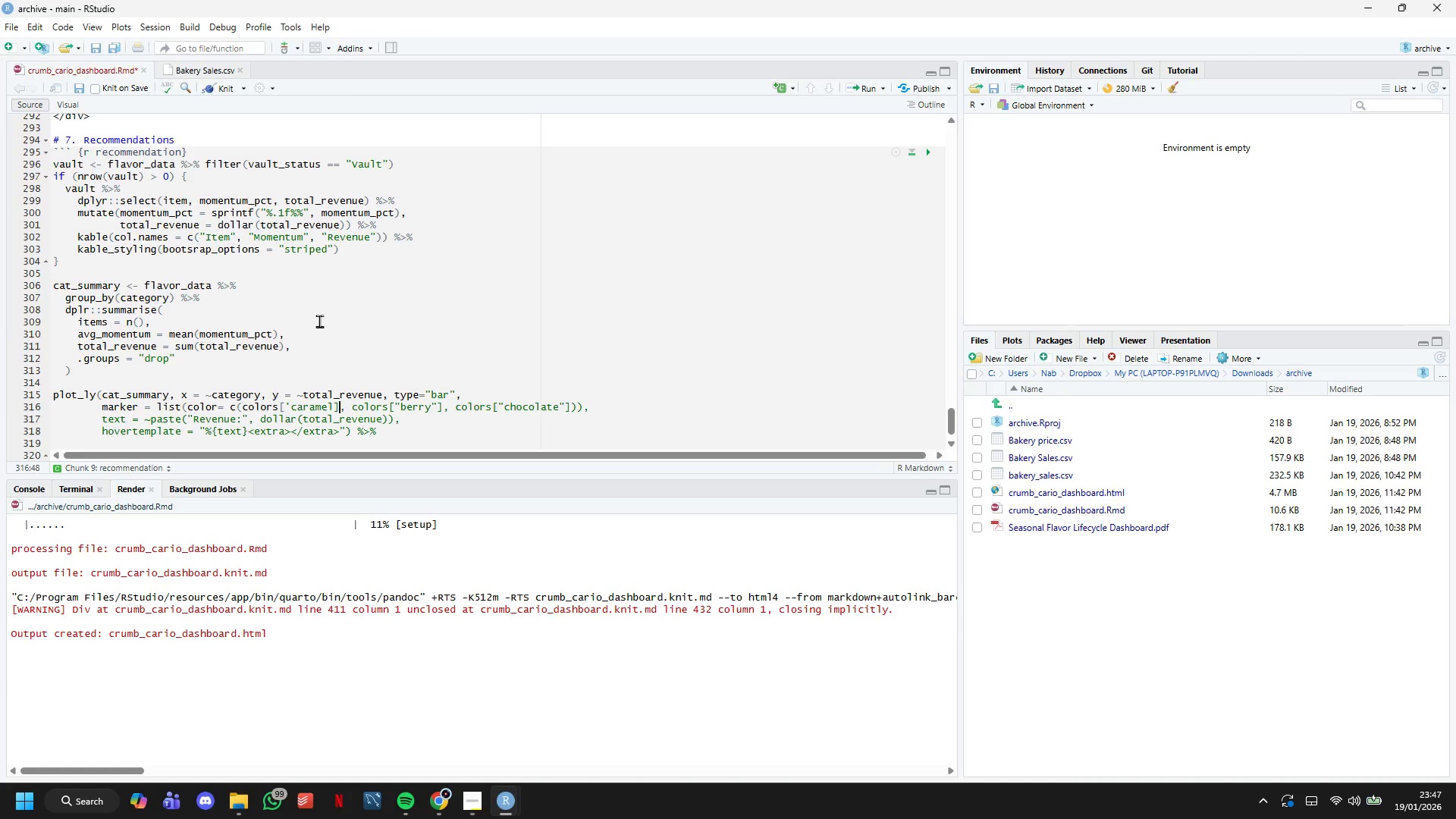 
key(ArrowRight)
 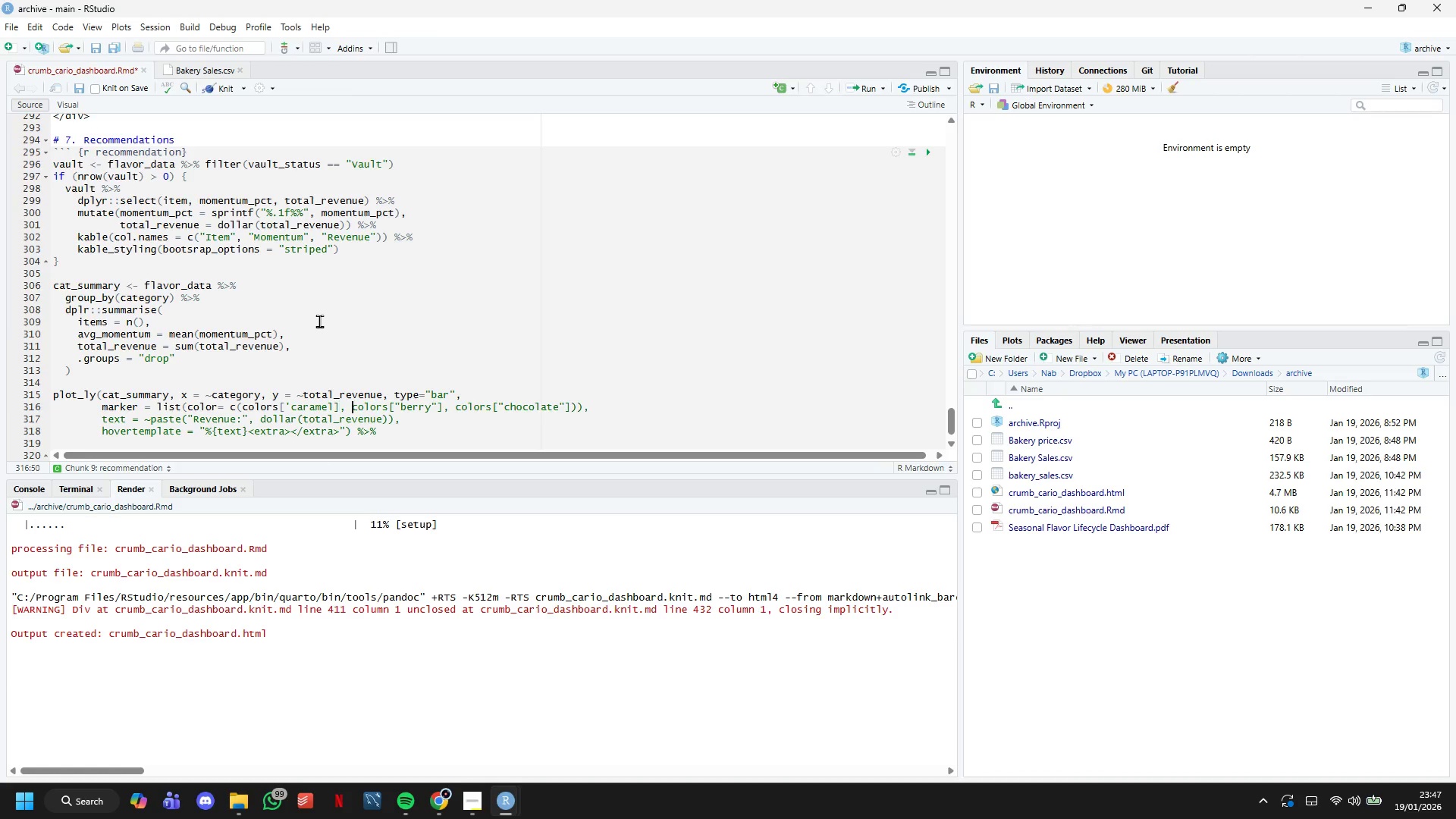 
key(ArrowRight)
 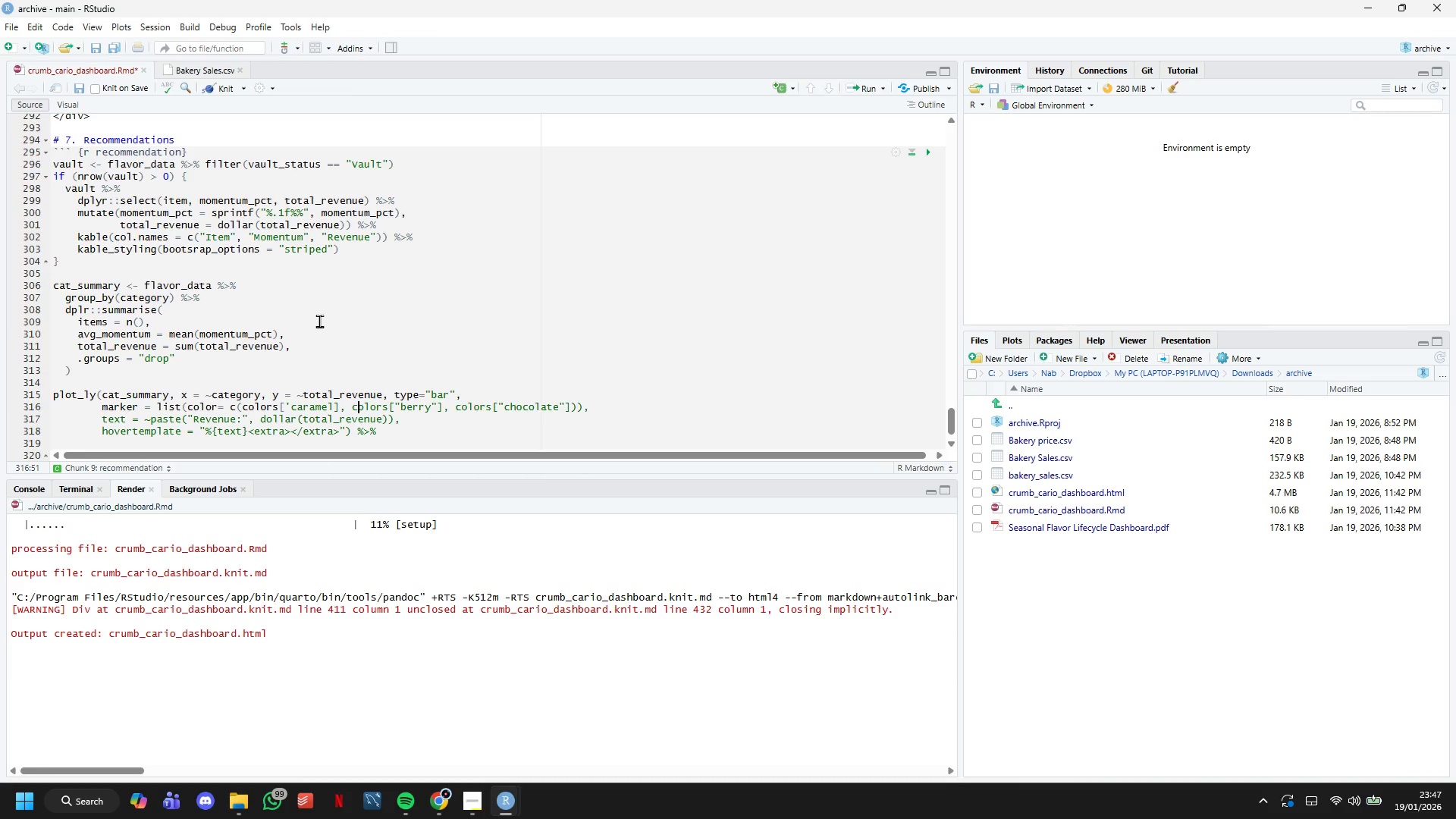 
key(ArrowDown)
 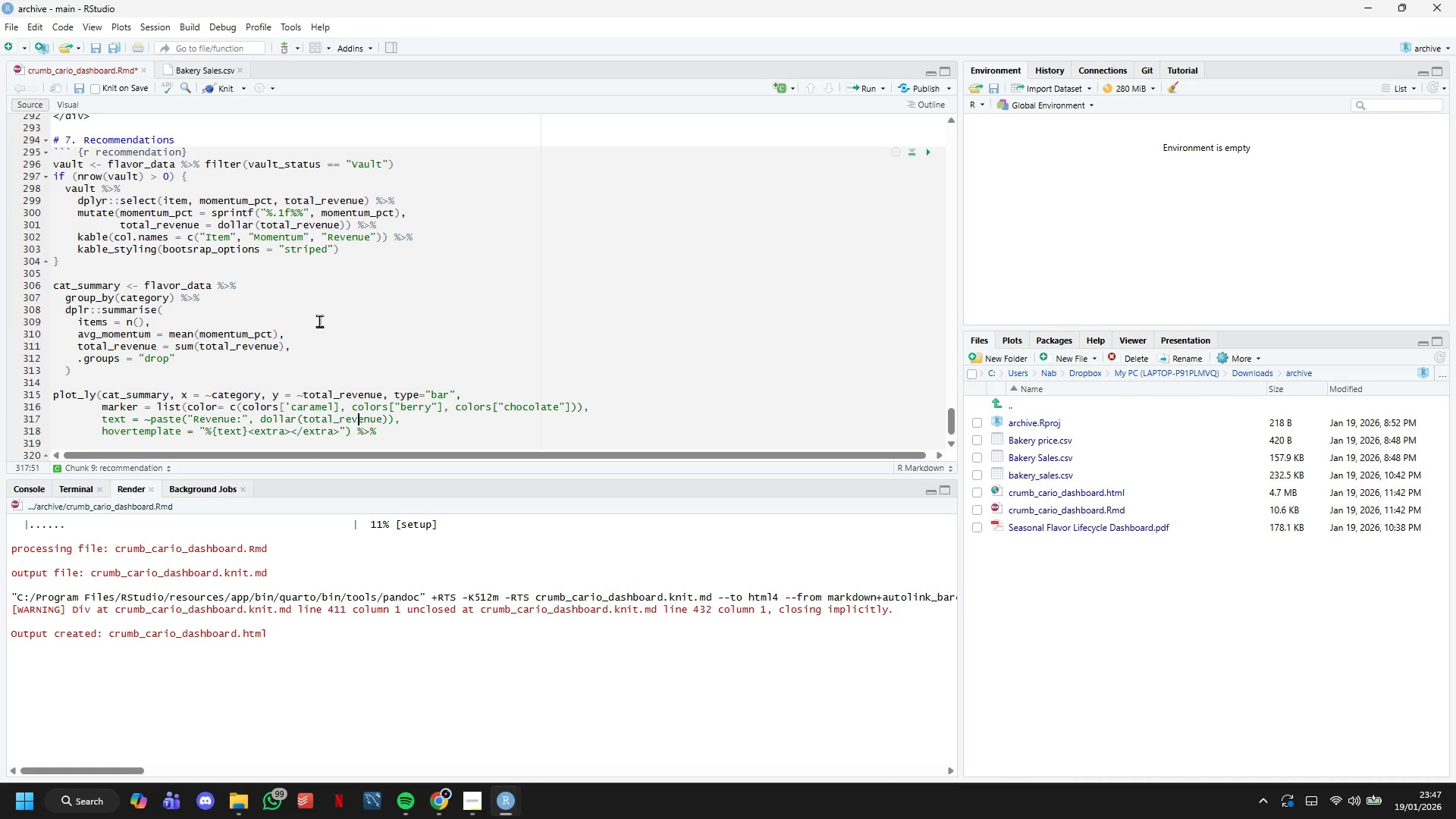 
key(ArrowDown)
 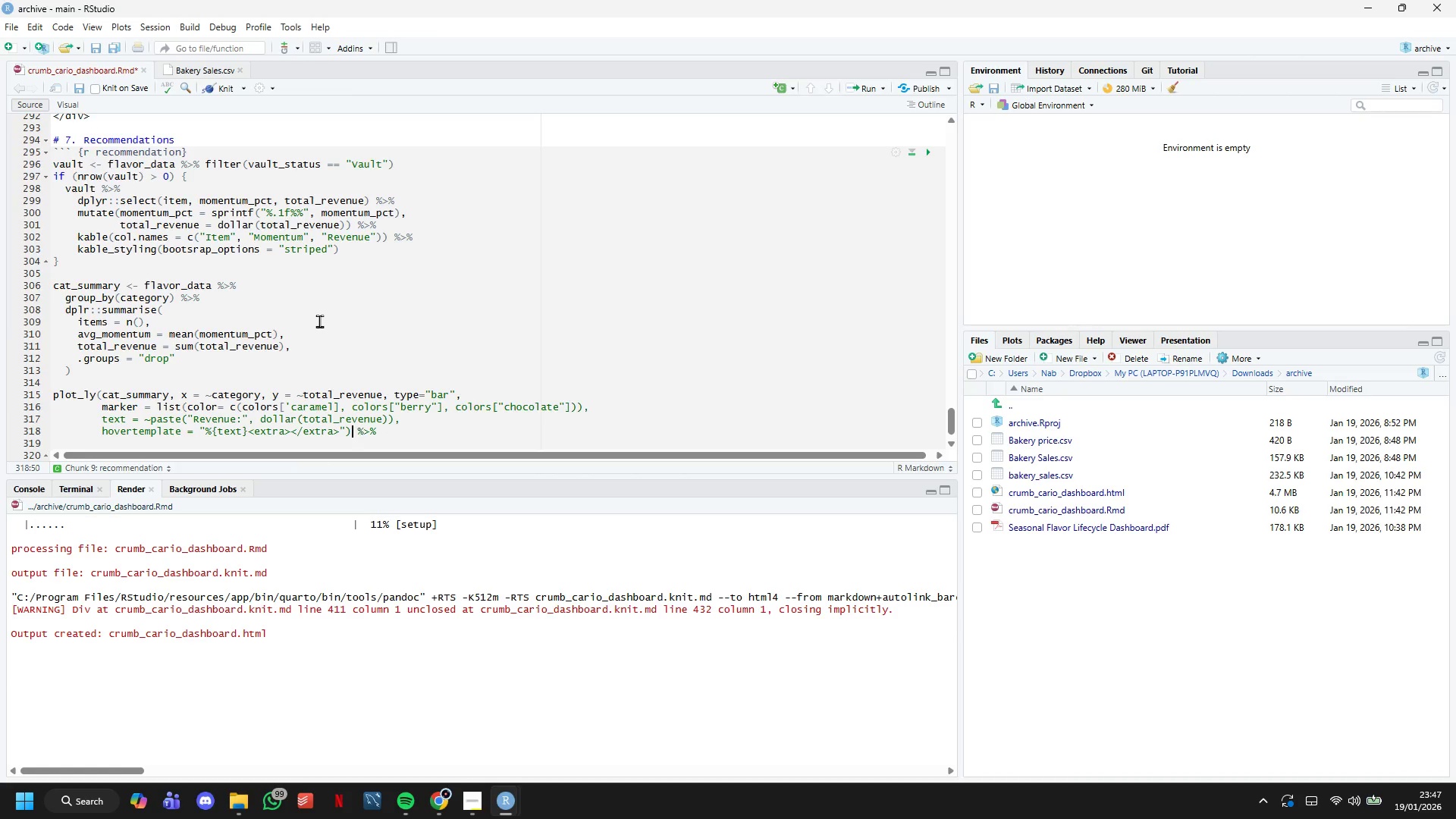 
key(ArrowLeft)
 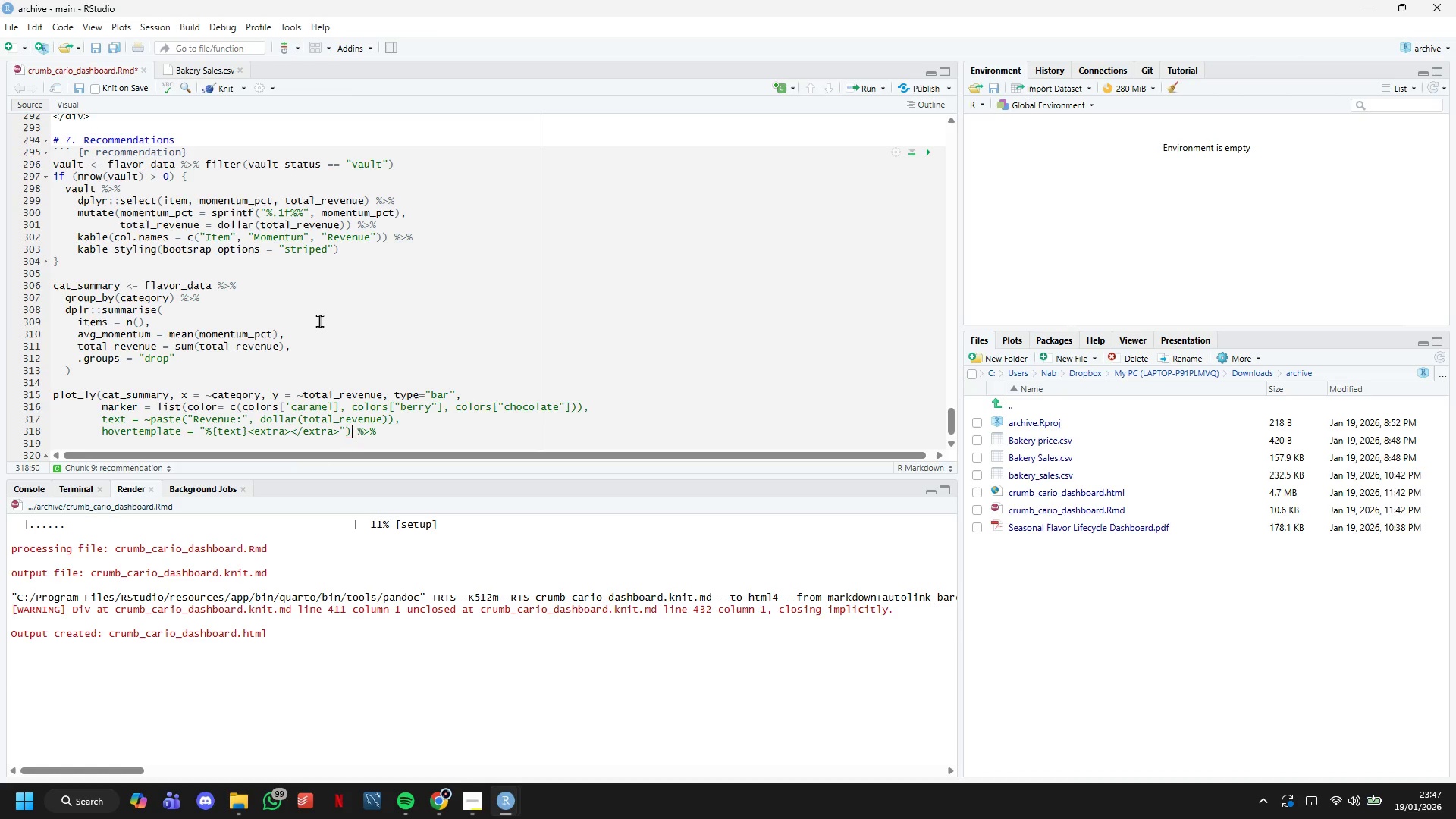 
key(ArrowLeft)
 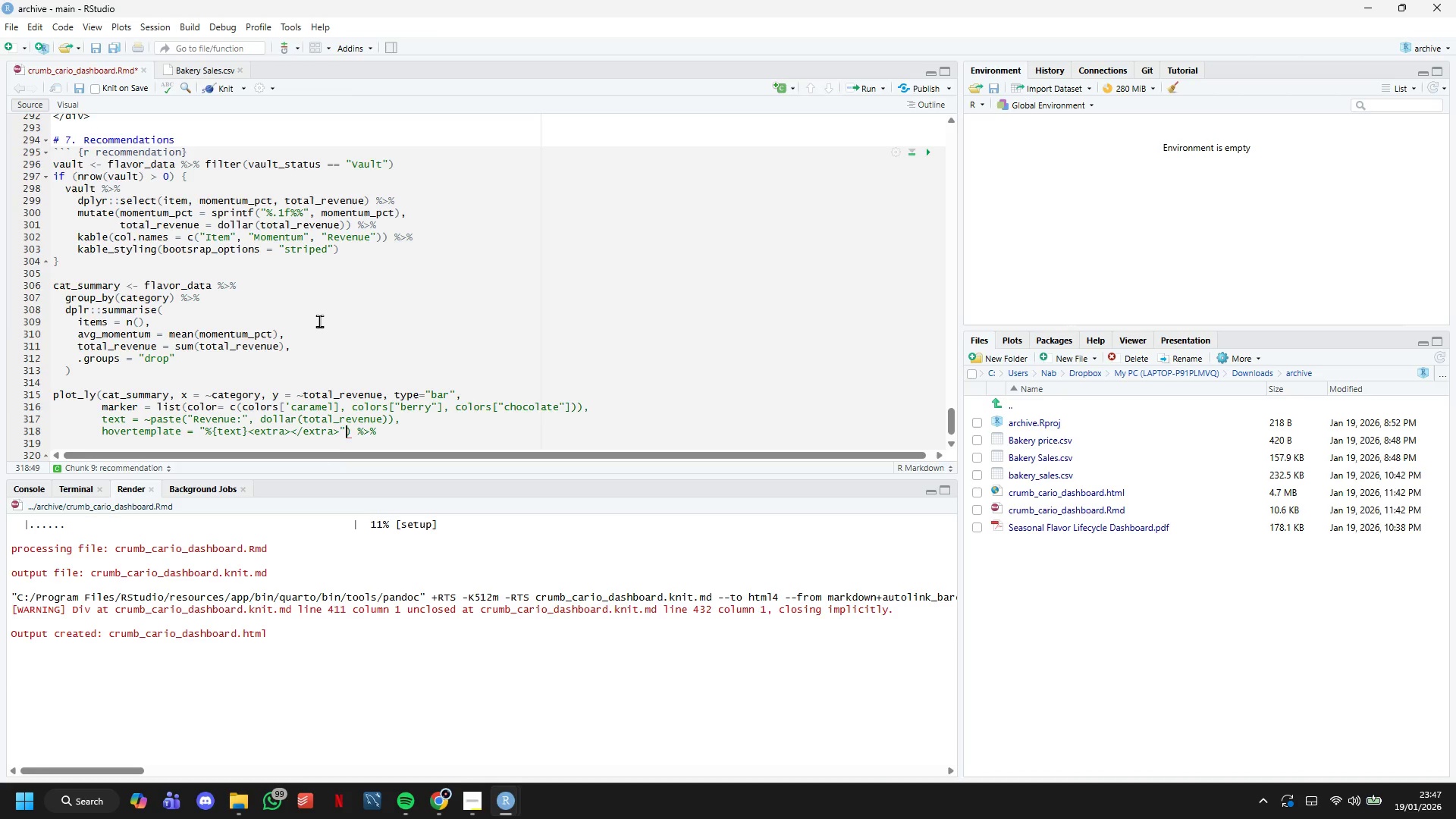 
key(ArrowRight)
 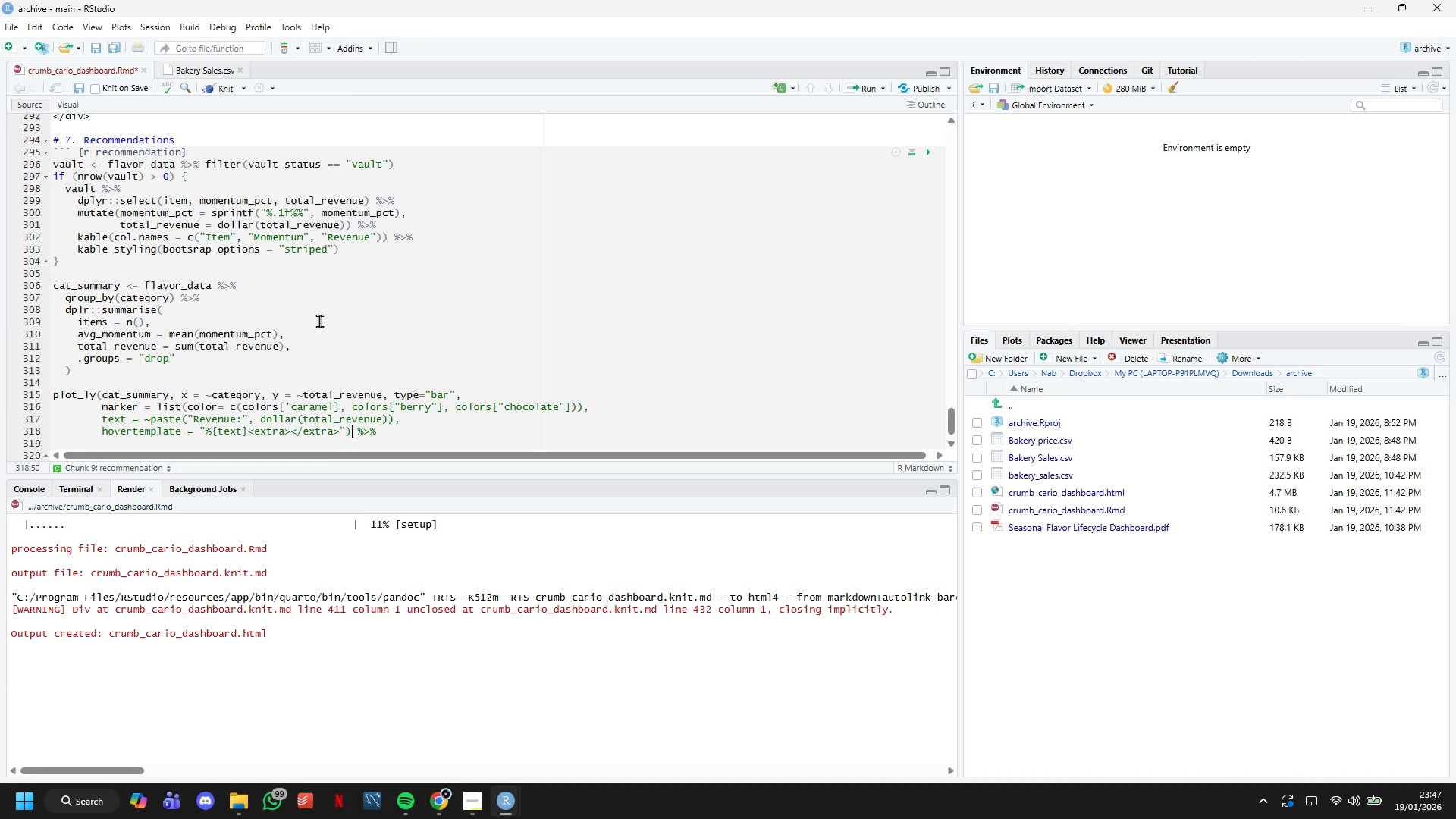 
key(ArrowDown)
 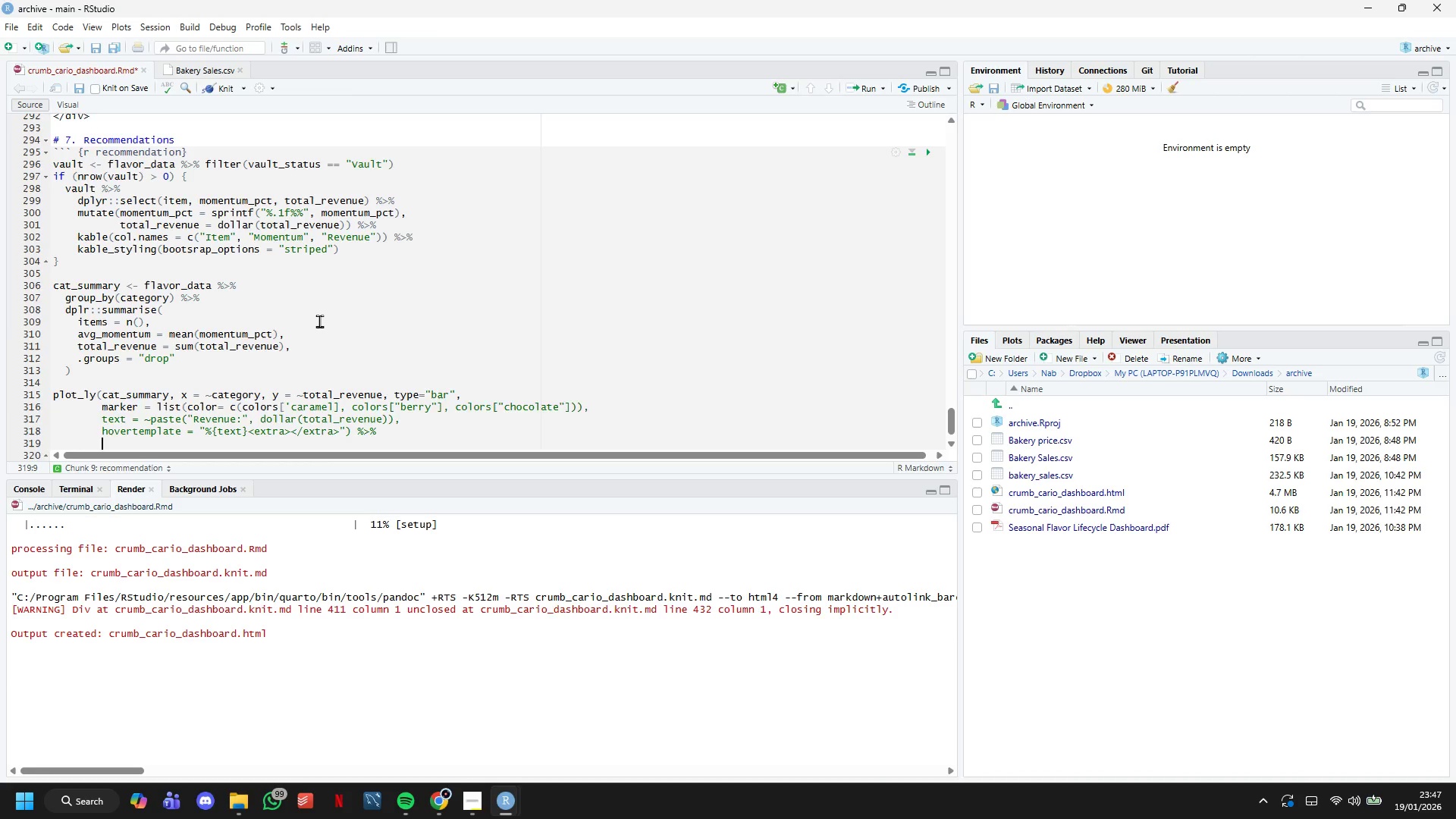 
key(ArrowDown)
 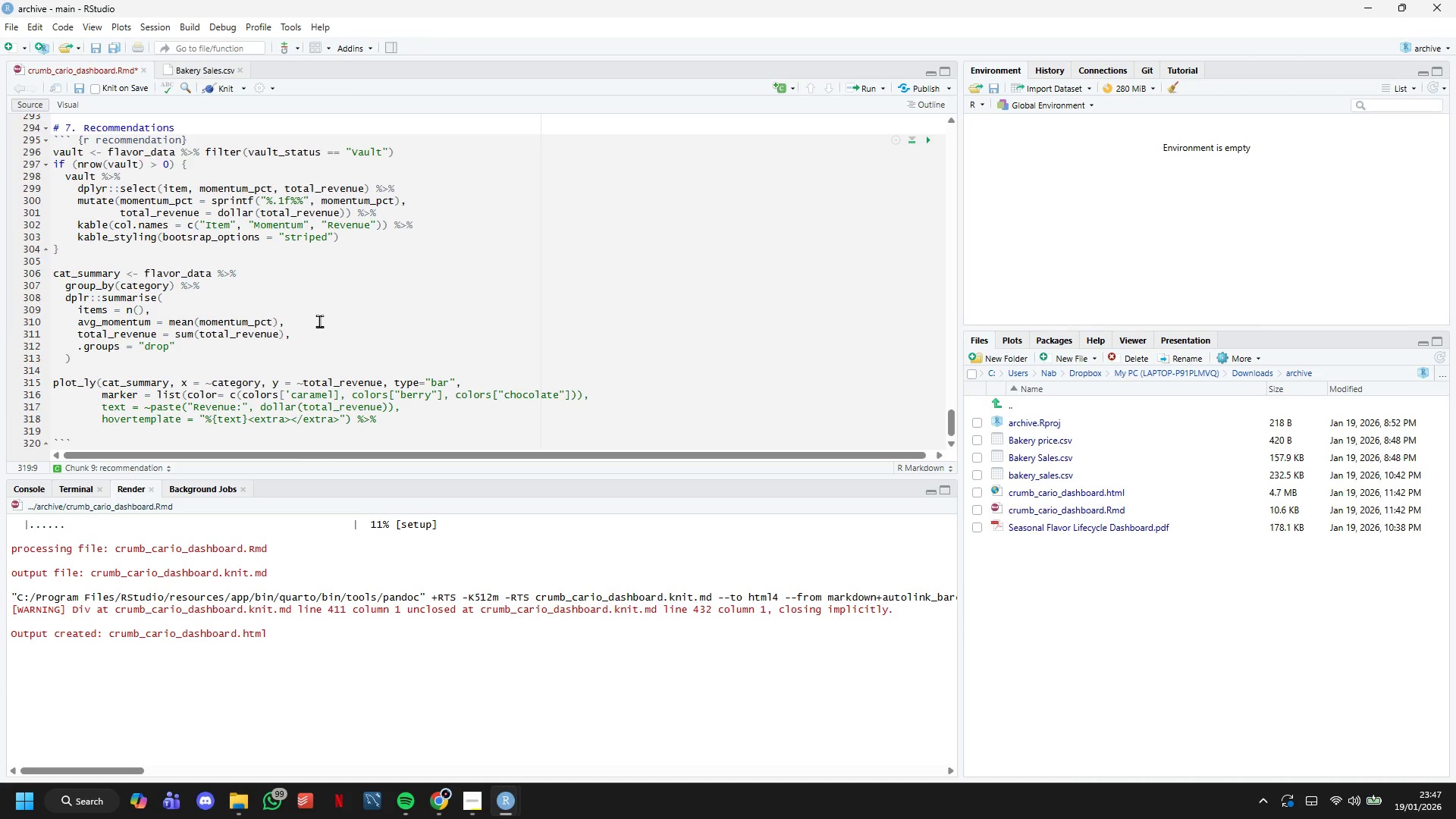 
key(ArrowUp)
 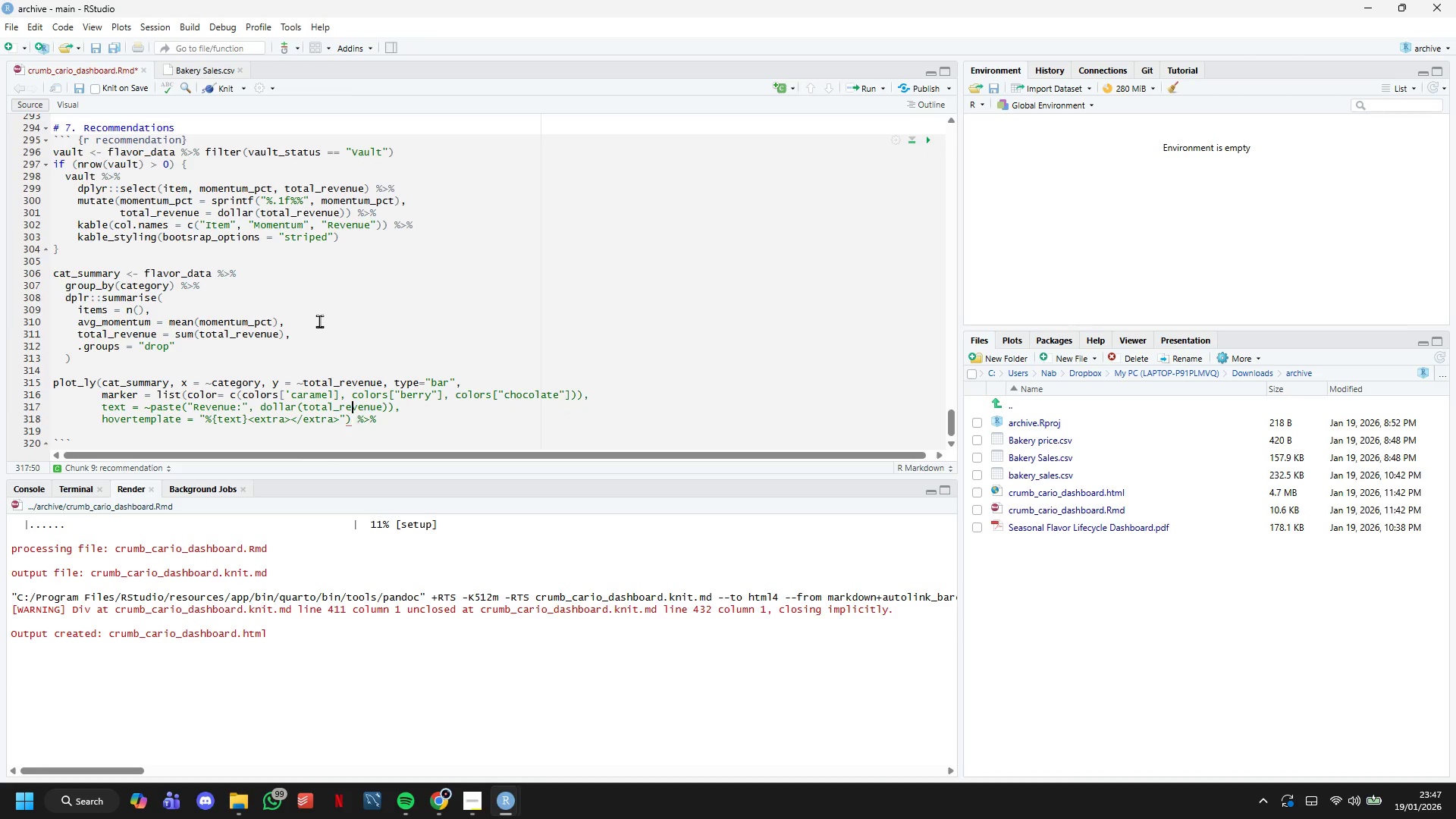 
key(ArrowUp)
 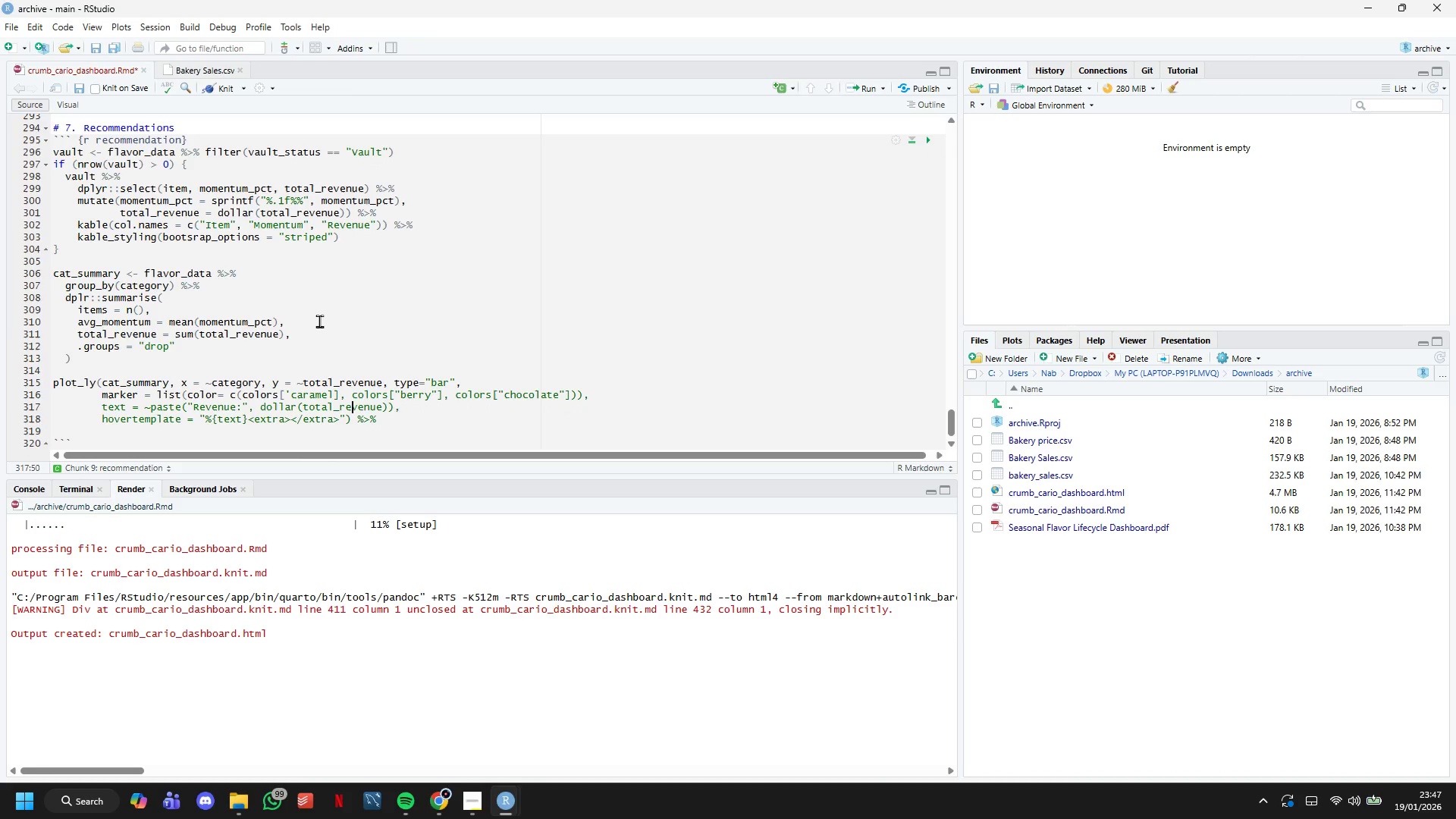 
key(ArrowUp)
 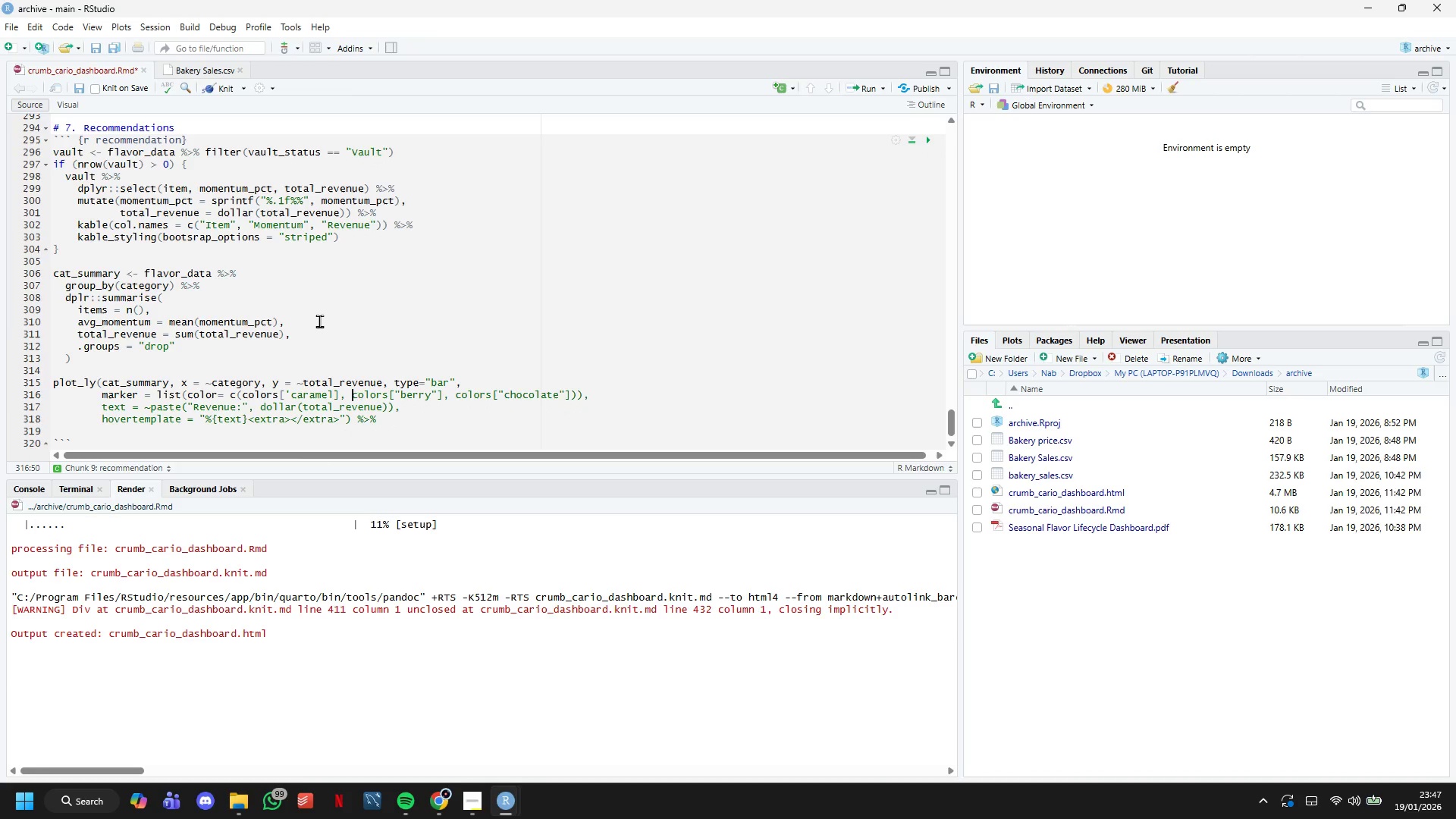 
key(ArrowUp)
 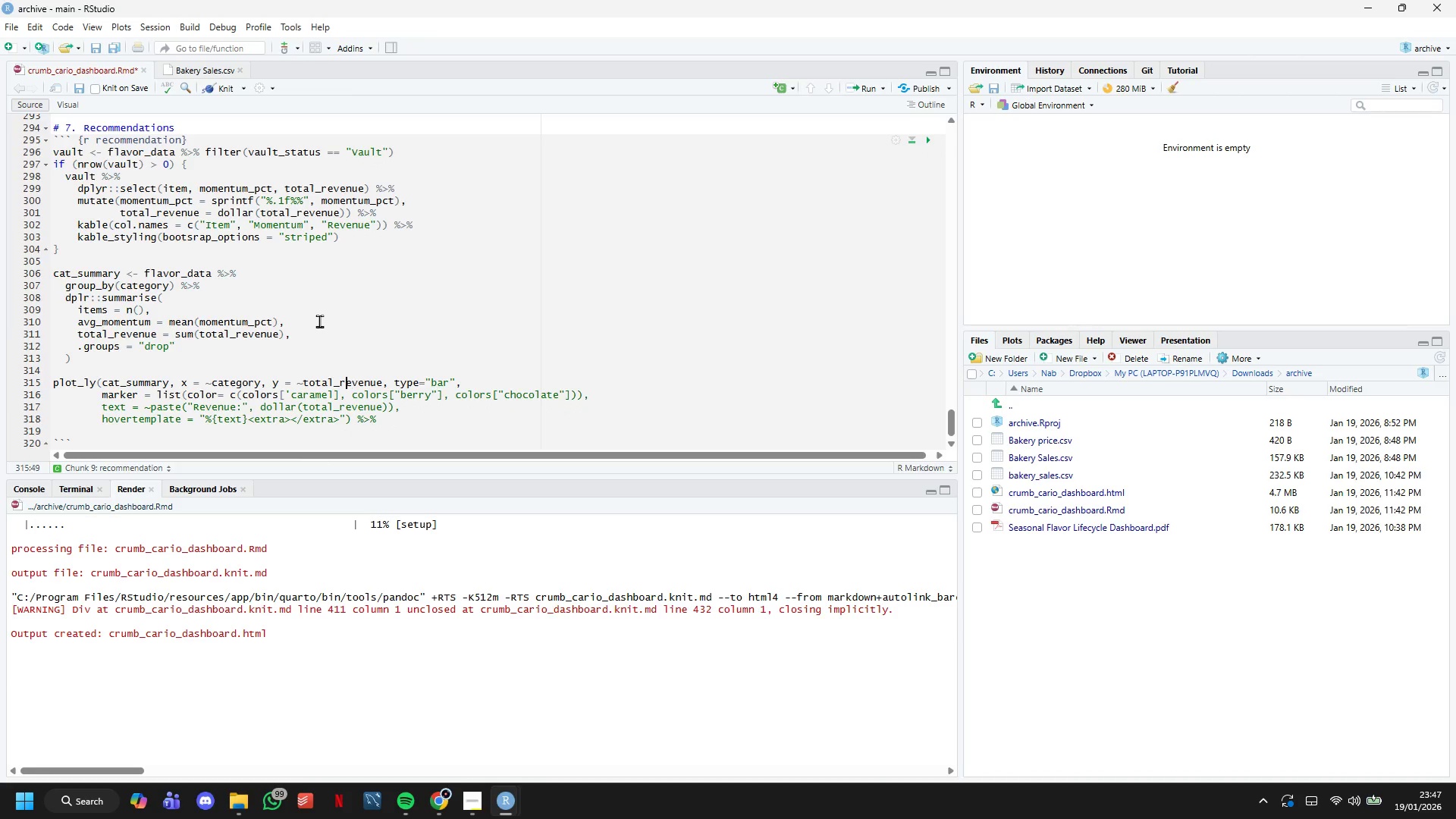 
hold_key(key=ArrowLeft, duration=1.51)
 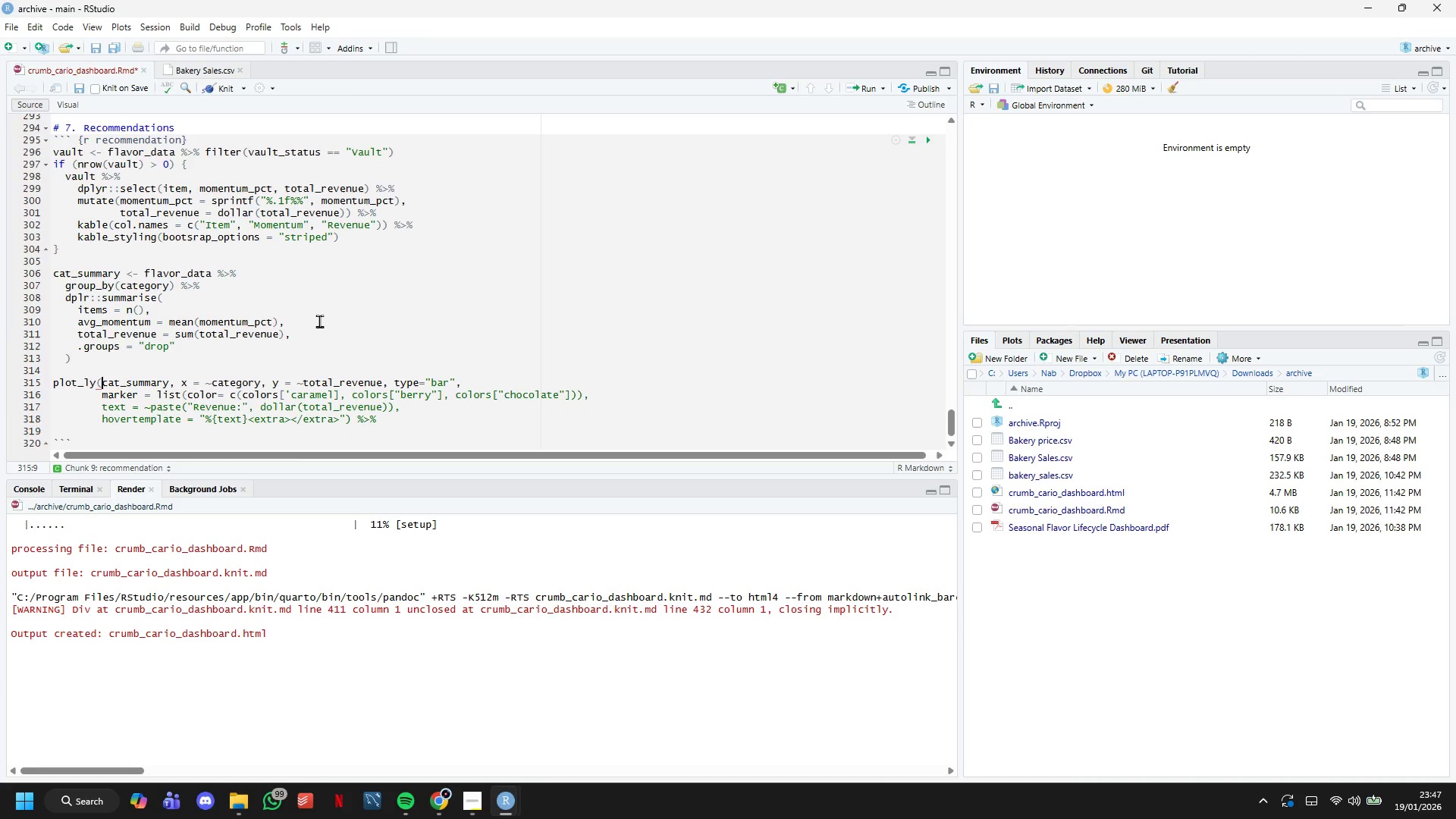 
key(ArrowLeft)
 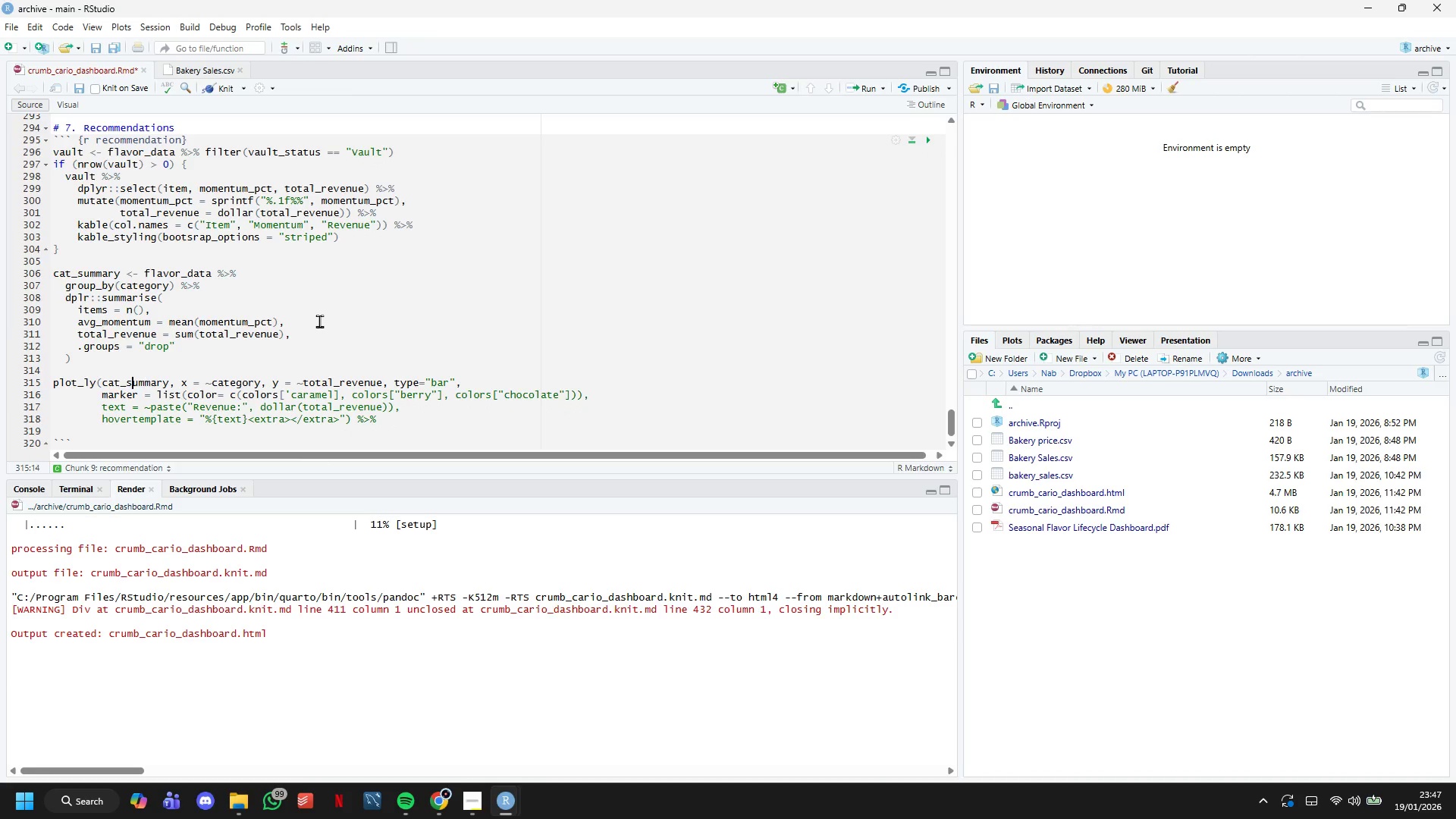 
key(ArrowLeft)
 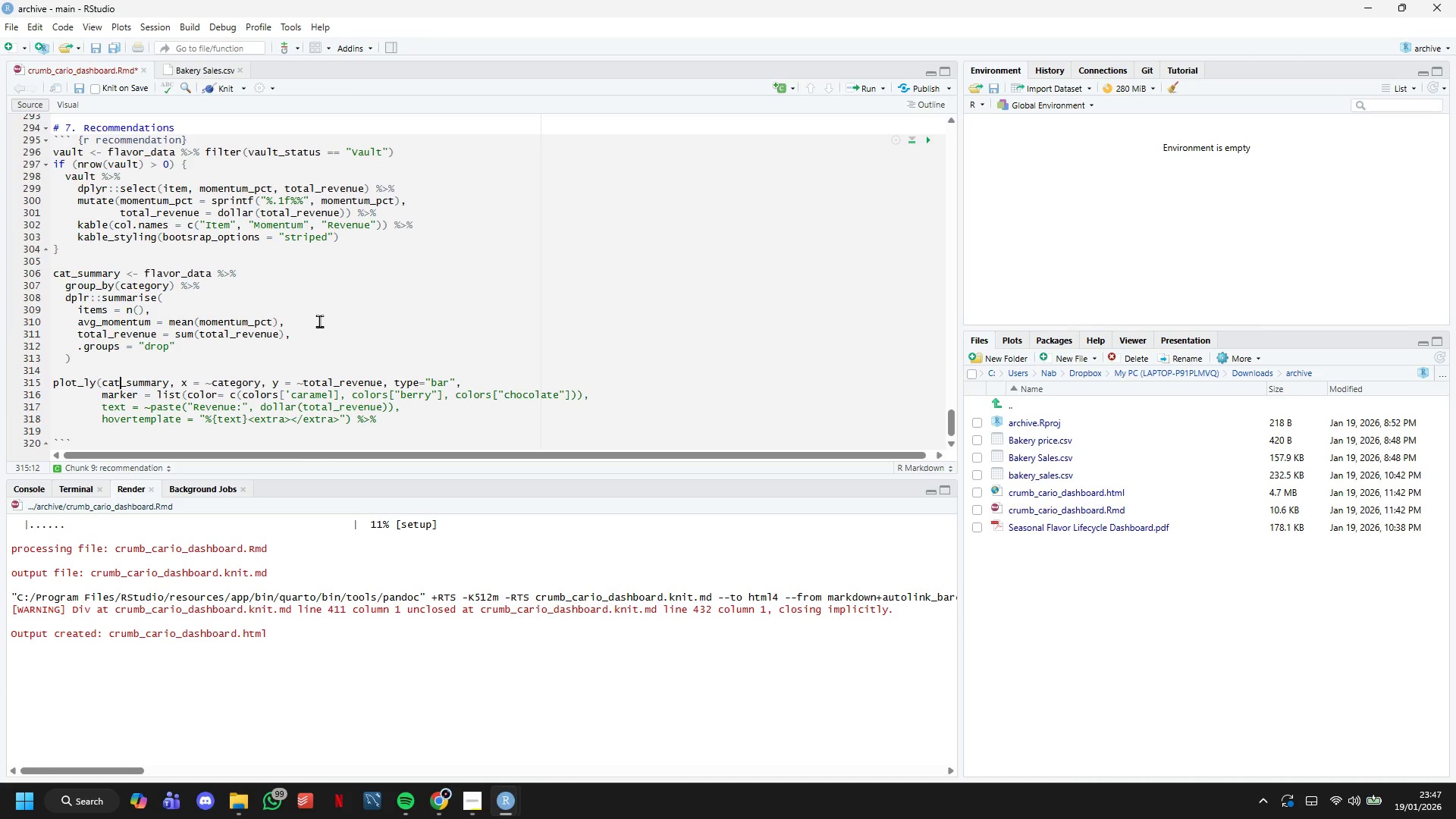 
key(ArrowLeft)
 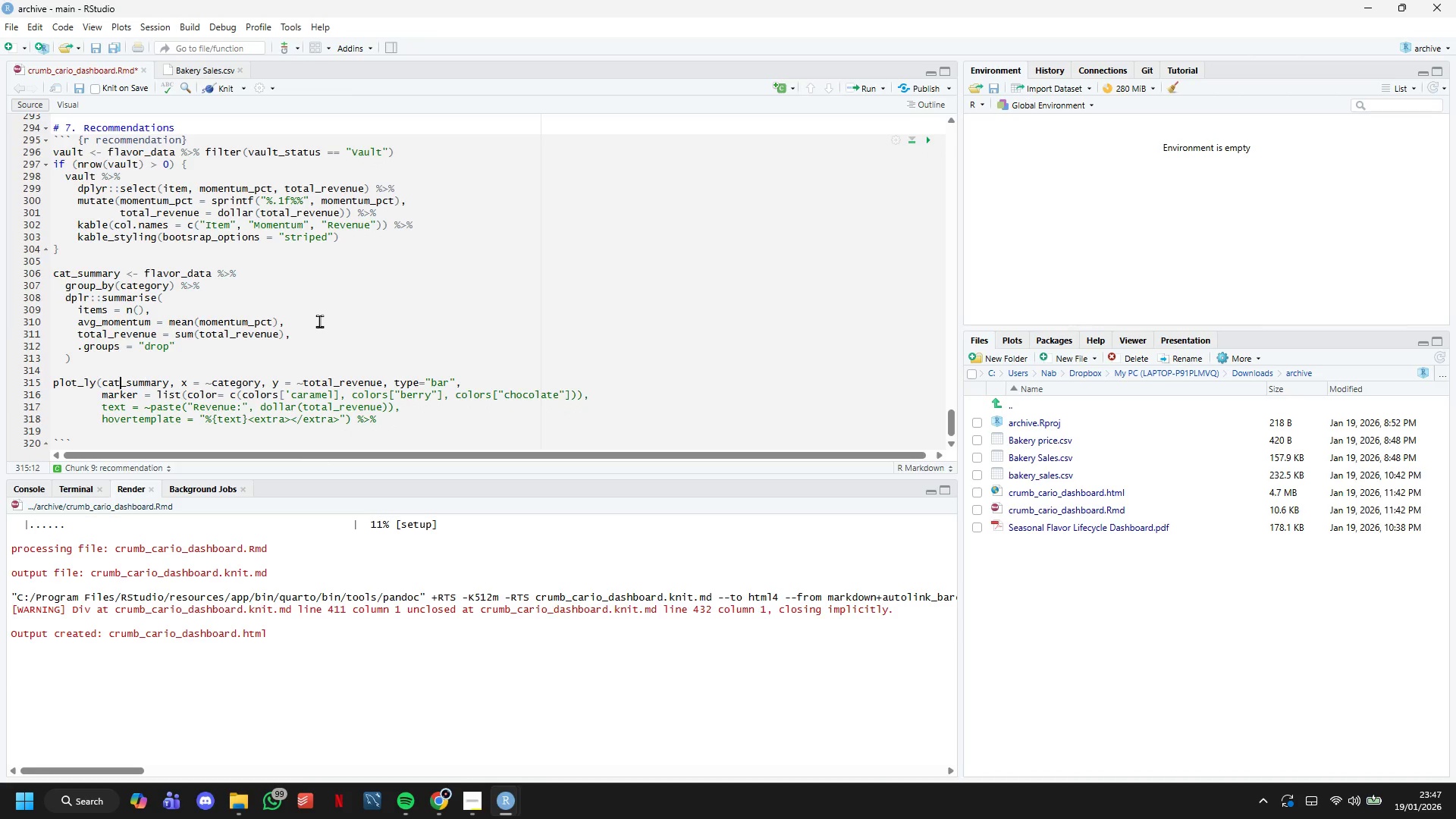 
key(ArrowLeft)
 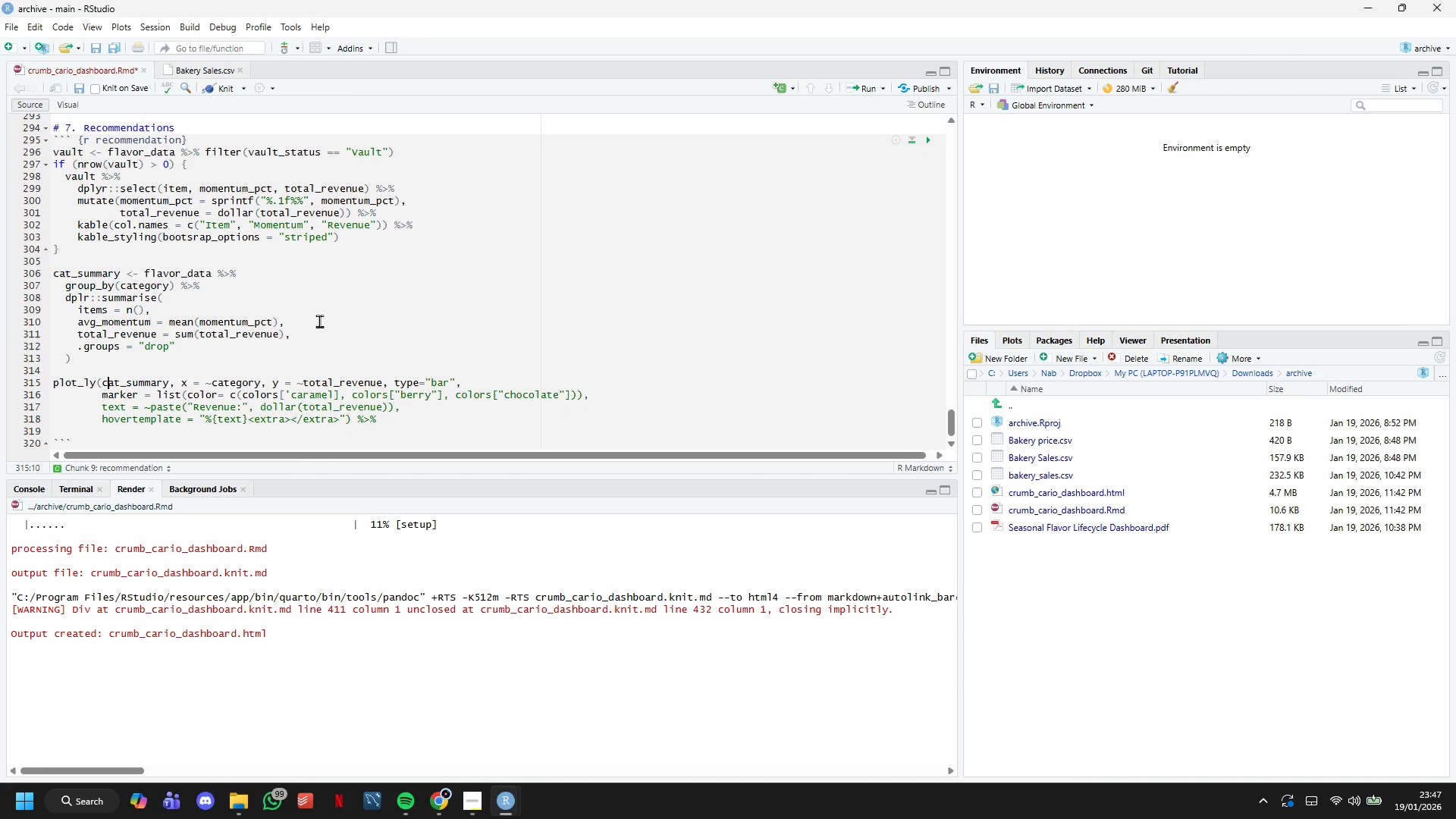 
key(ArrowLeft)
 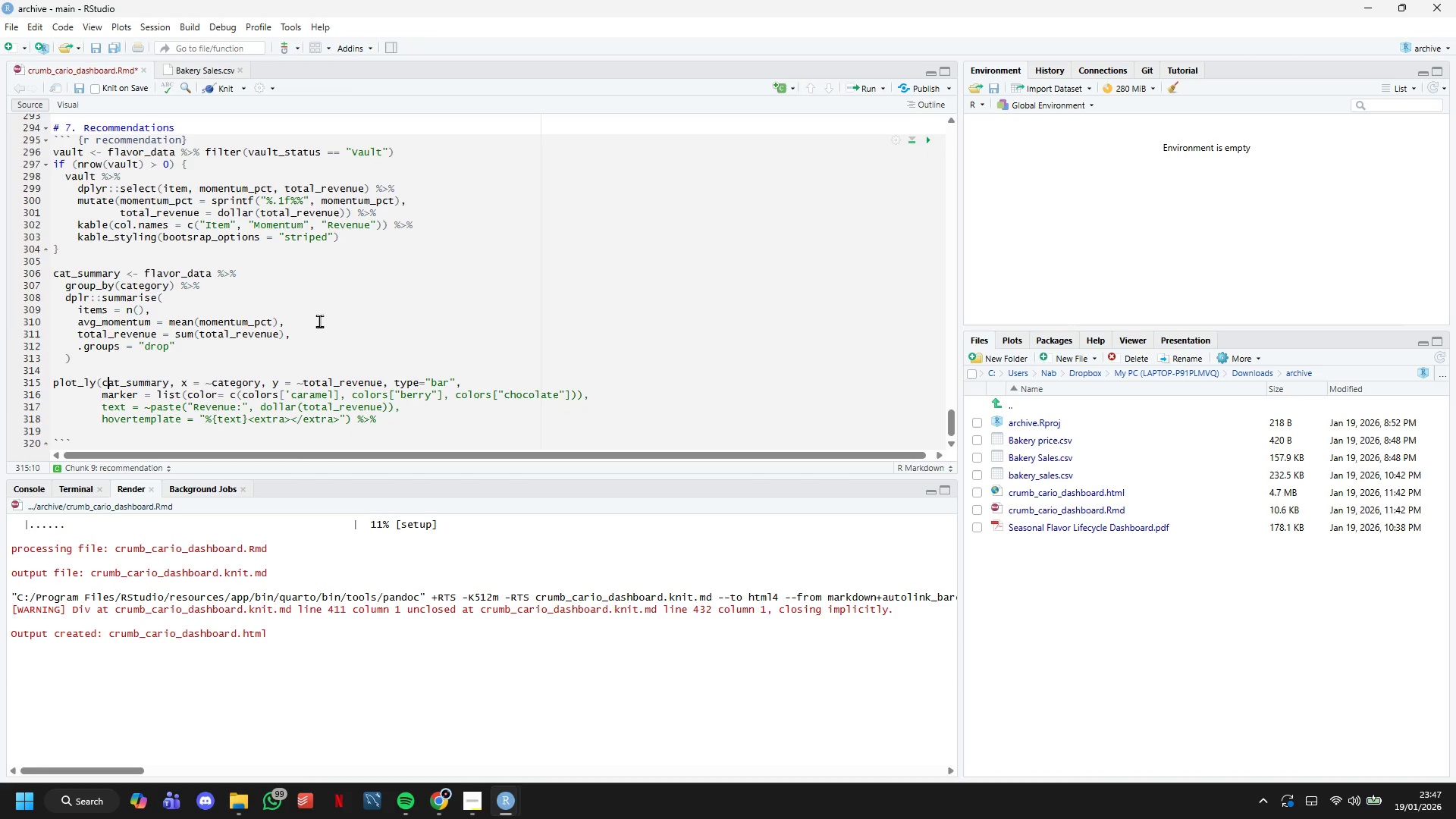 
key(ArrowLeft)
 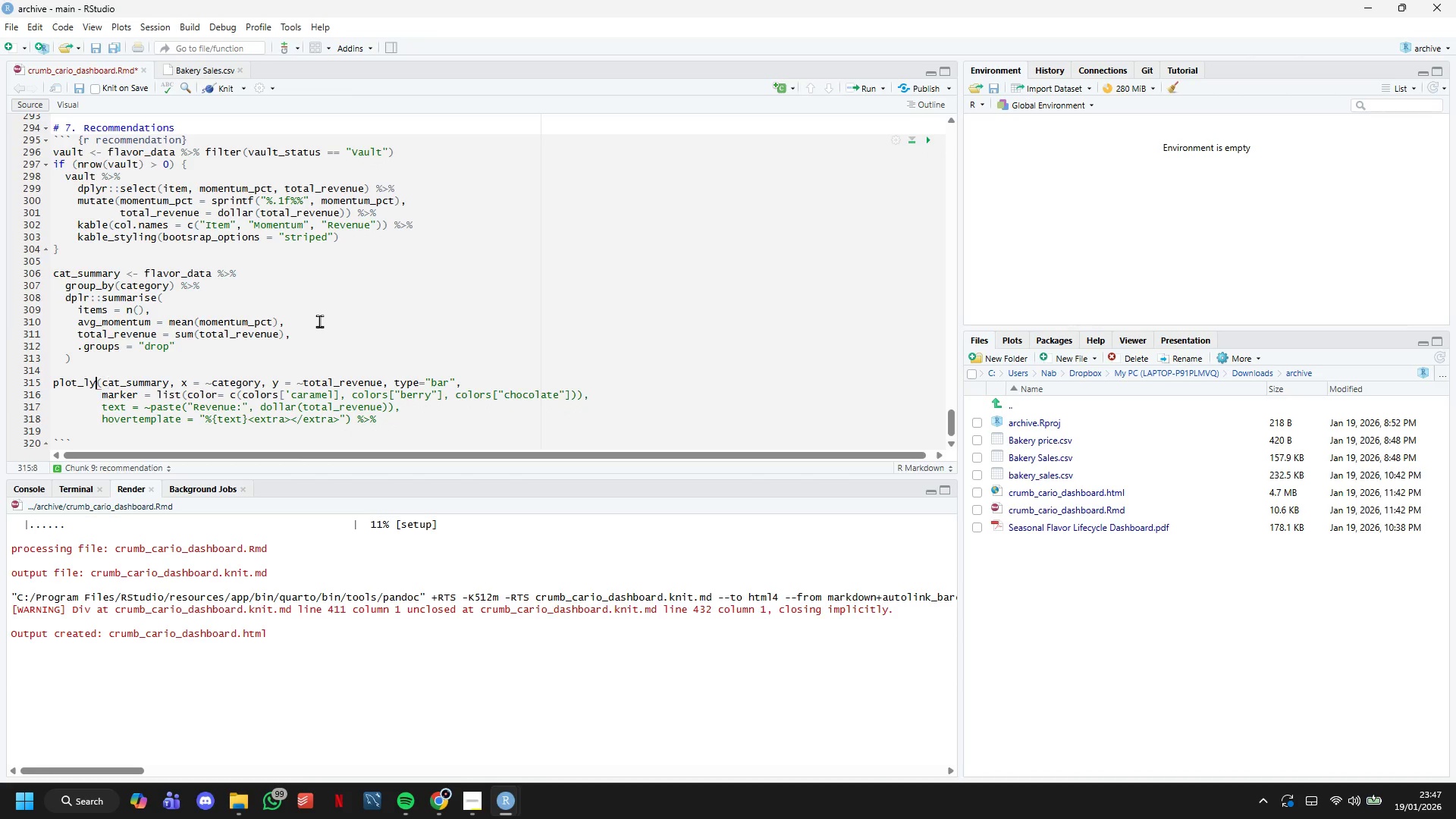 
key(ArrowLeft)
 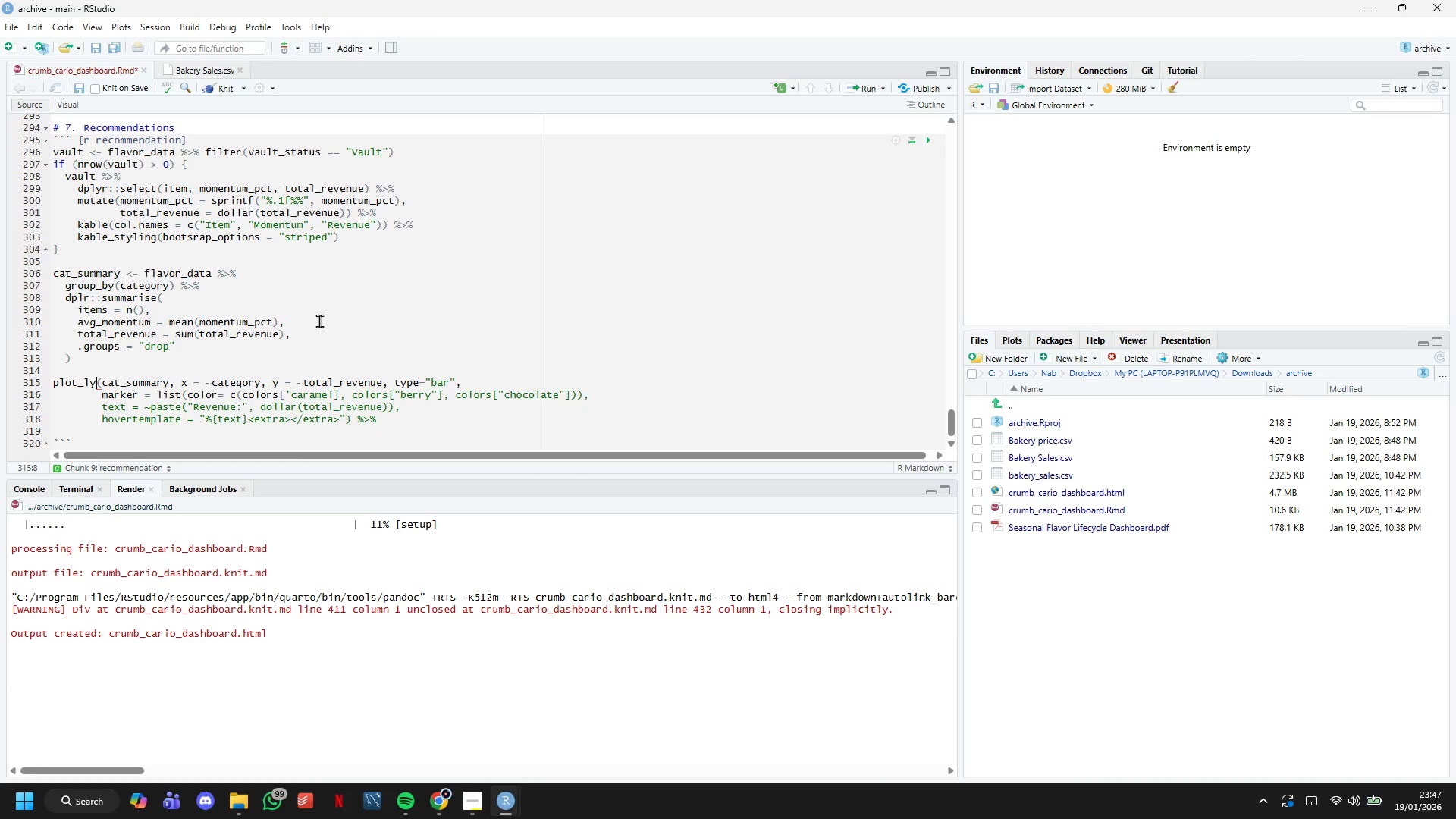 
hold_key(key=ArrowRight, duration=1.5)
 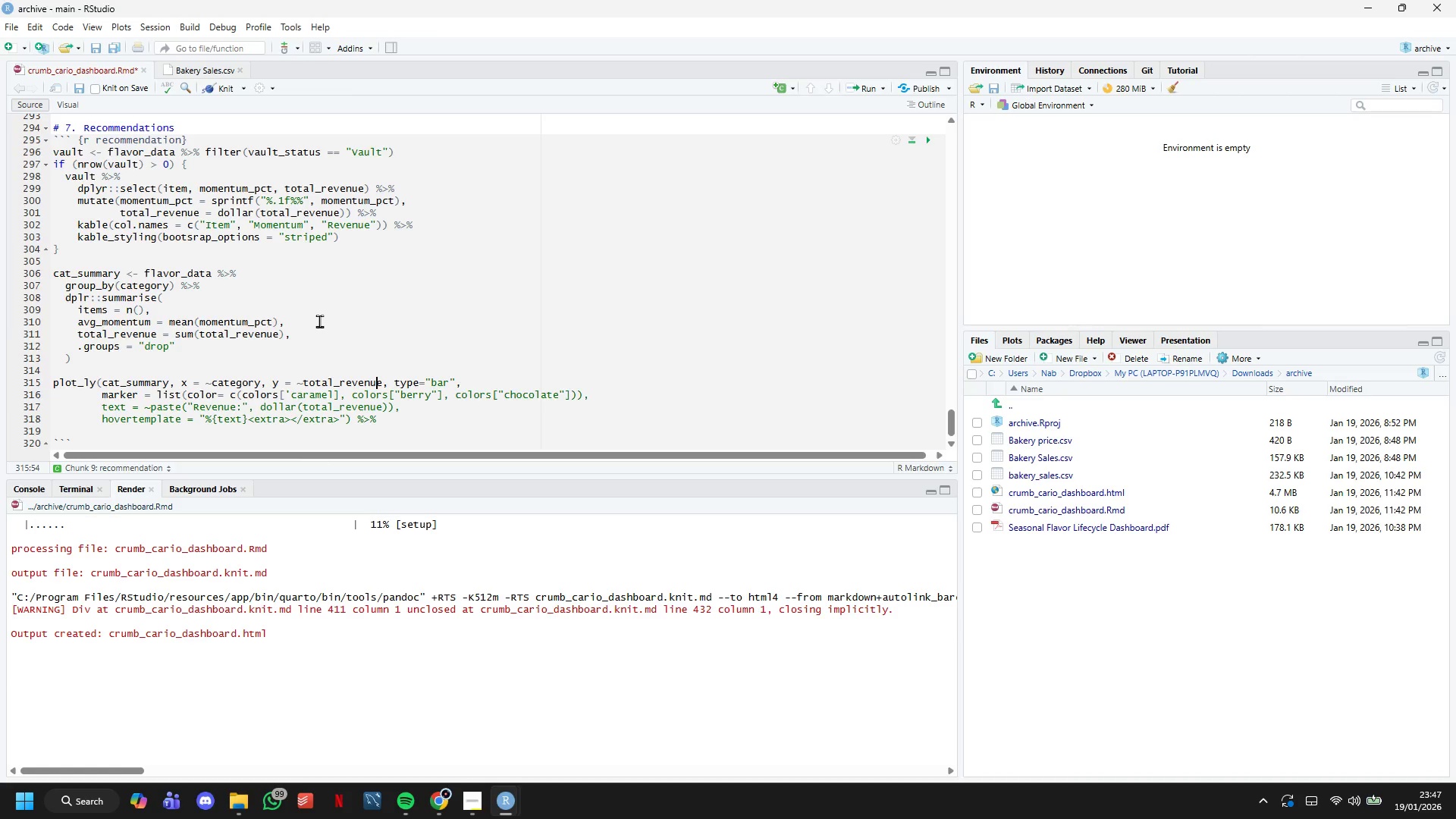 
hold_key(key=ArrowRight, duration=0.34)
 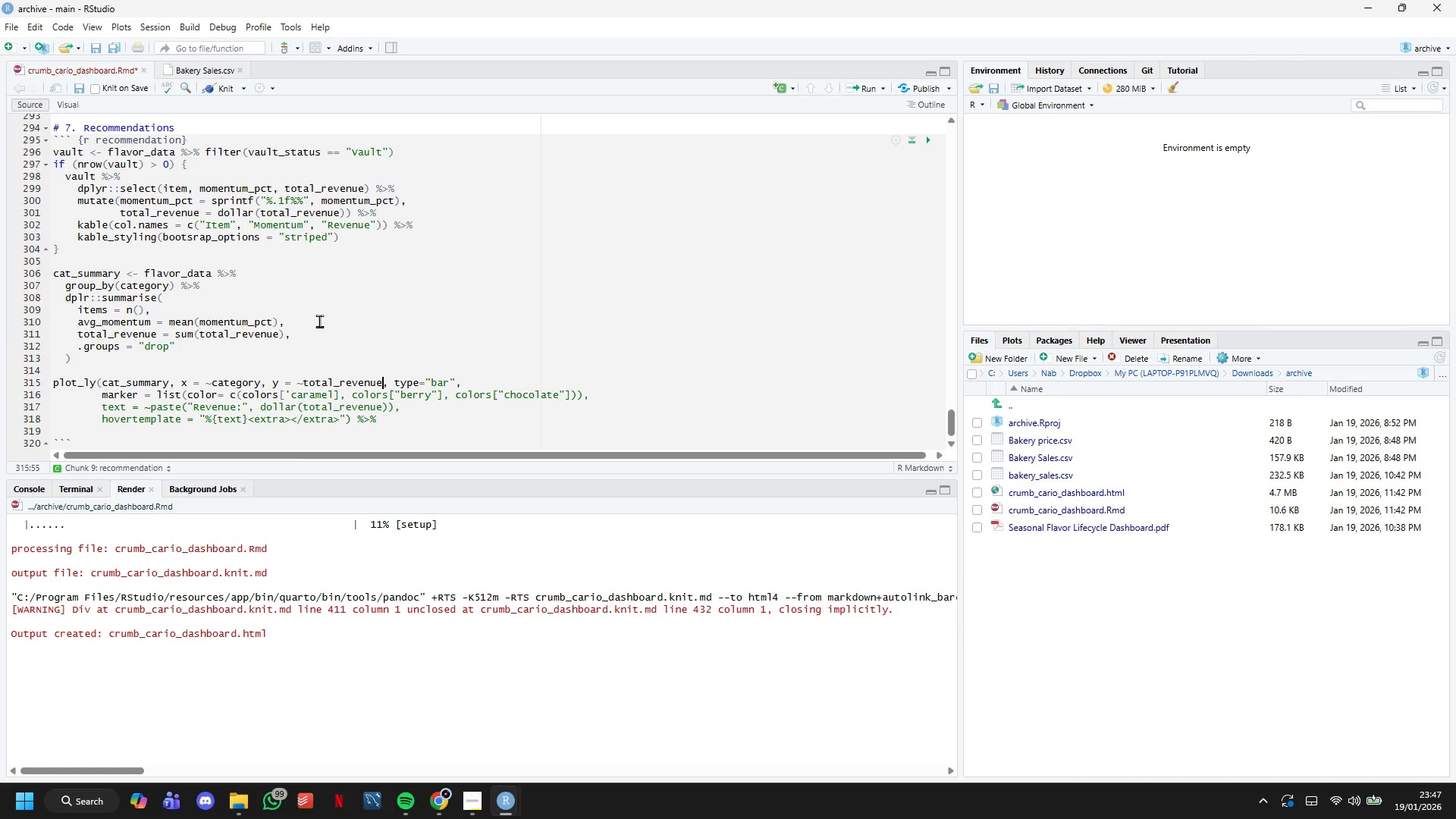 
hold_key(key=ArrowRight, duration=1.36)
 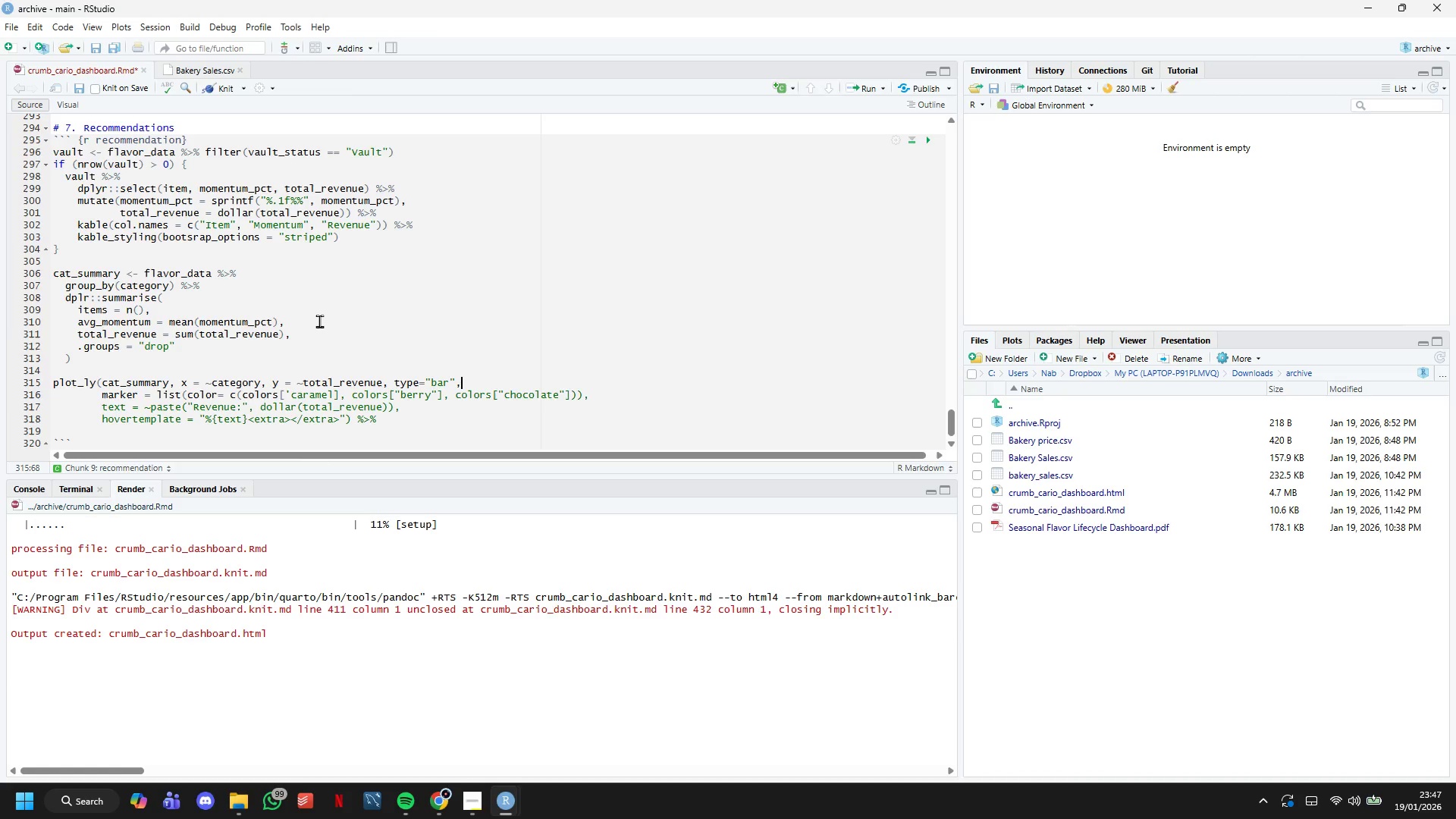 
hold_key(key=ArrowRight, duration=1.08)
 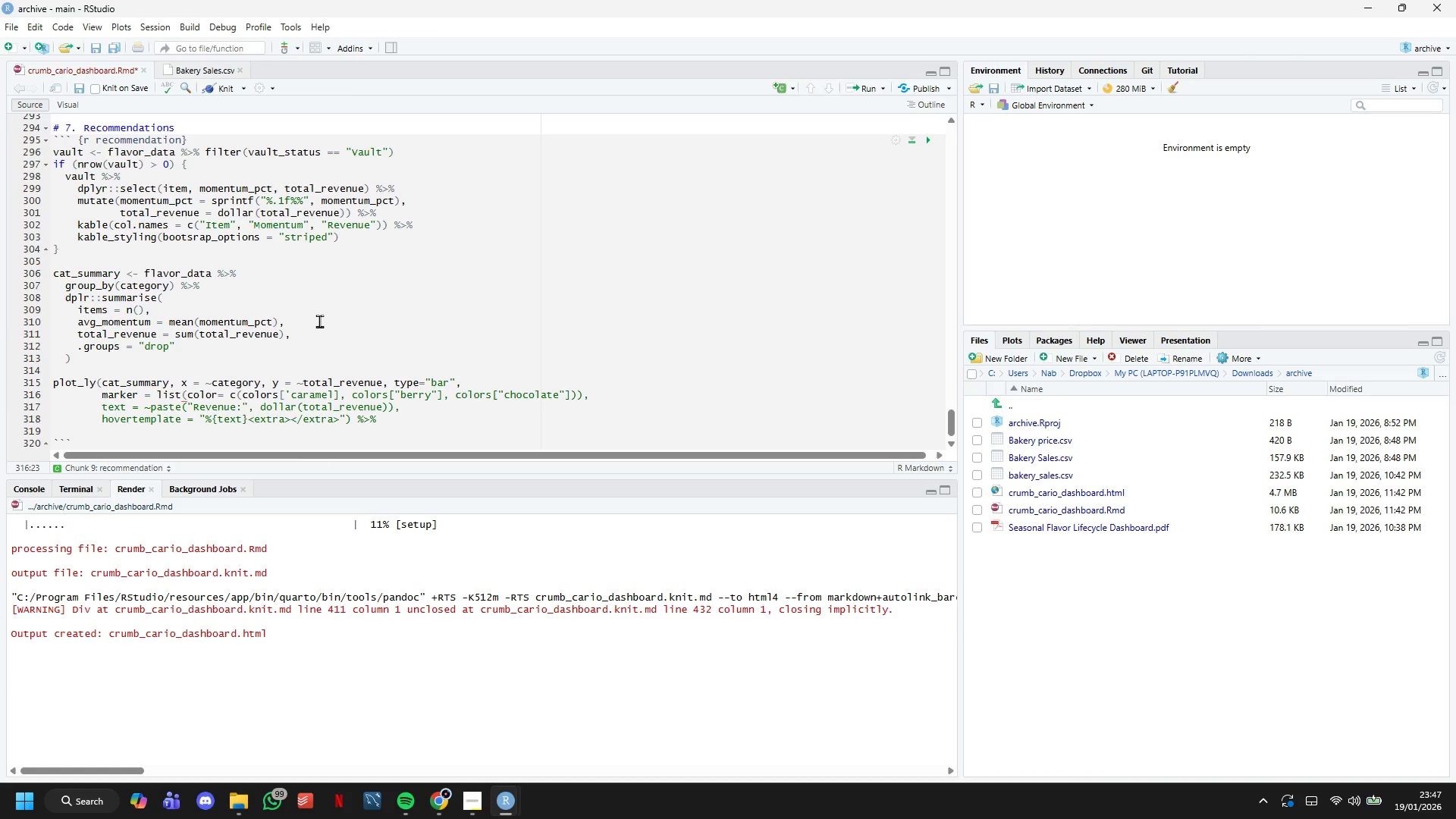 
hold_key(key=ArrowRight, duration=0.52)
 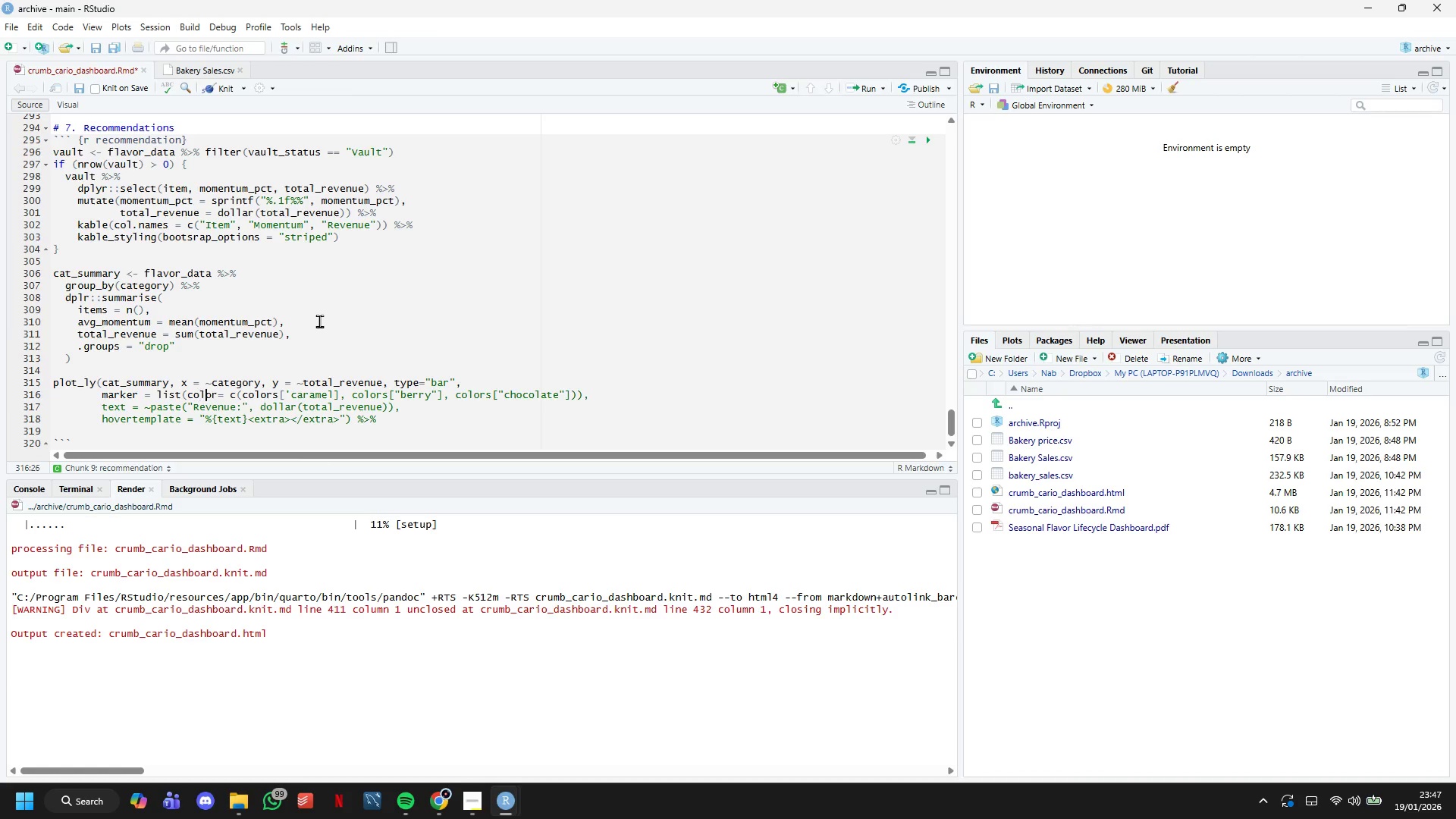 
key(ArrowRight)
 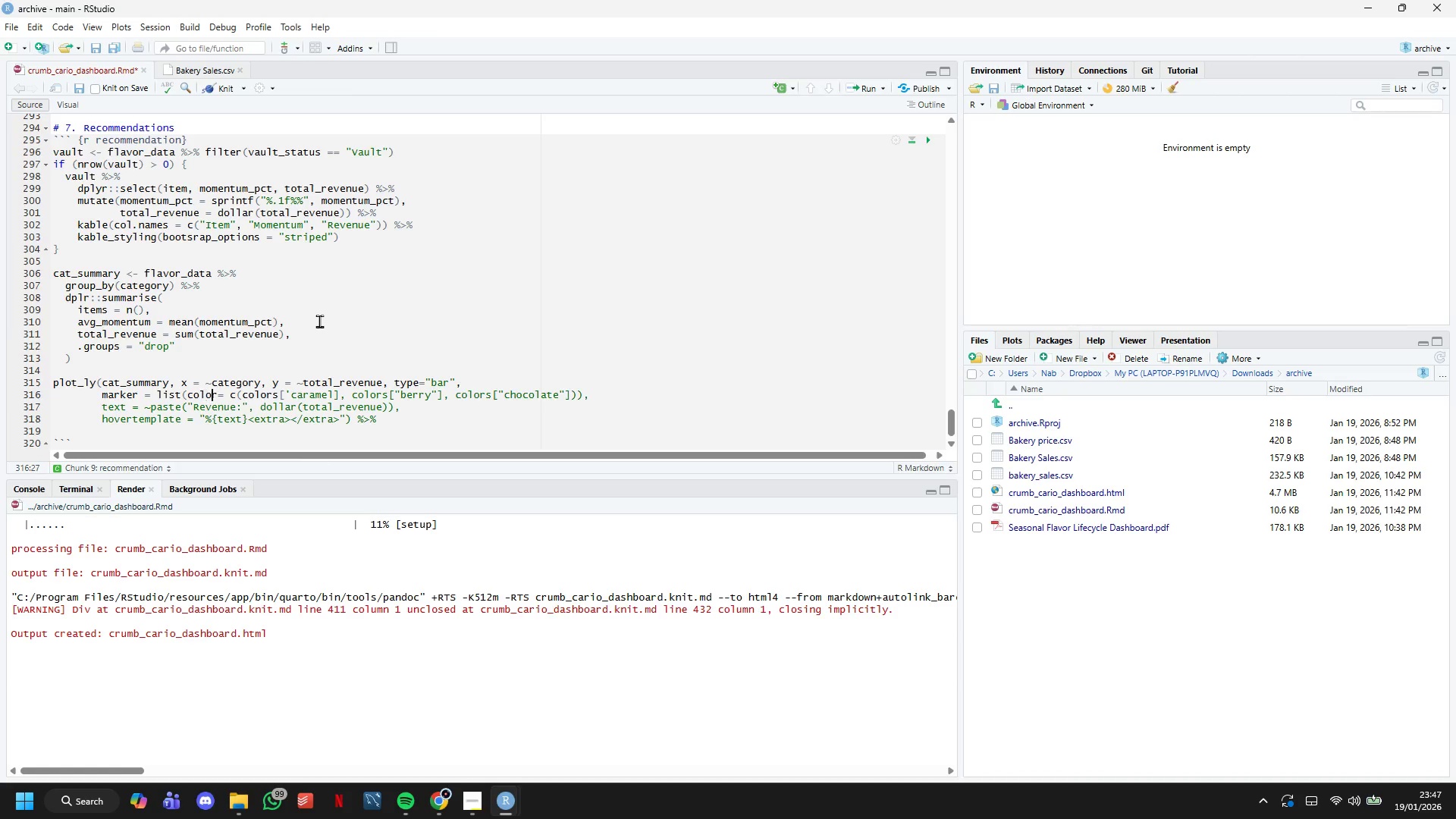 
key(ArrowRight)
 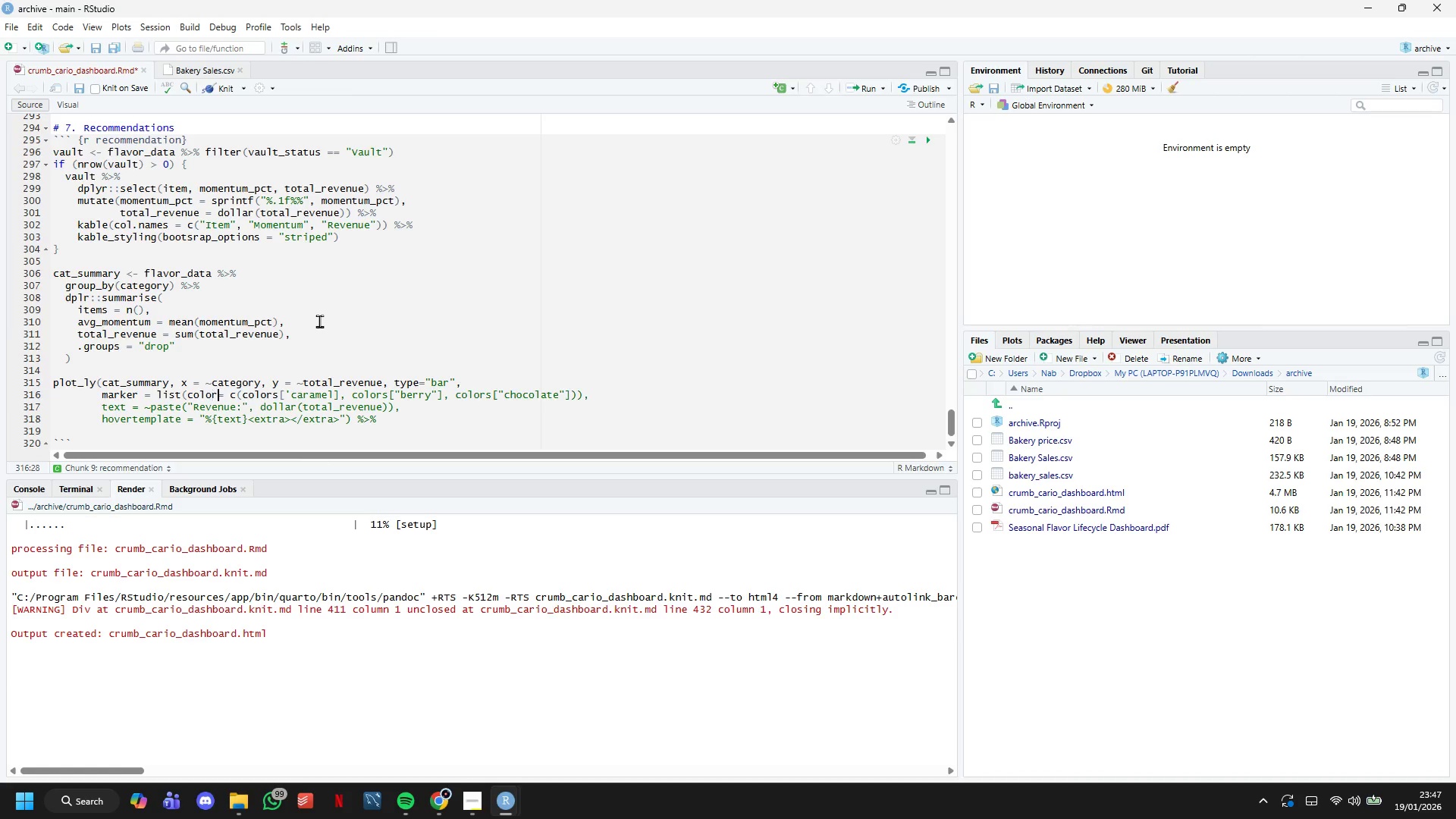 
key(ArrowRight)
 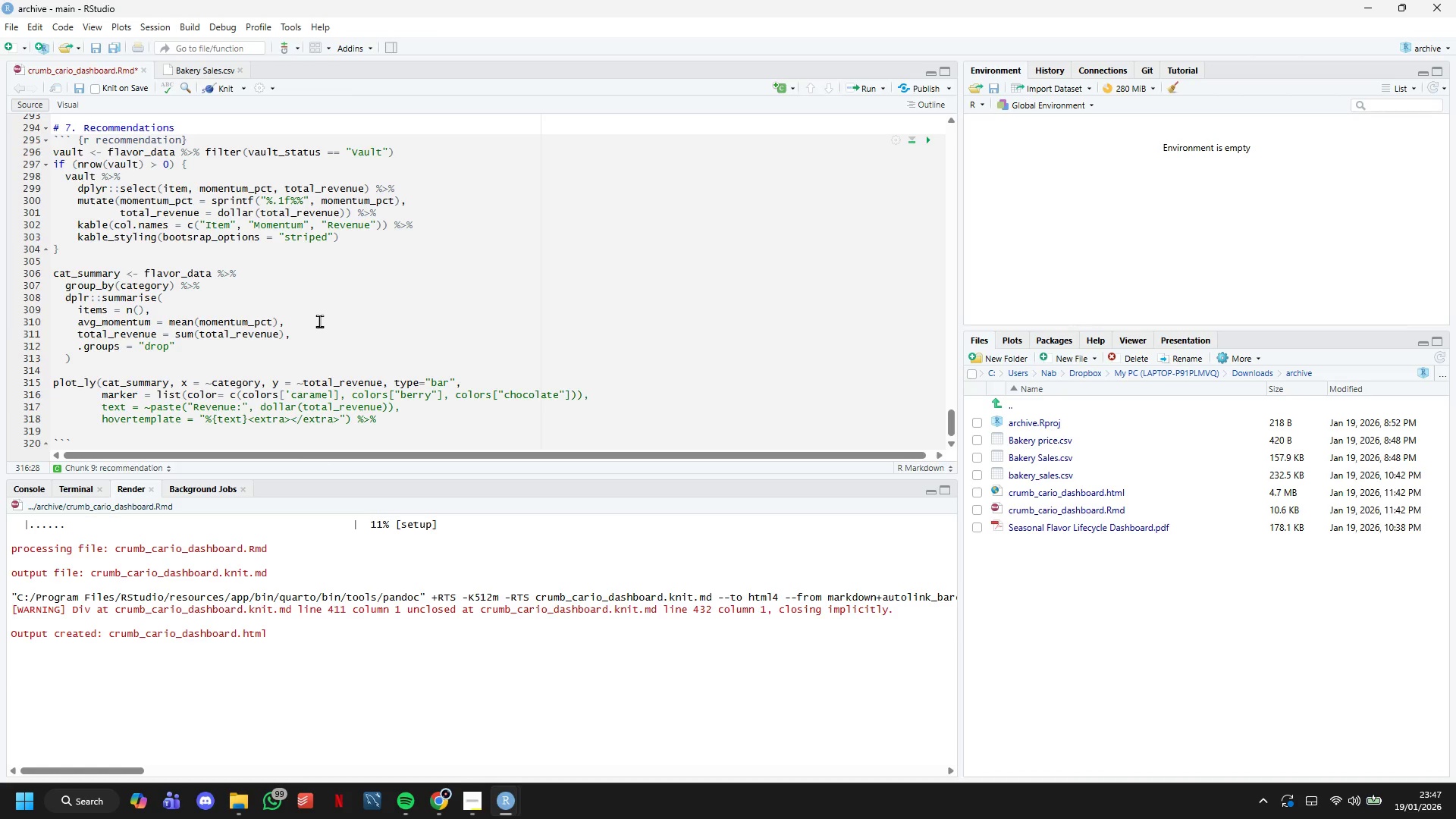 
key(S)
 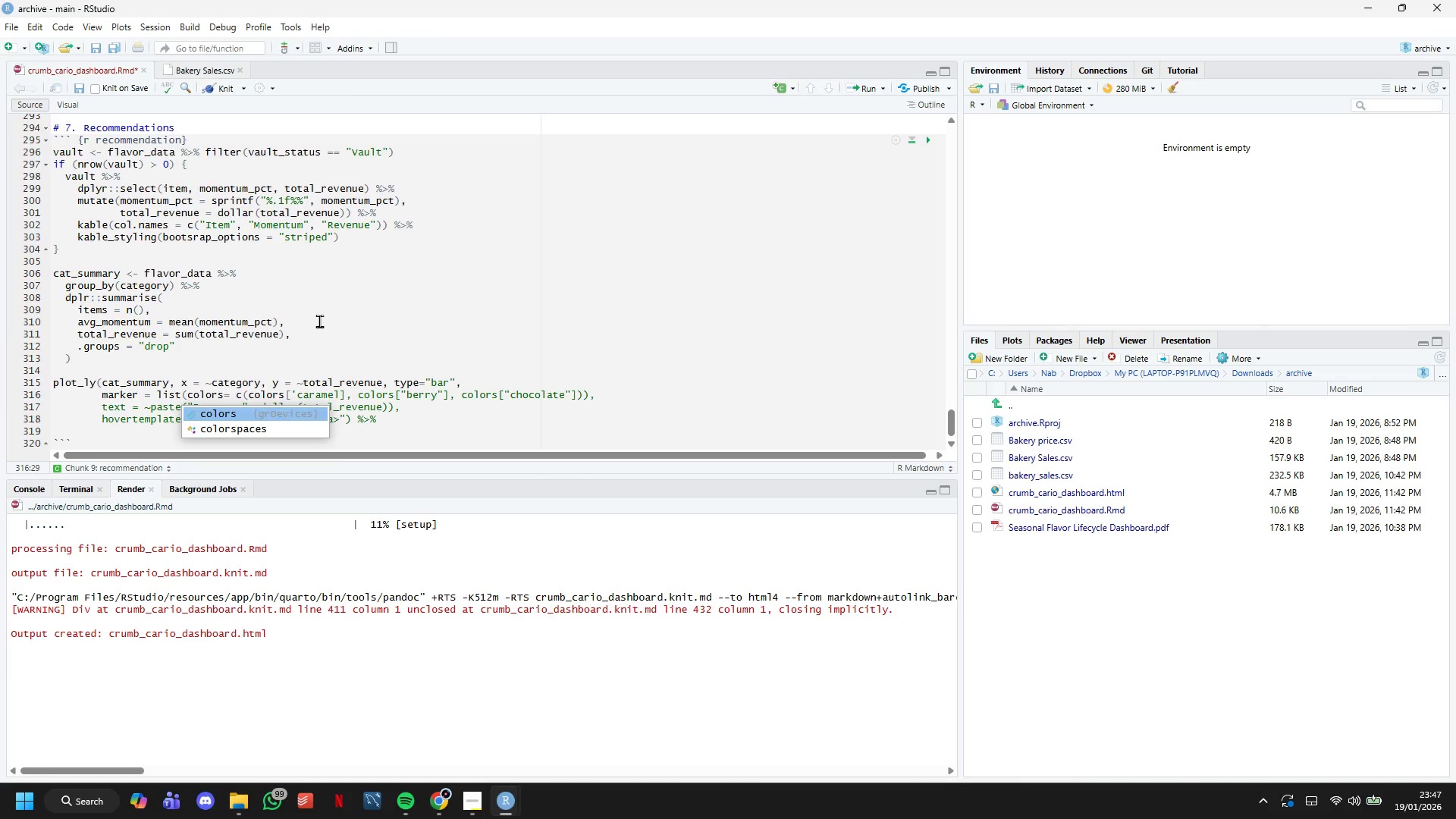 
key(ArrowRight)
 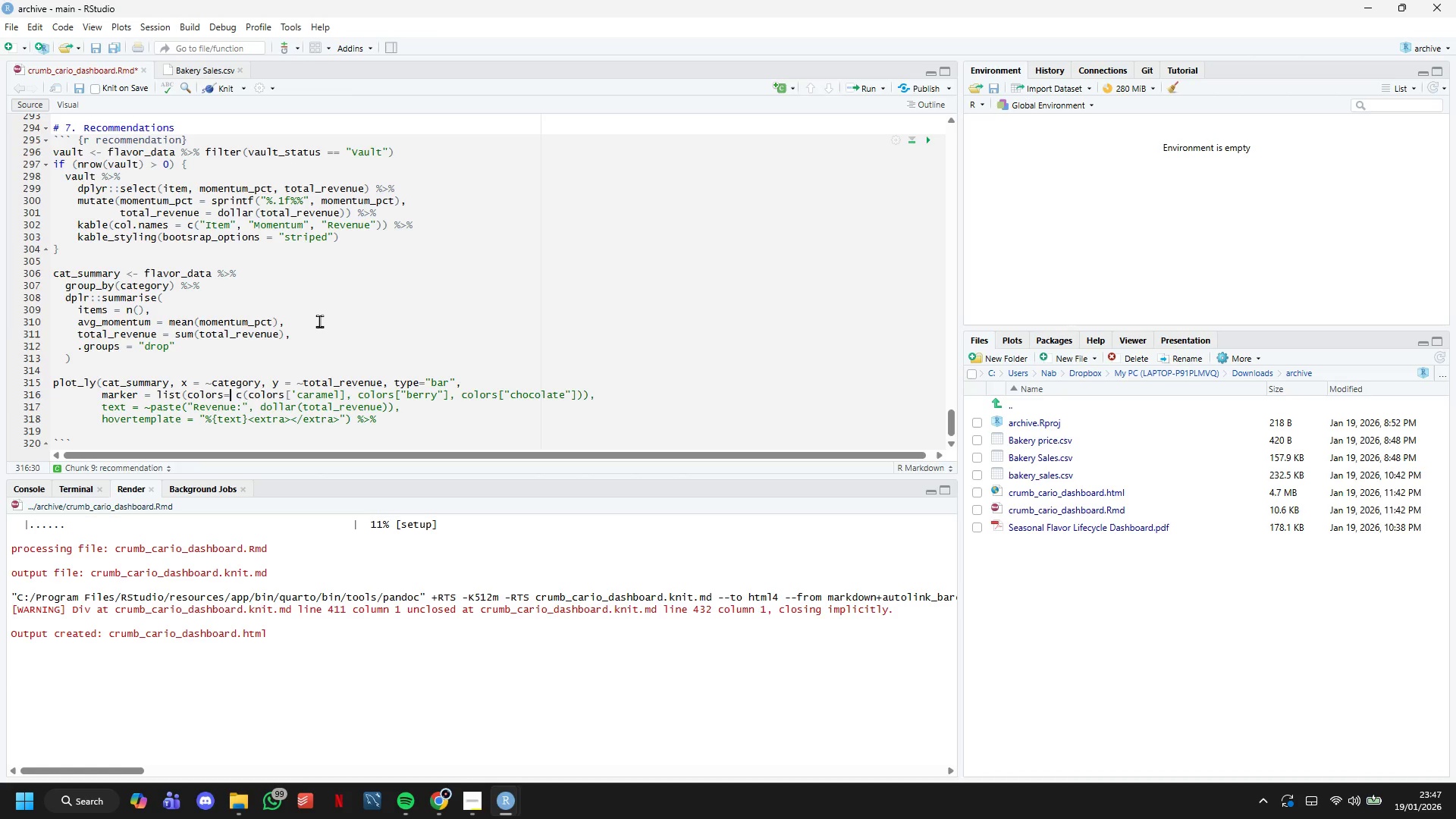 
key(ArrowRight)
 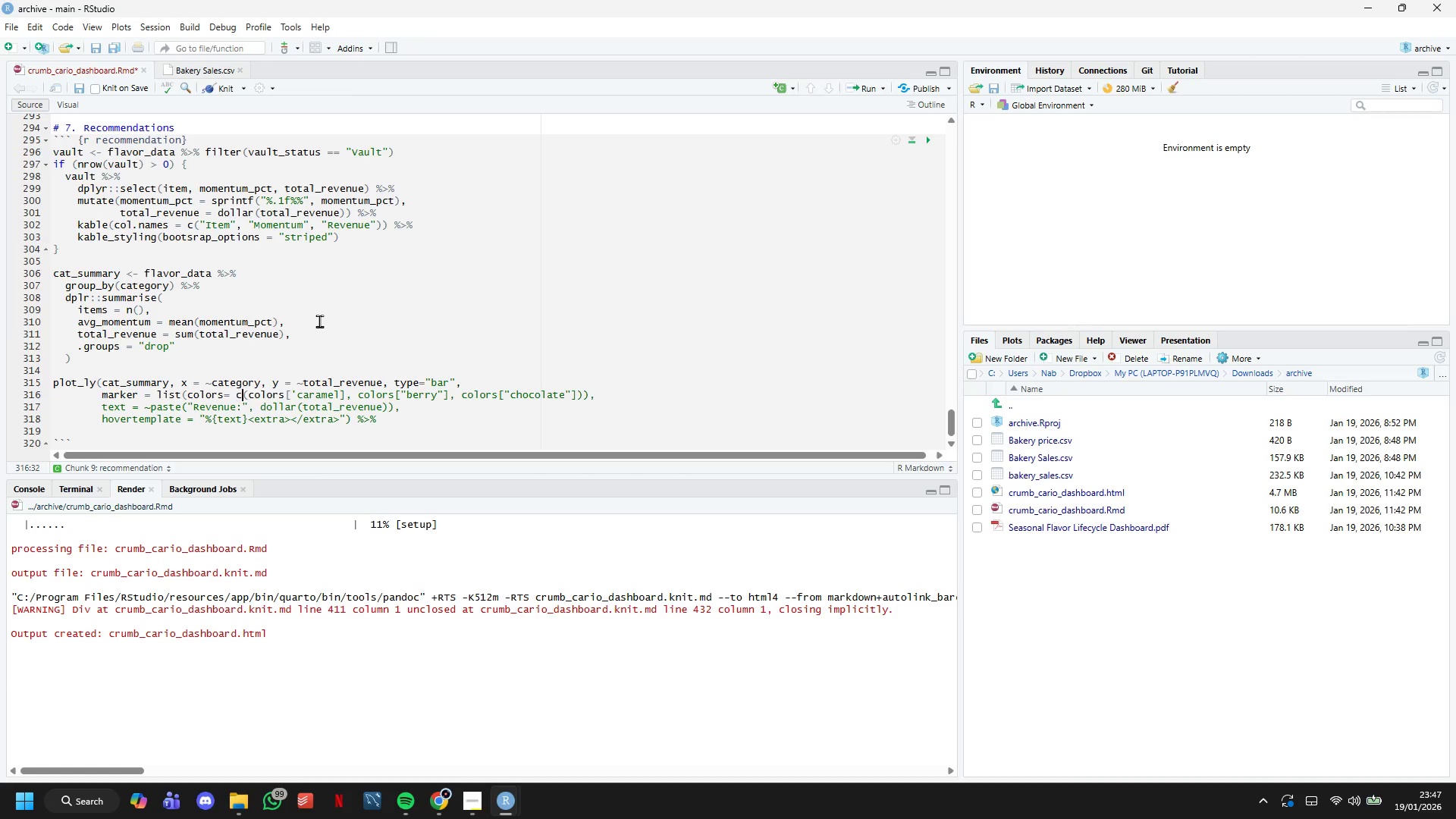 
key(ArrowRight)
 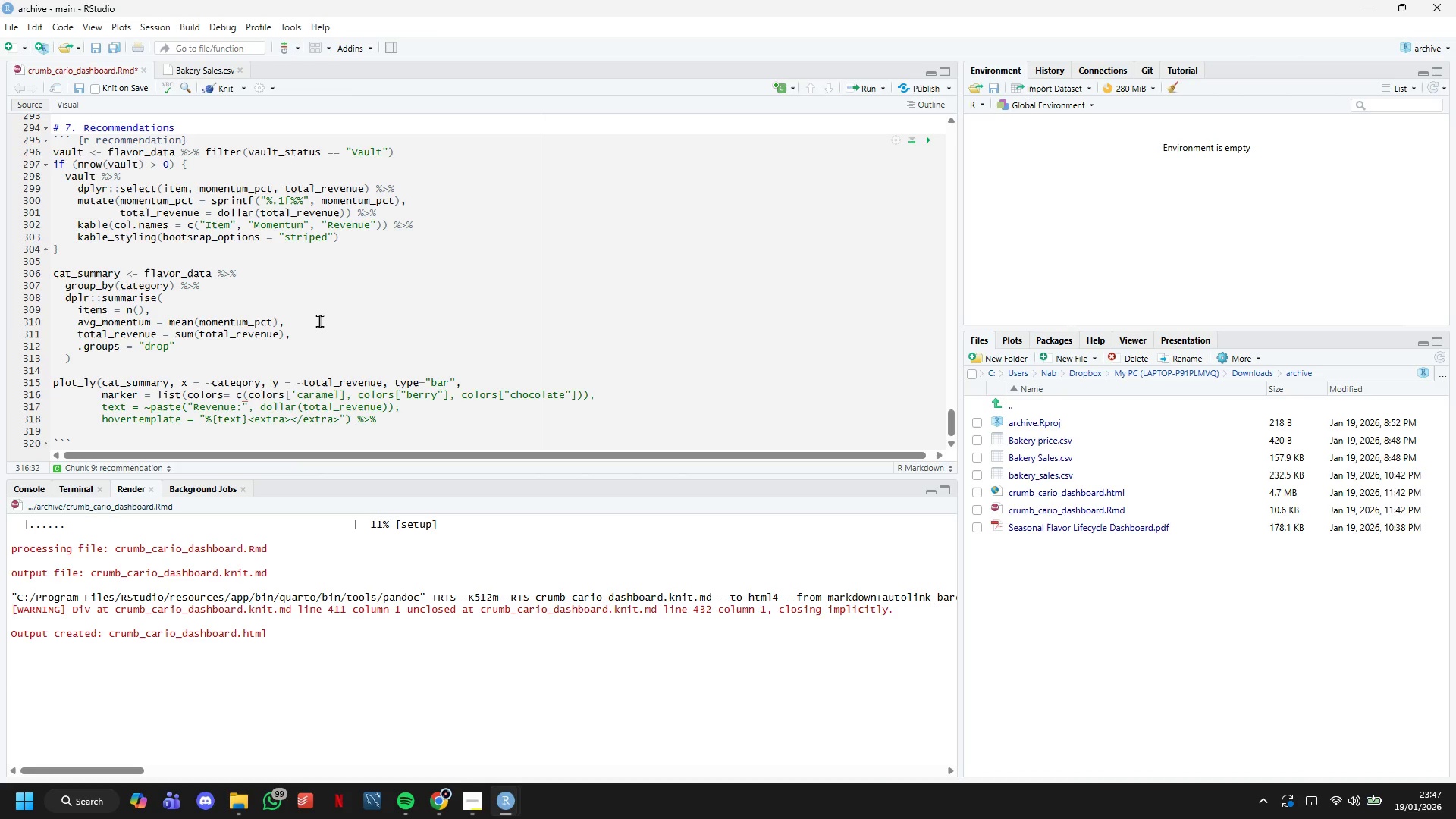 
hold_key(key=ArrowRight, duration=0.73)
 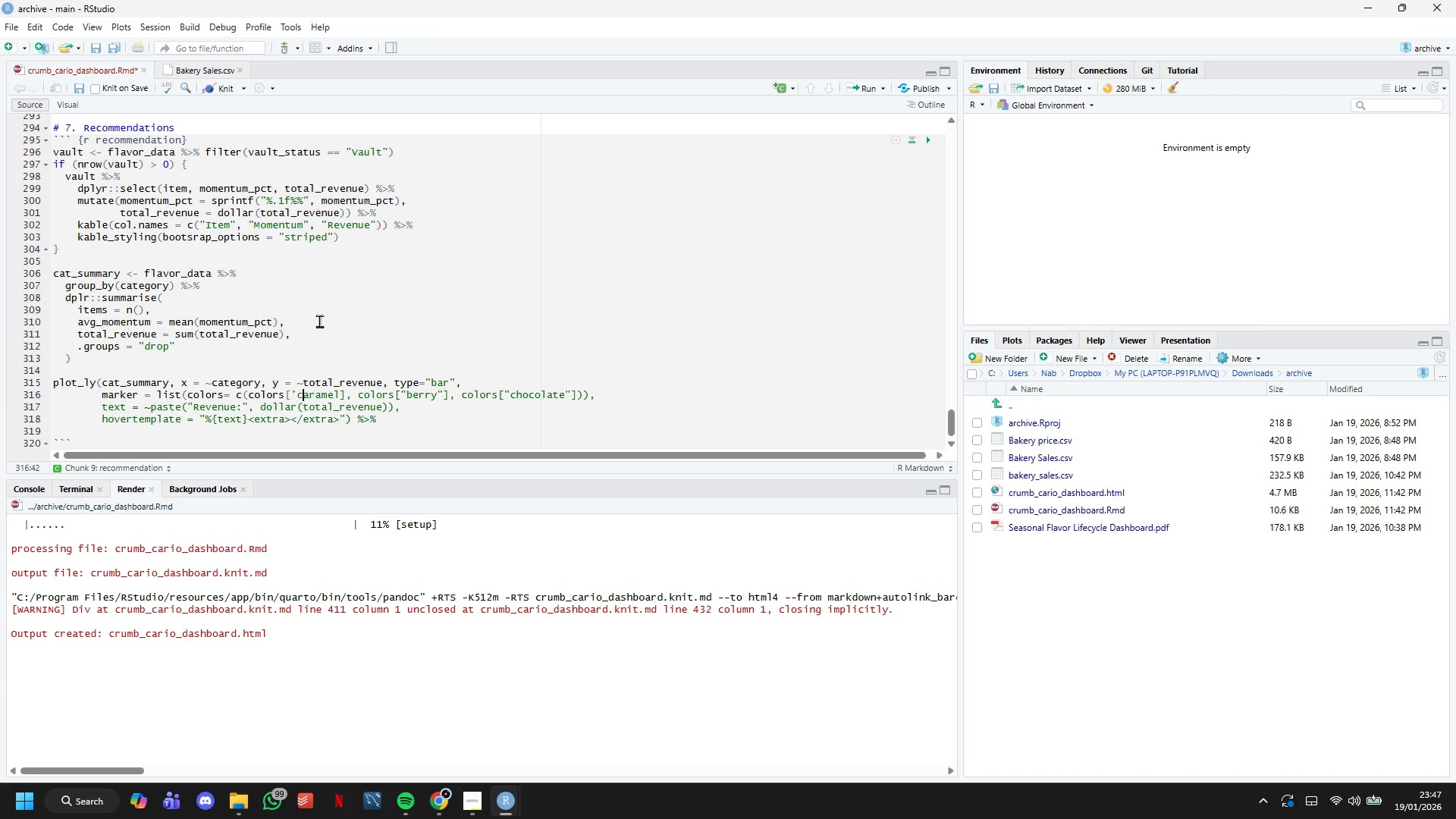 
hold_key(key=ArrowRight, duration=0.86)
 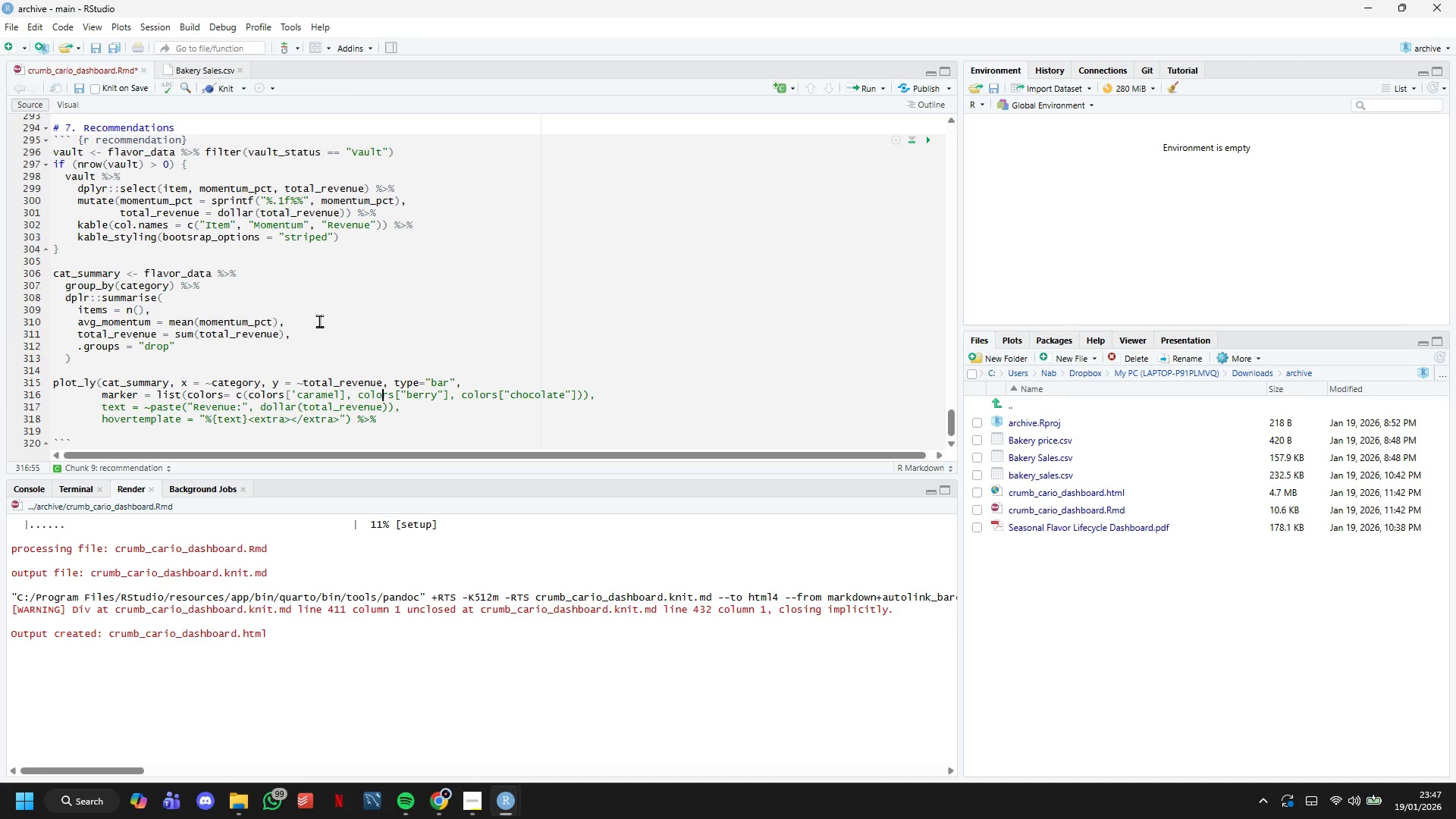 
hold_key(key=ArrowRight, duration=0.72)
 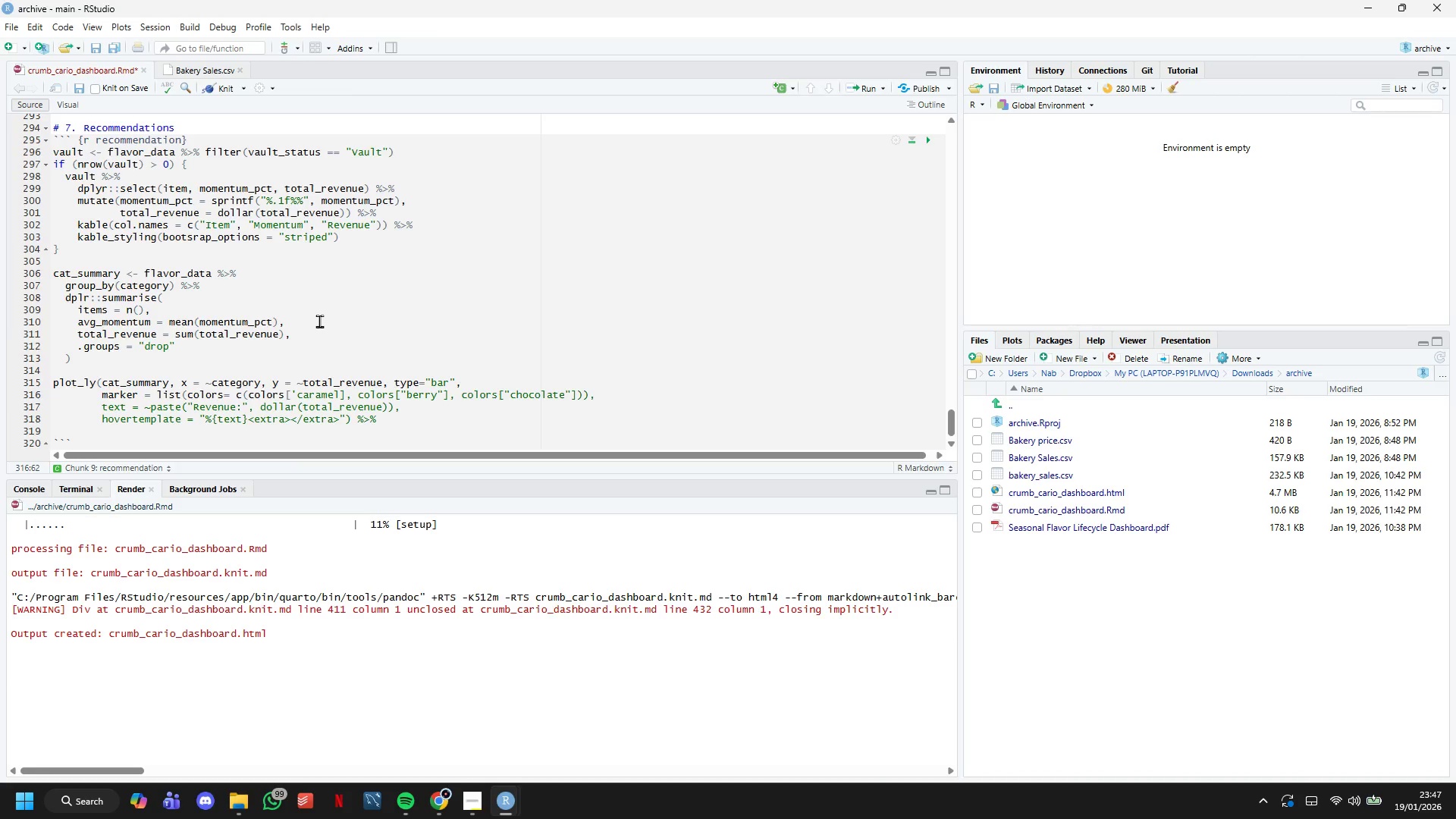 
hold_key(key=ArrowRight, duration=1.34)
 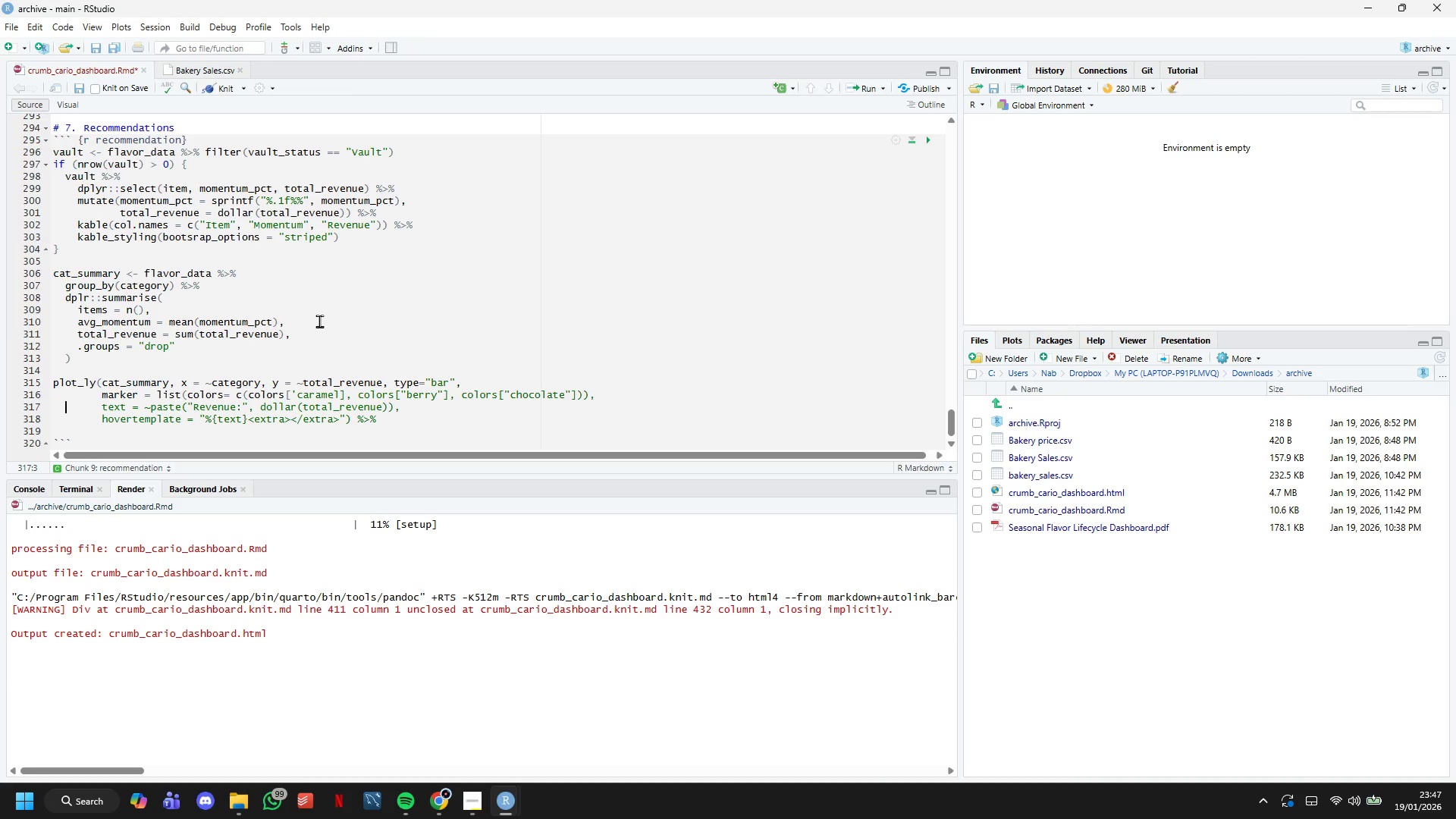 
hold_key(key=ArrowRight, duration=0.7)
 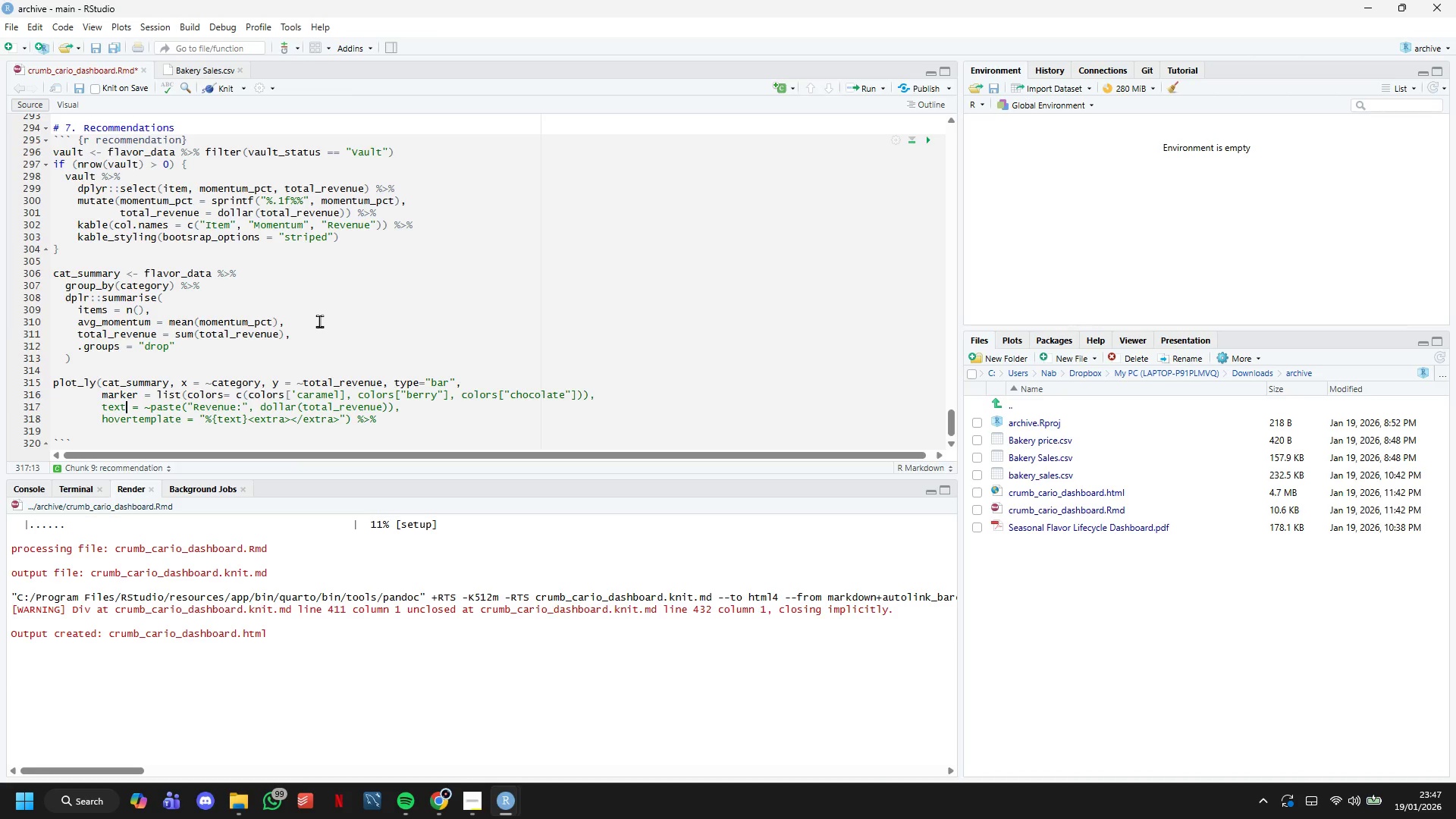 
hold_key(key=ArrowRight, duration=0.83)
 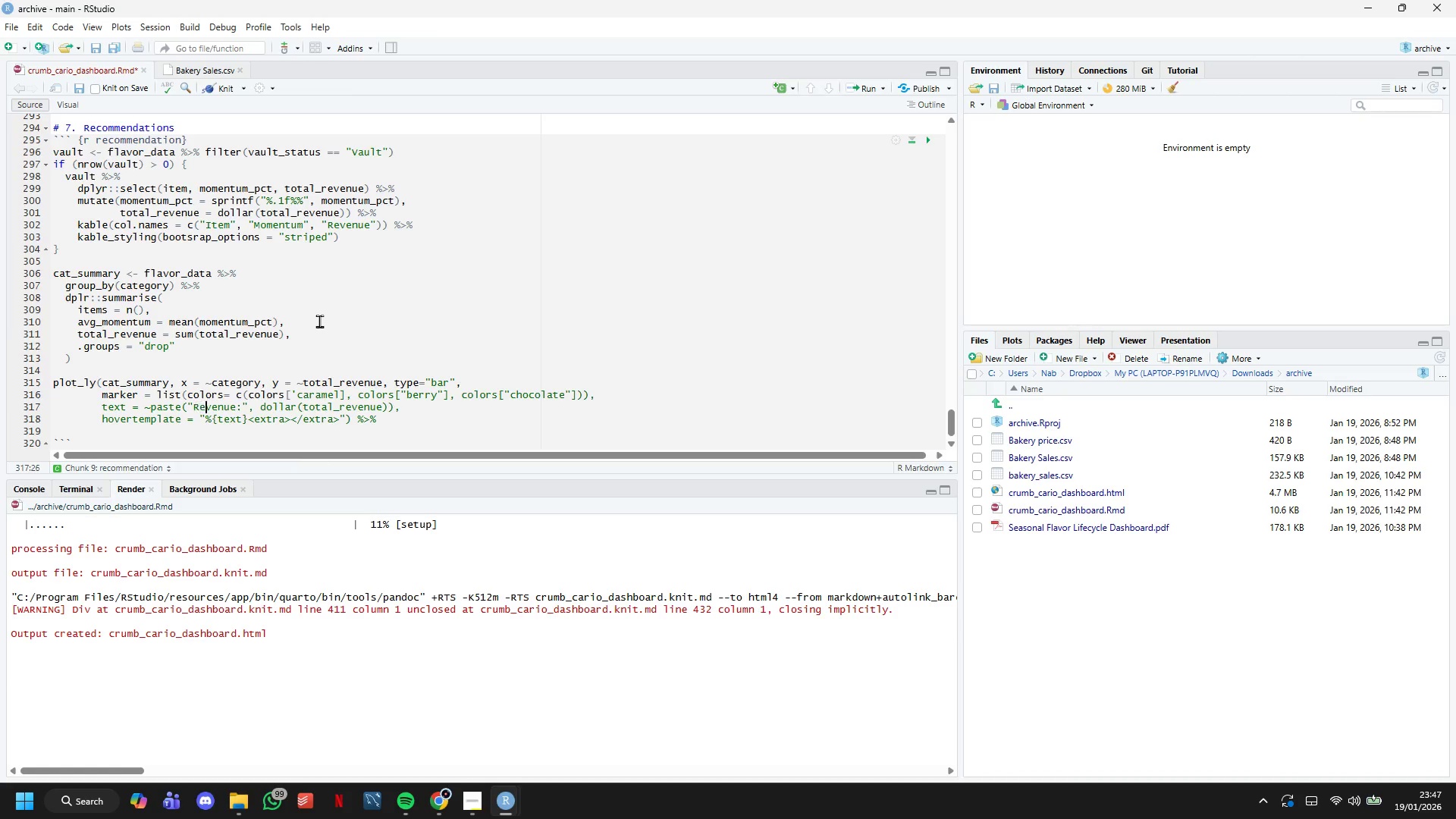 
hold_key(key=ArrowRight, duration=0.83)
 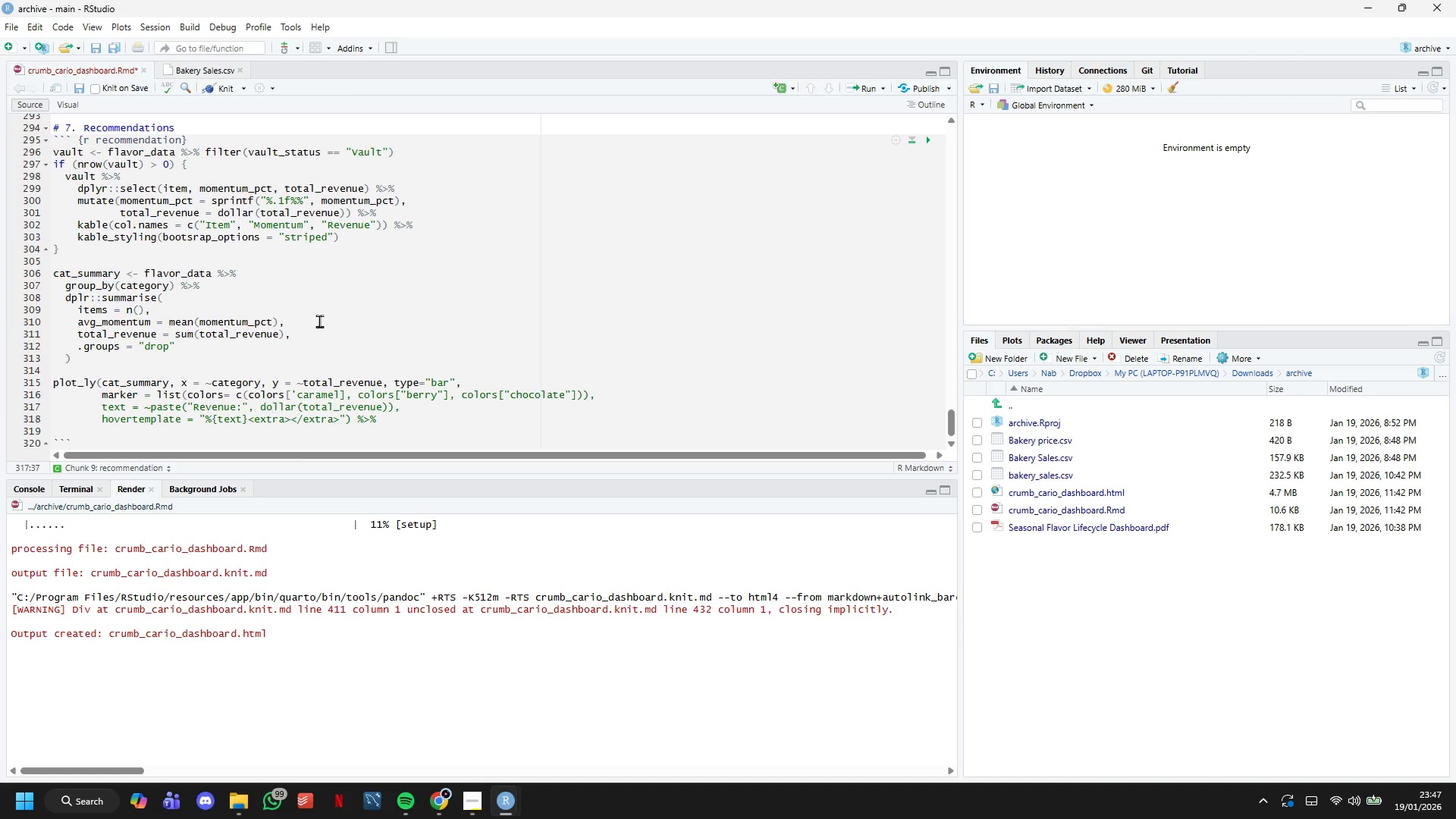 
hold_key(key=ArrowRight, duration=1.5)
 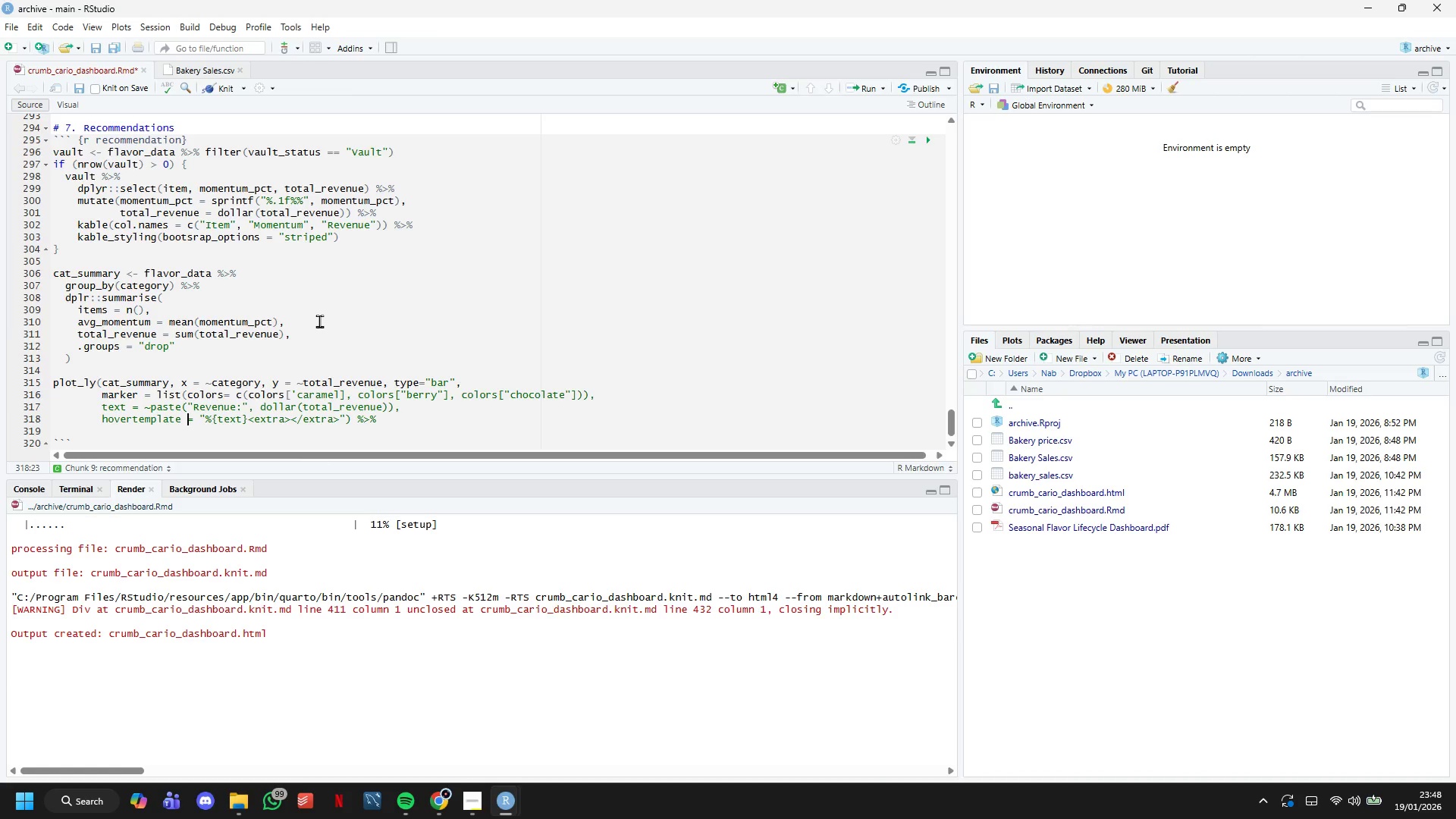 
key(ArrowRight)
 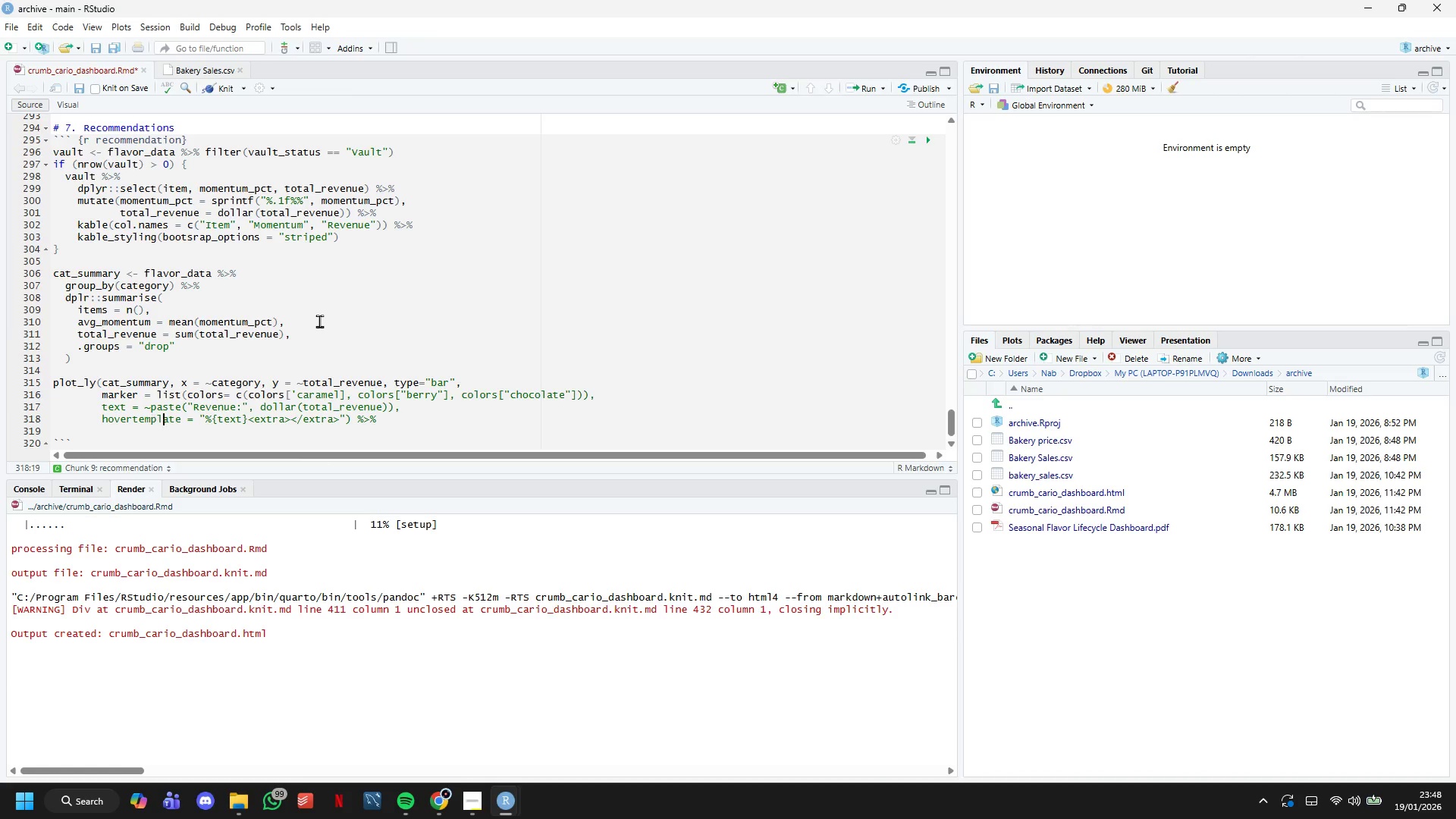 
key(ArrowRight)
 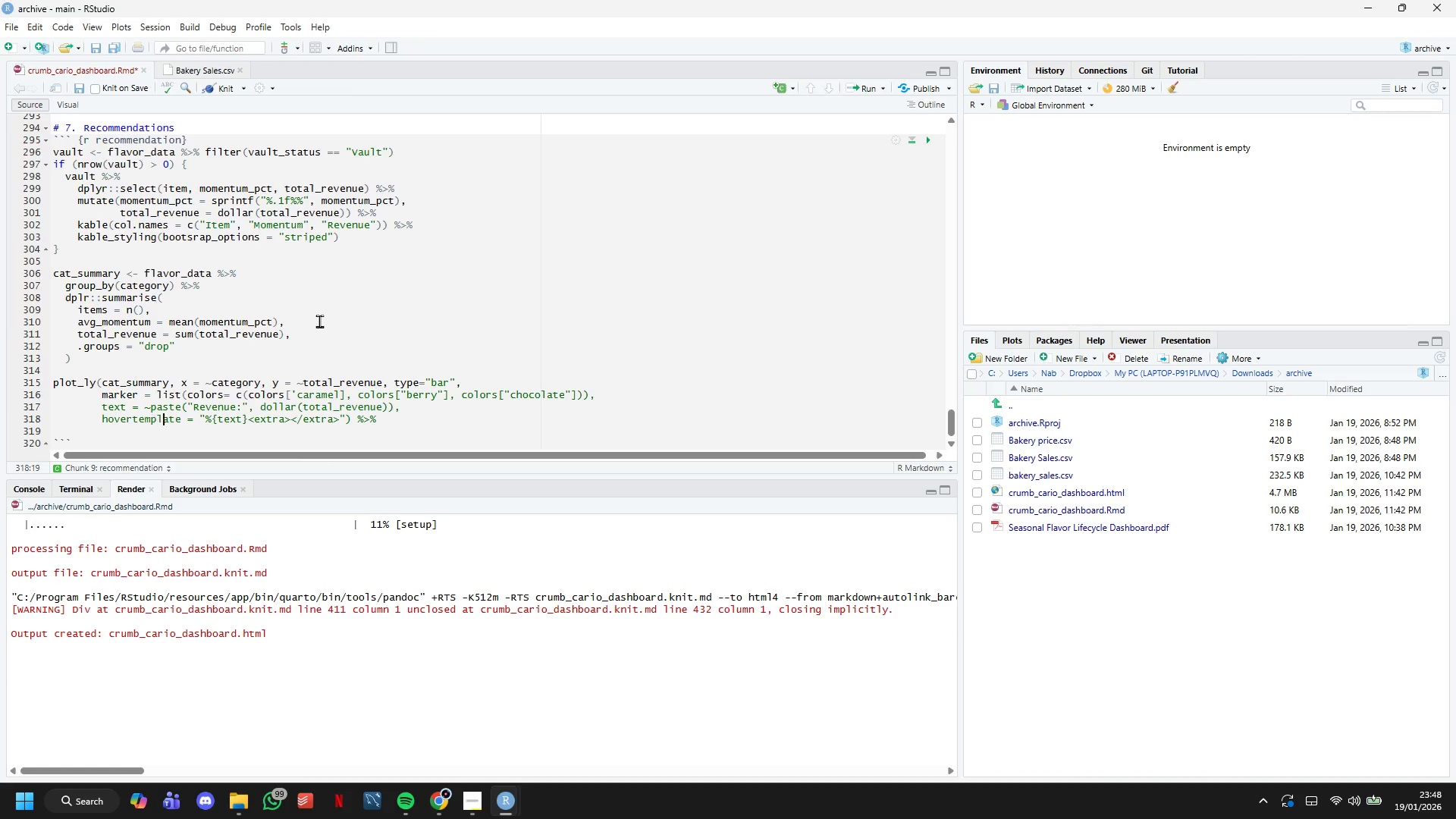 
key(ArrowRight)
 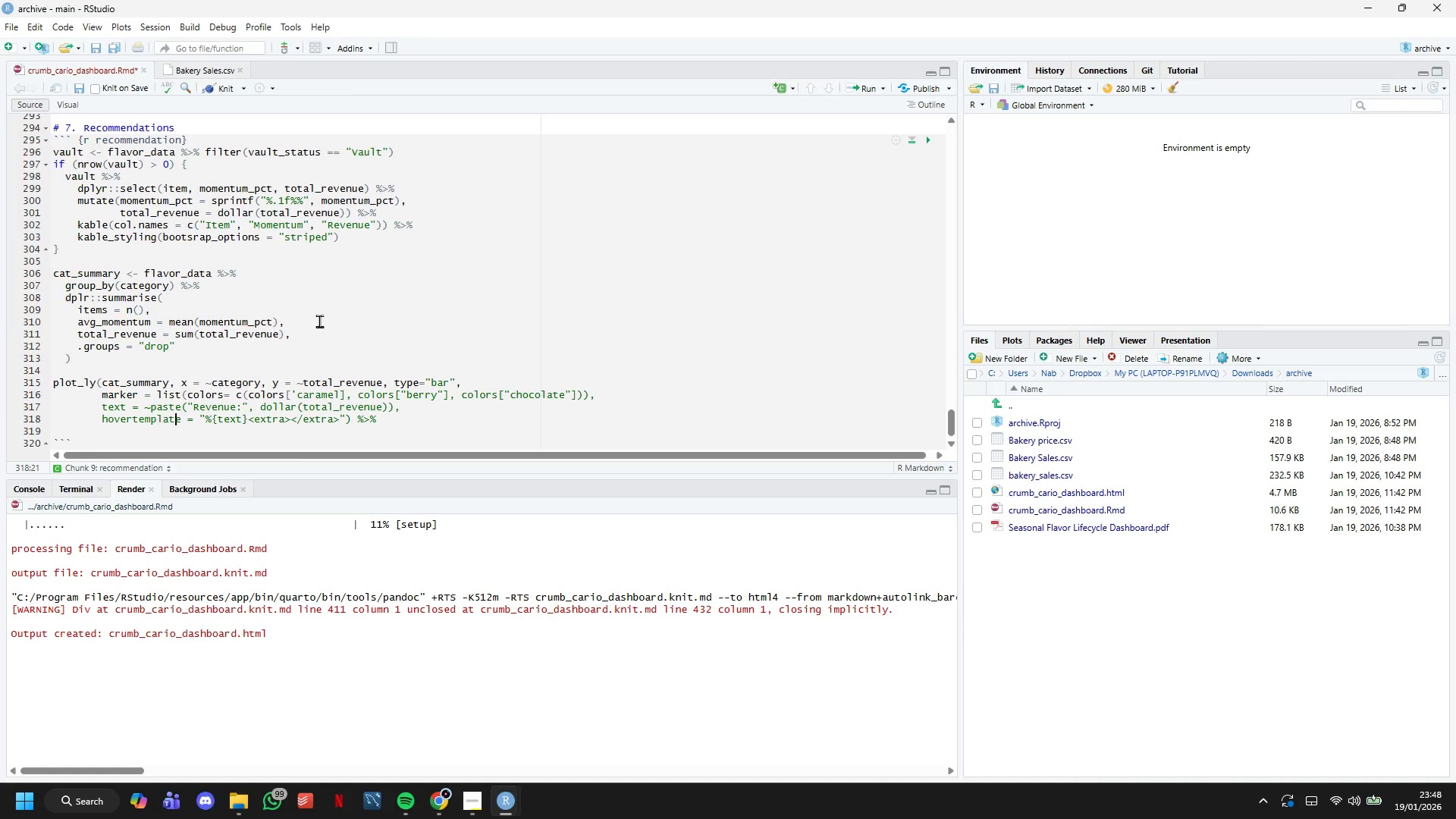 
key(ArrowRight)
 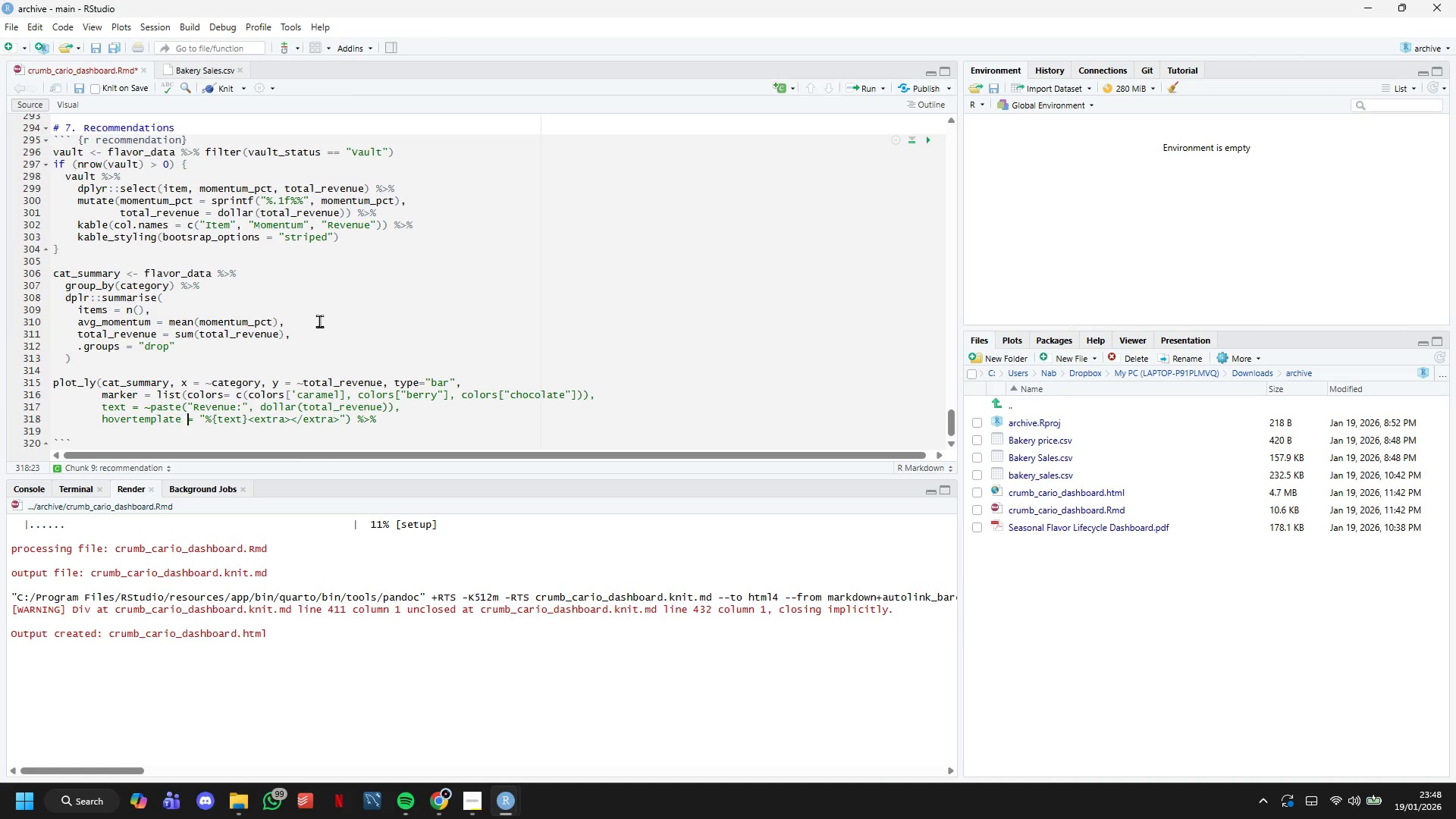 
hold_key(key=ArrowRight, duration=1.24)
 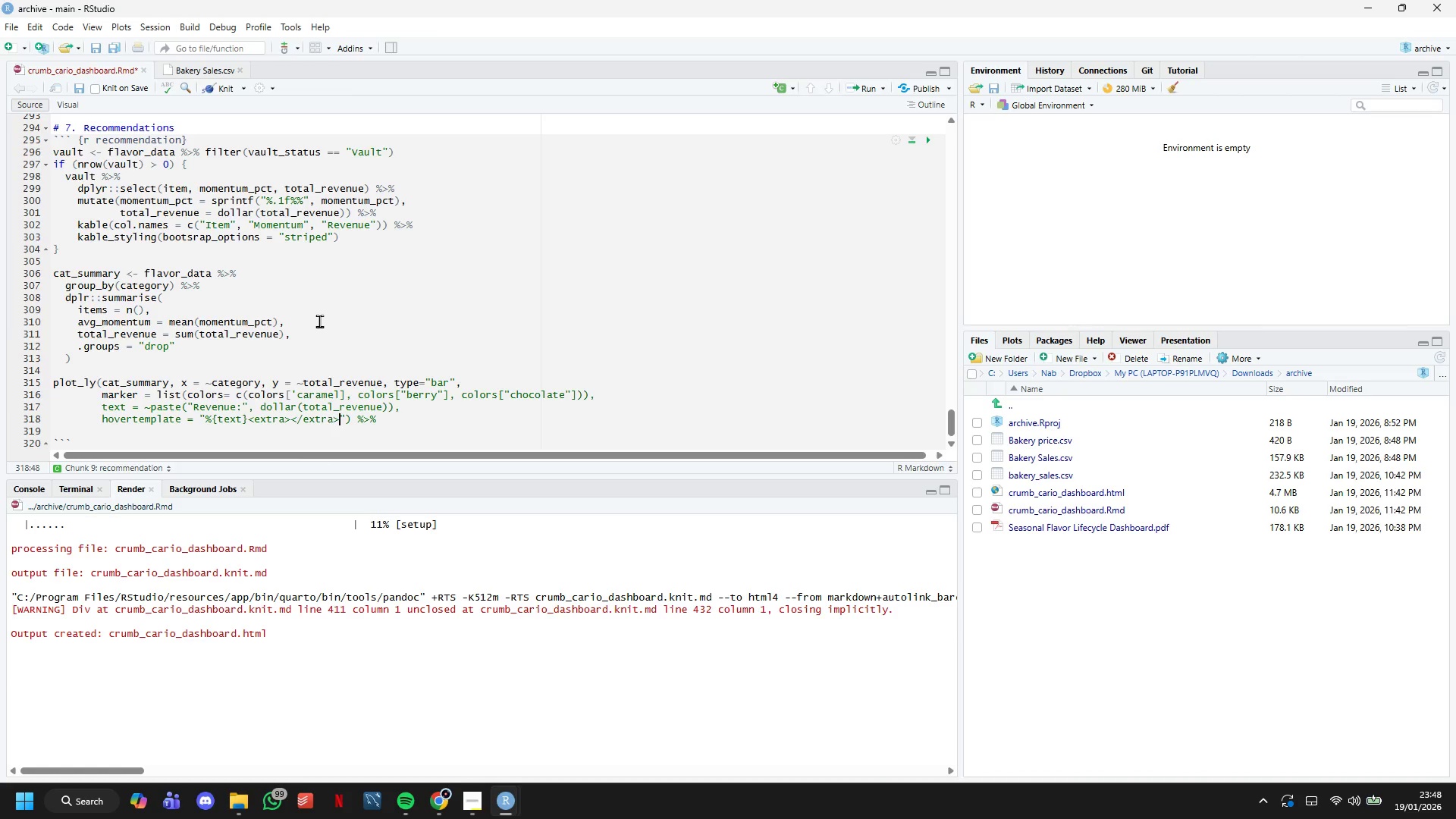 
key(ArrowRight)
 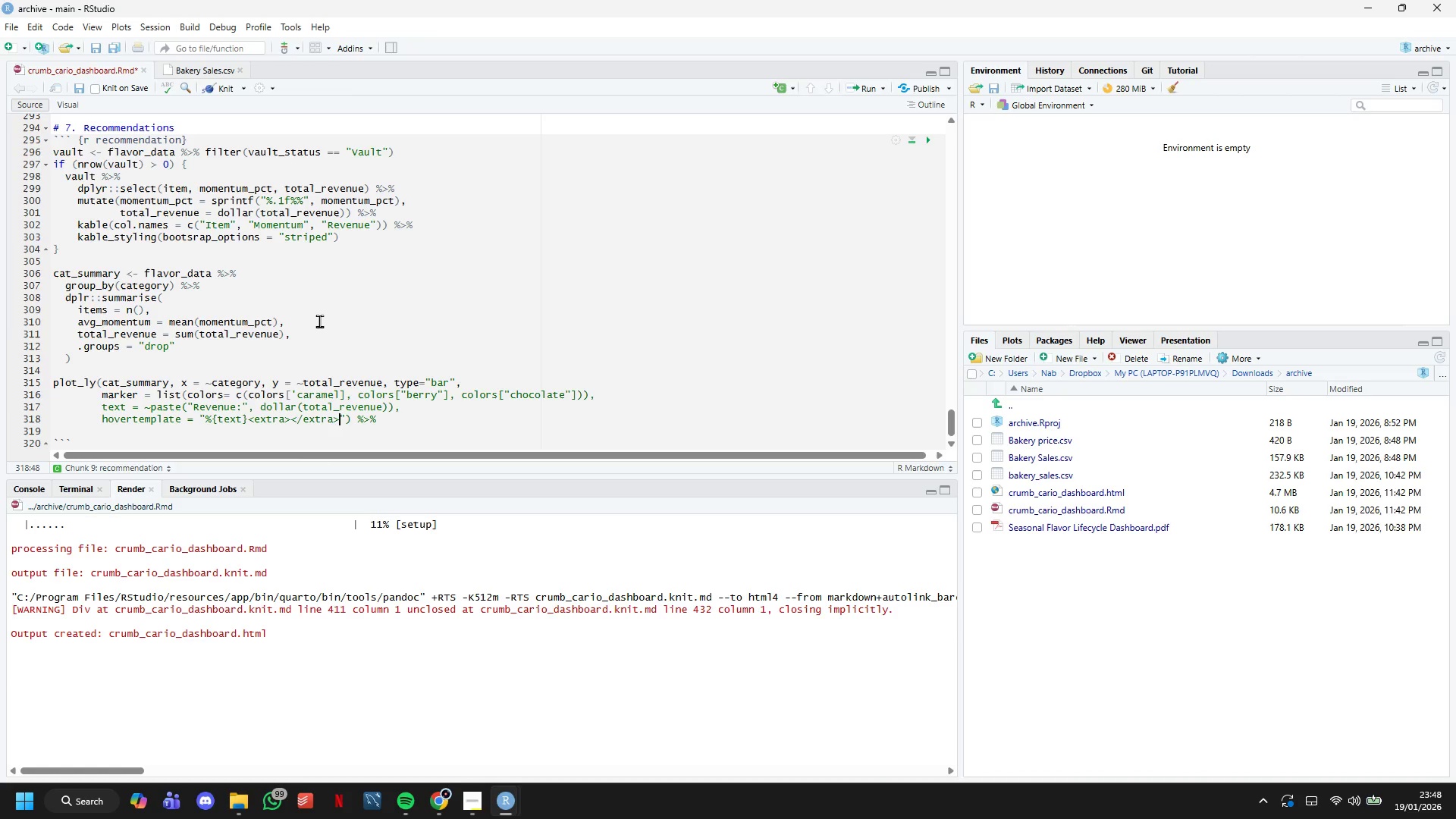 
key(ArrowRight)
 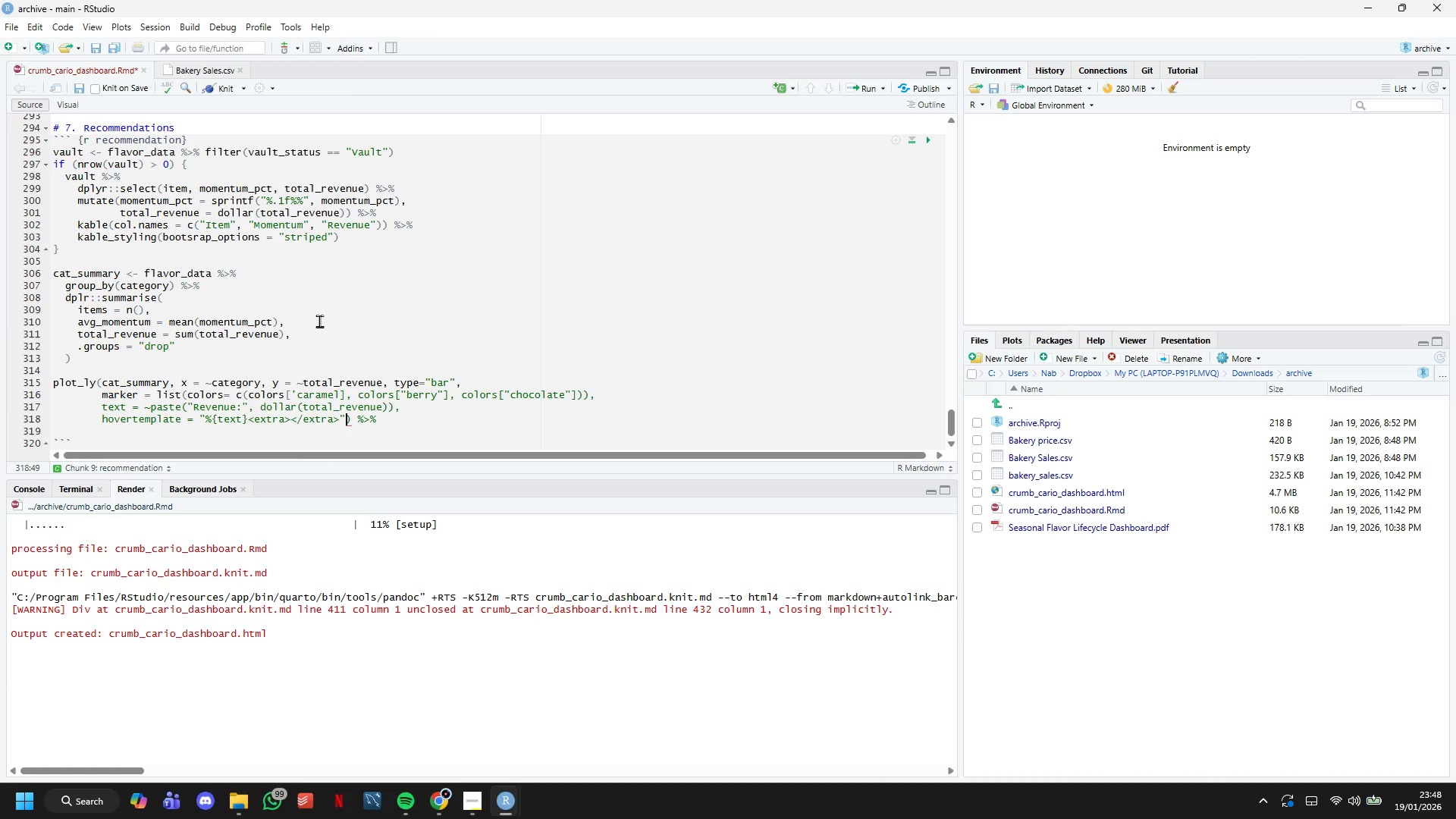 
key(ArrowRight)
 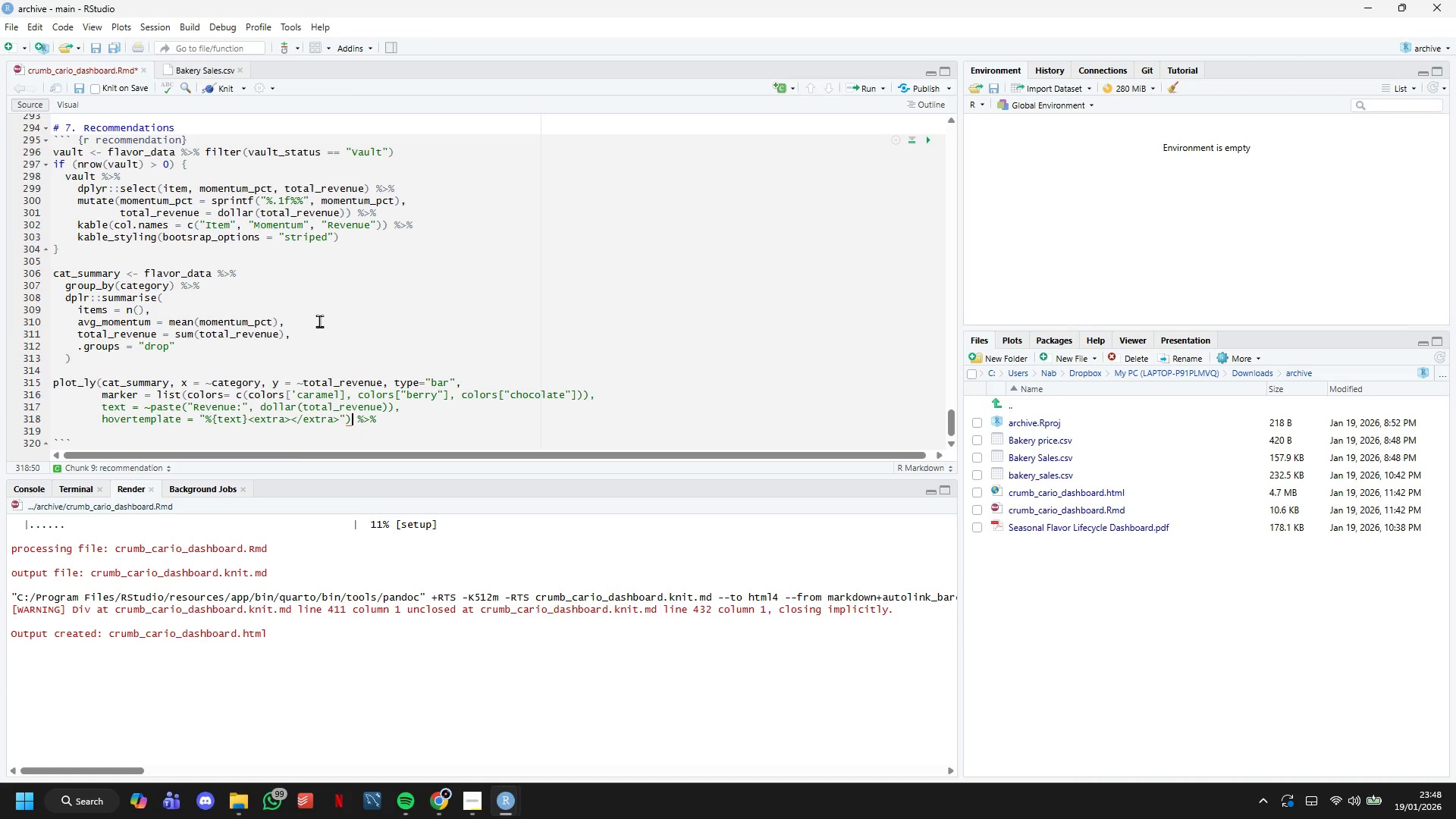 
key(ArrowRight)
 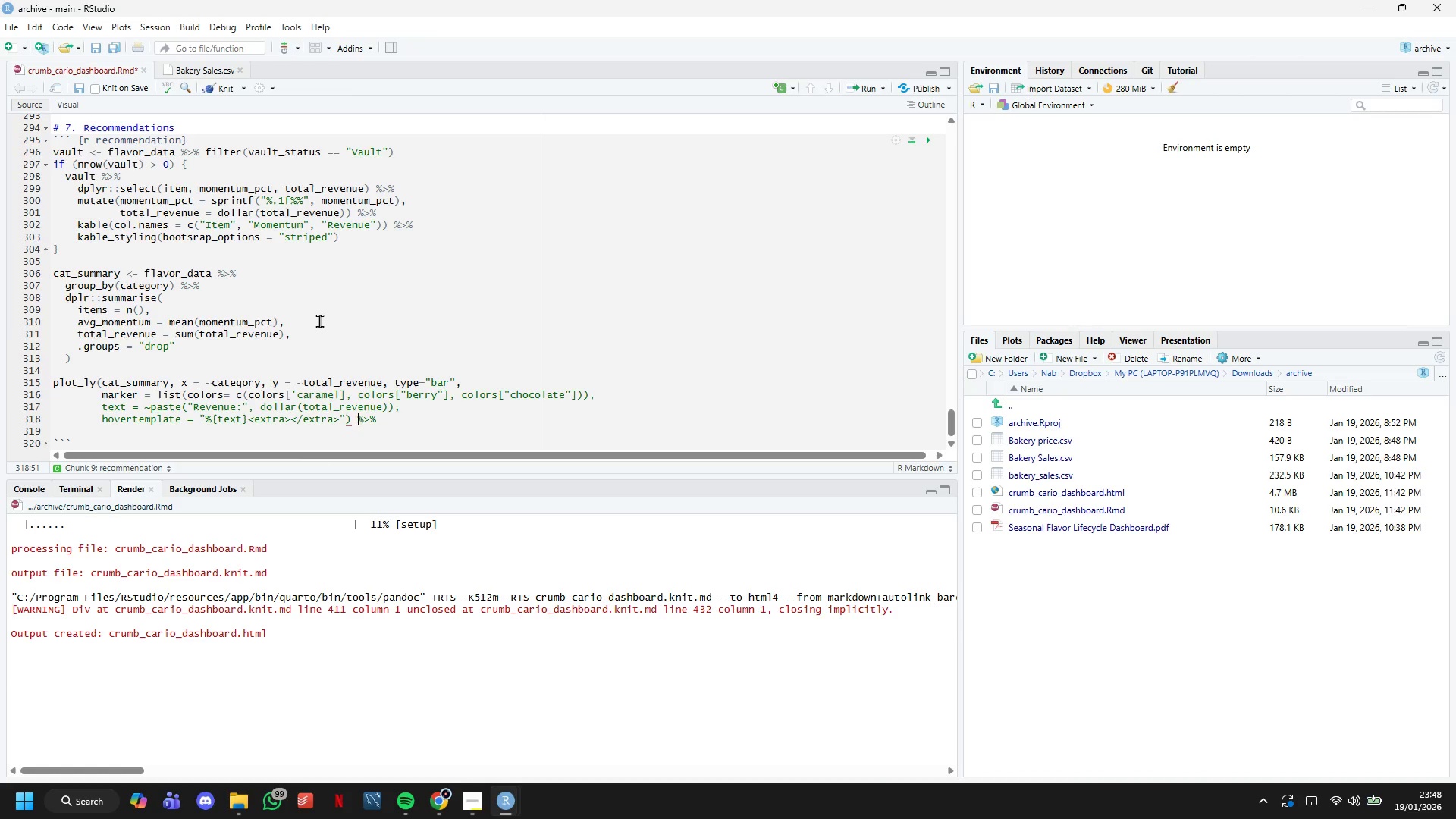 
key(ArrowRight)
 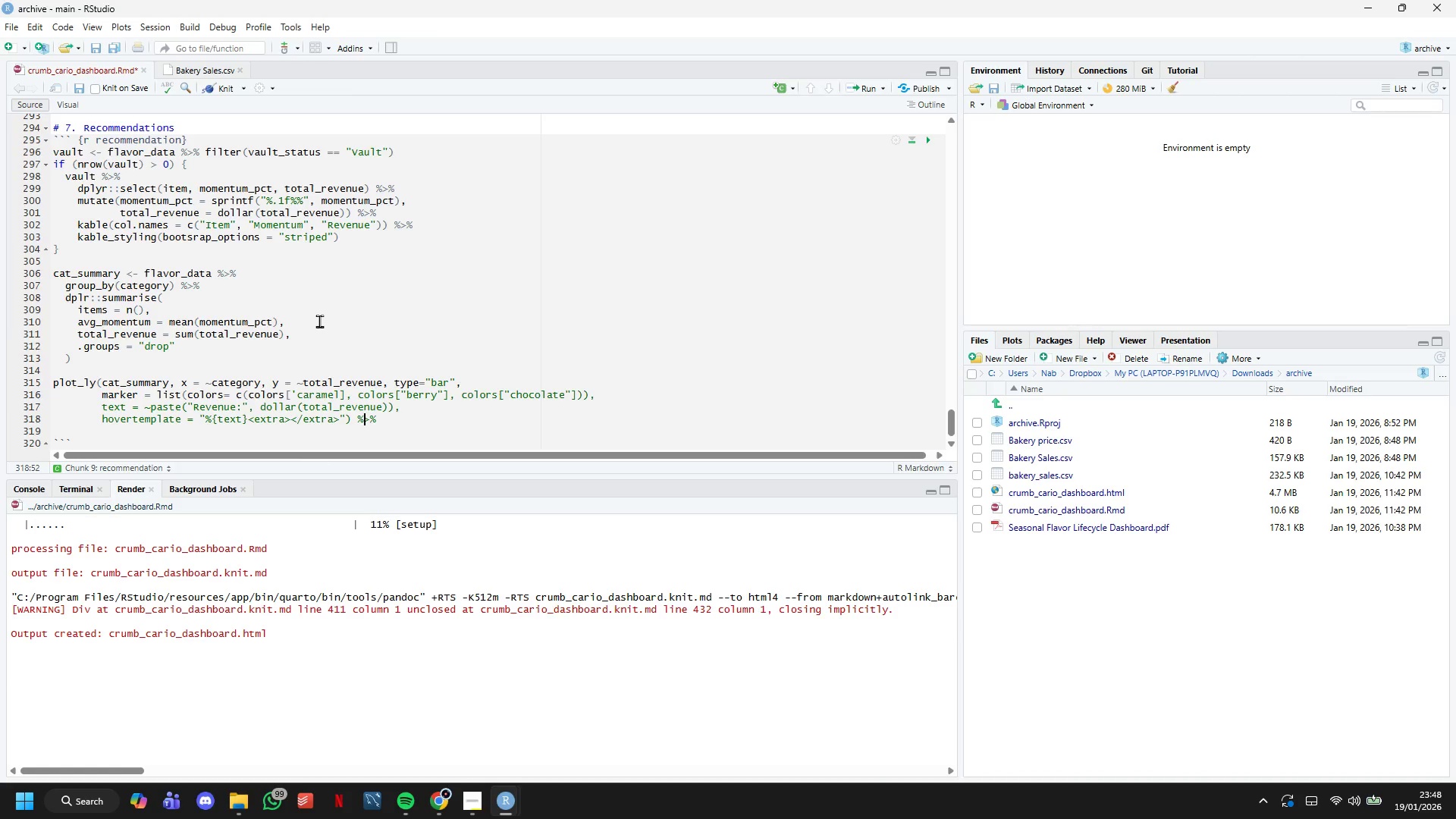 
key(ArrowRight)
 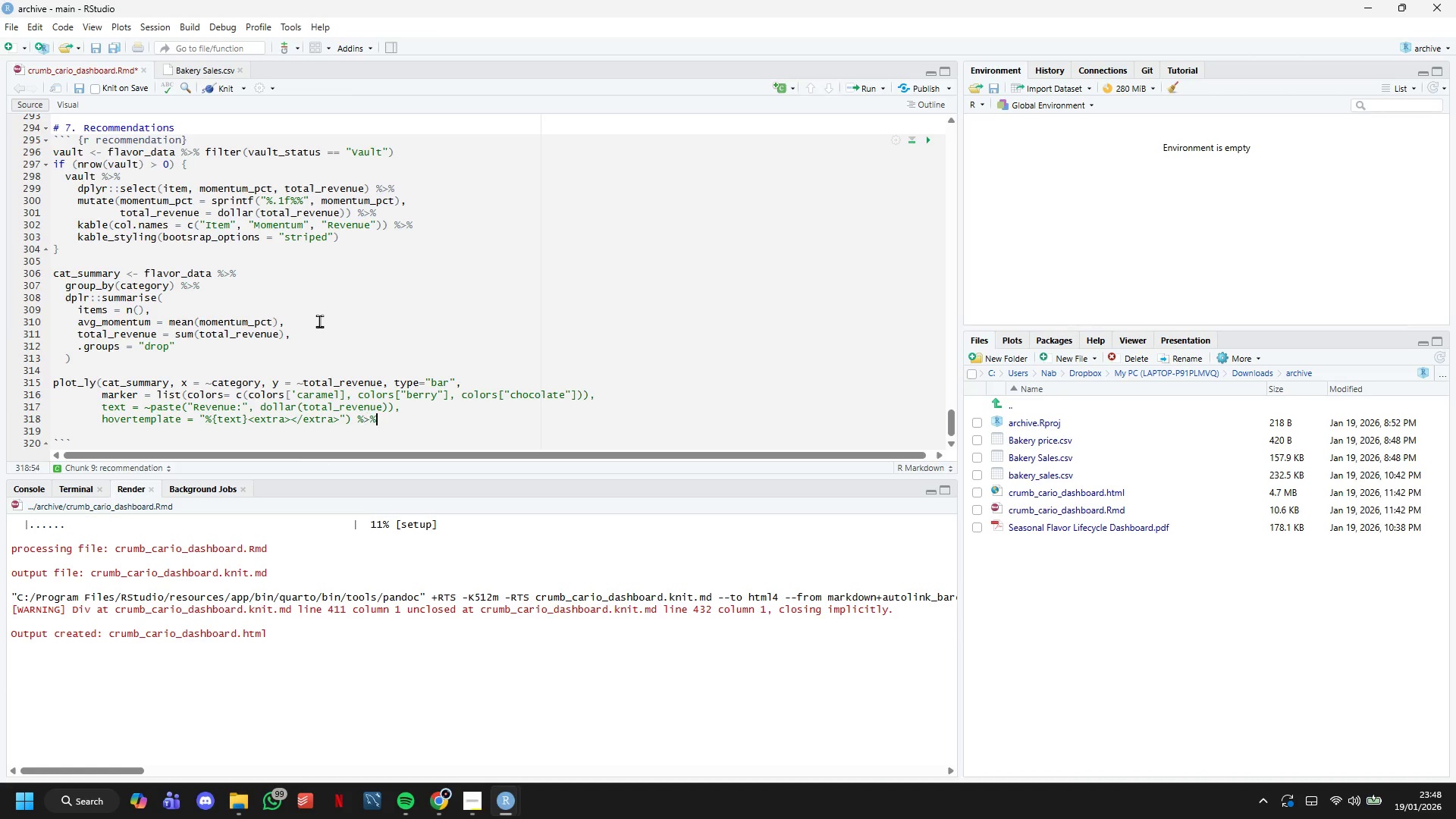 
key(ArrowRight)
 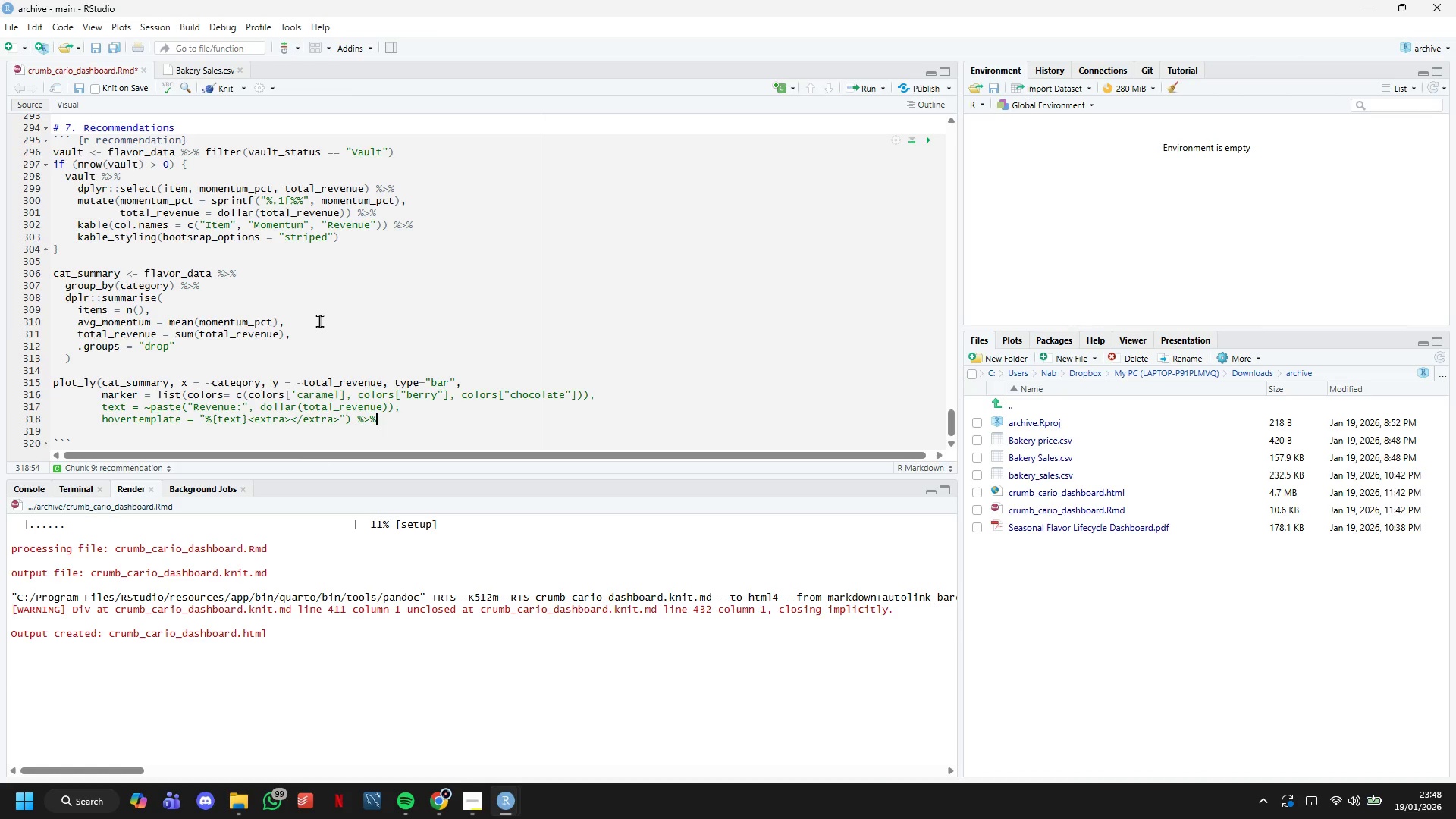 
key(Enter)
 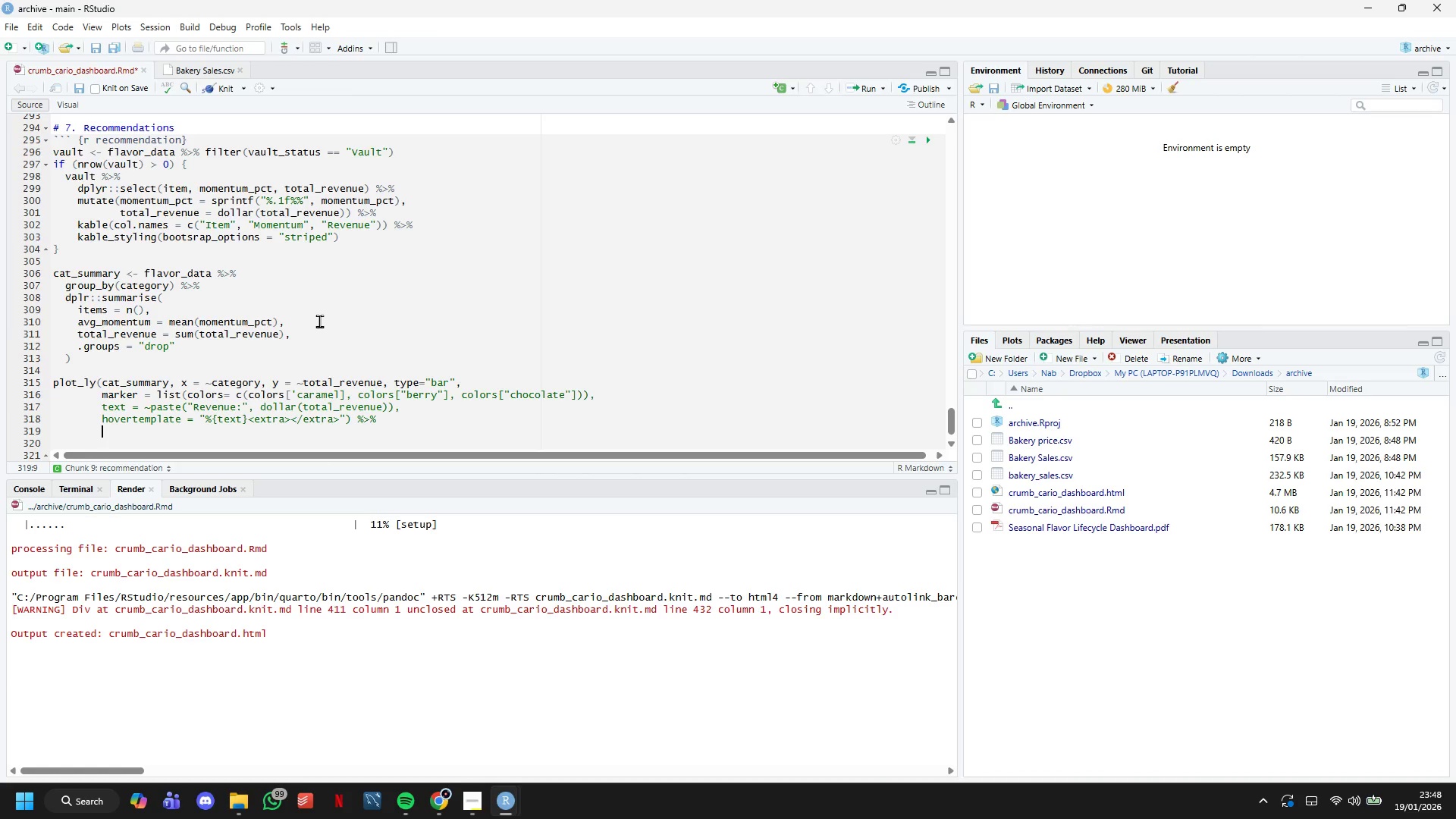 
wait(5.7)
 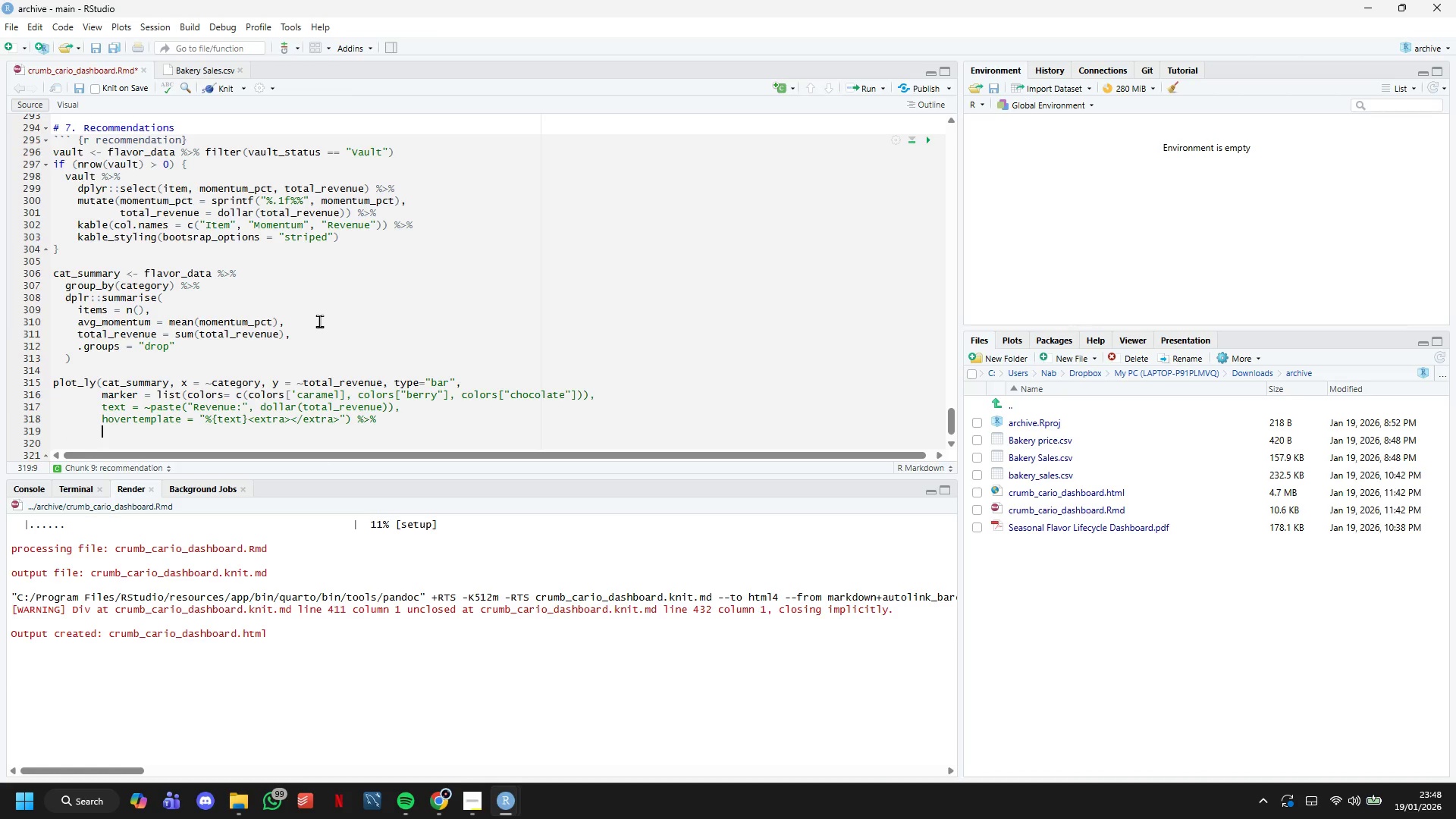 
left_click([402, 416])
 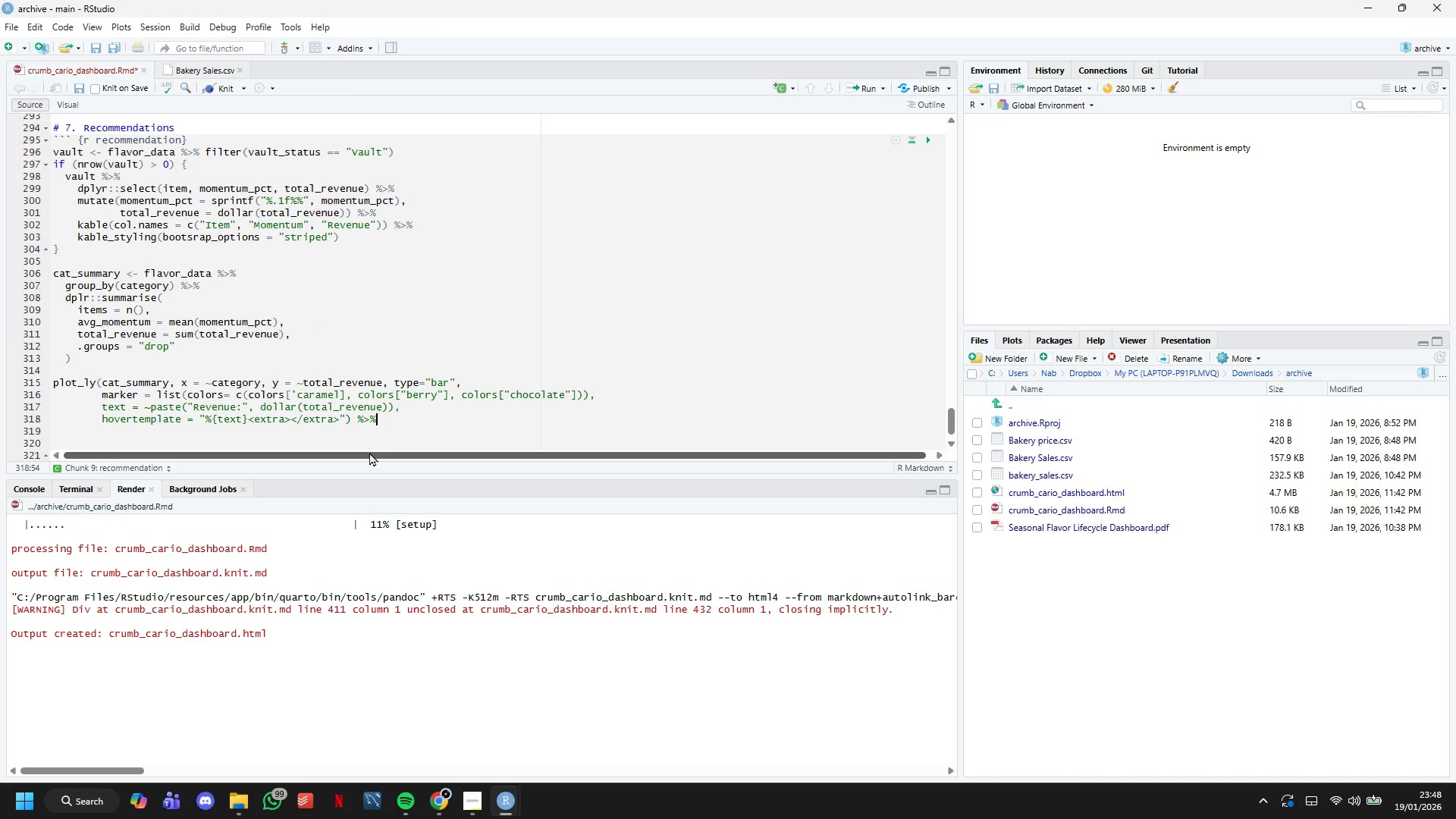 
key(Backspace)
 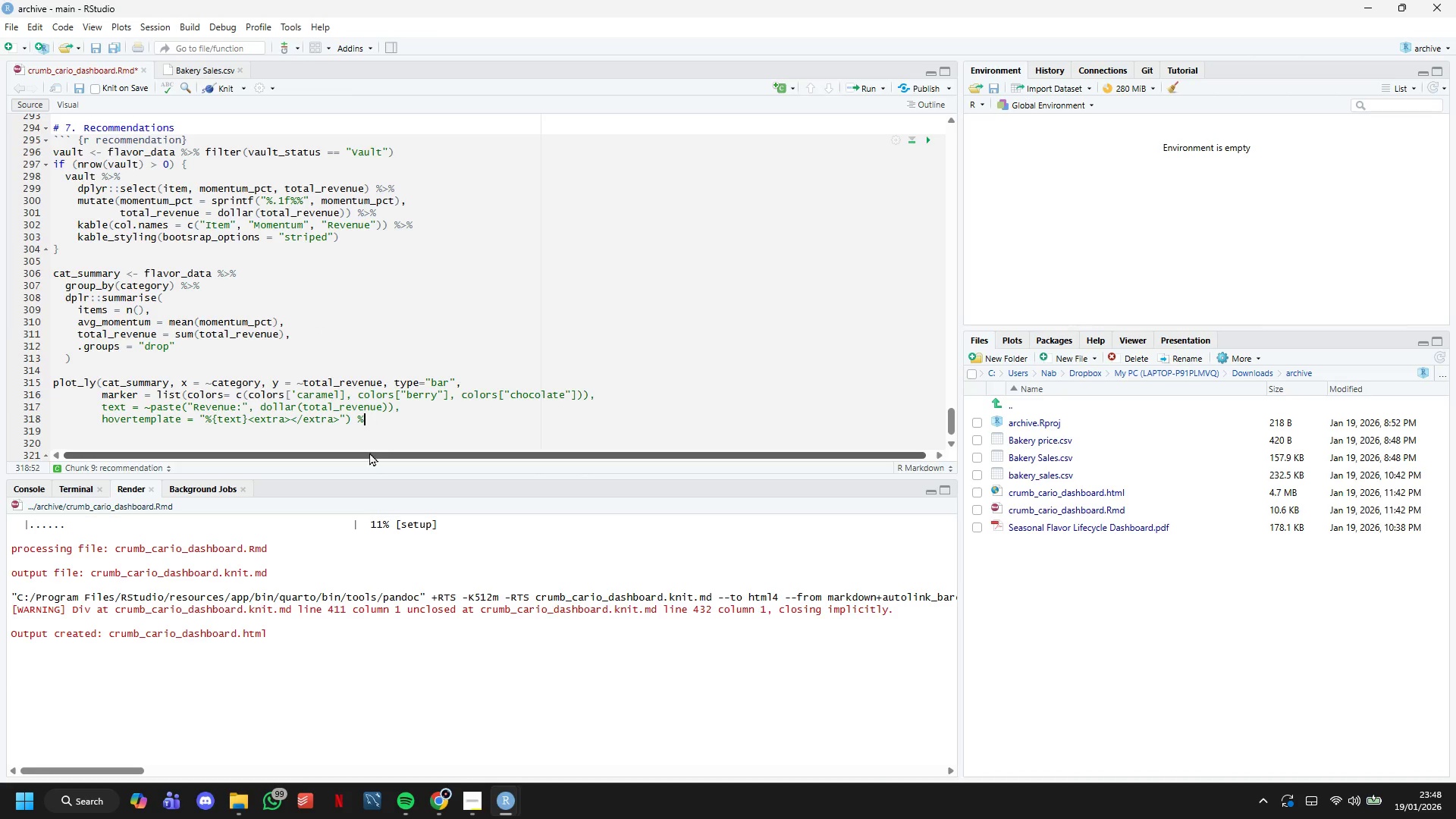 
key(Backspace)
 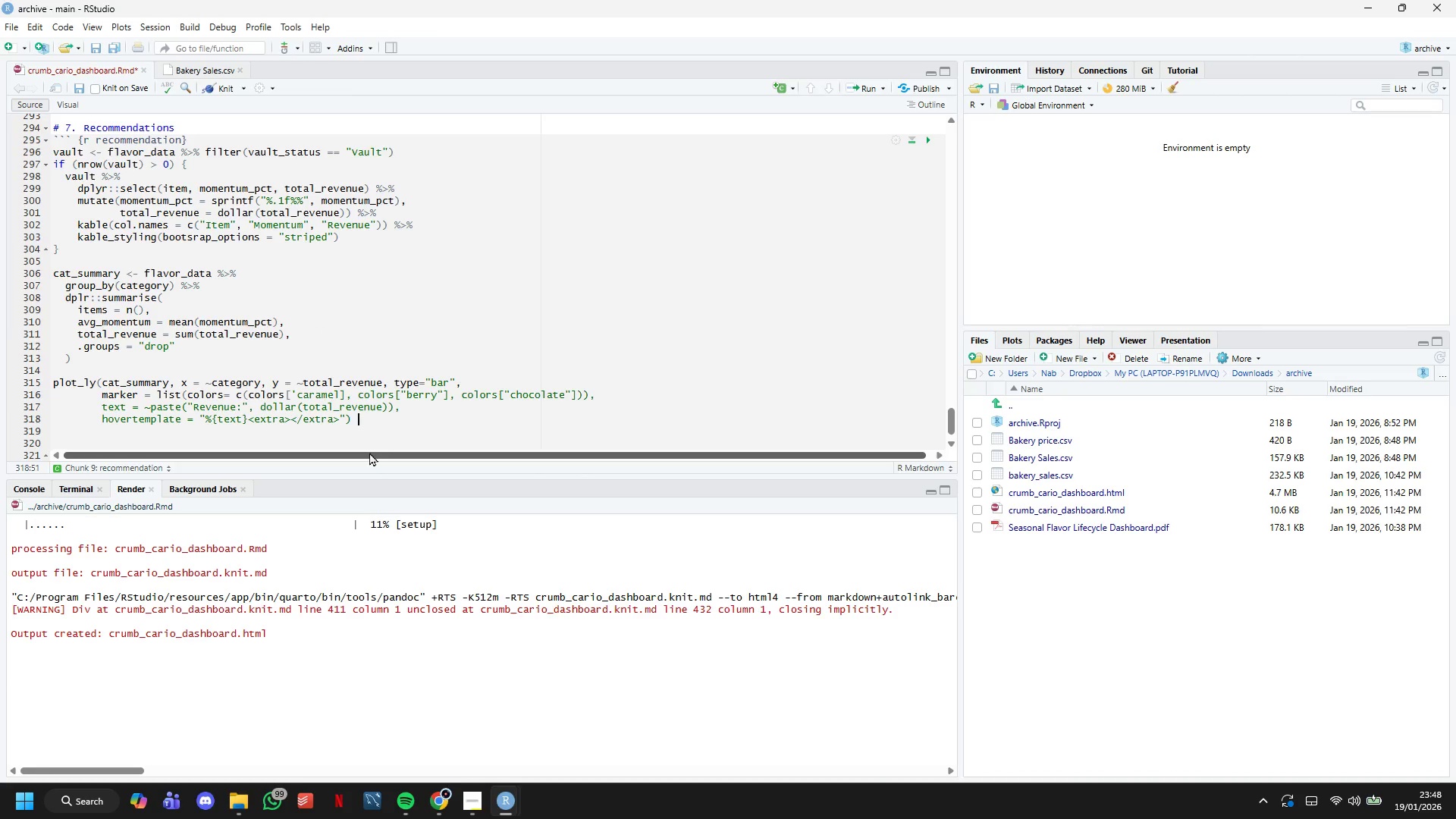 
key(Backspace)
 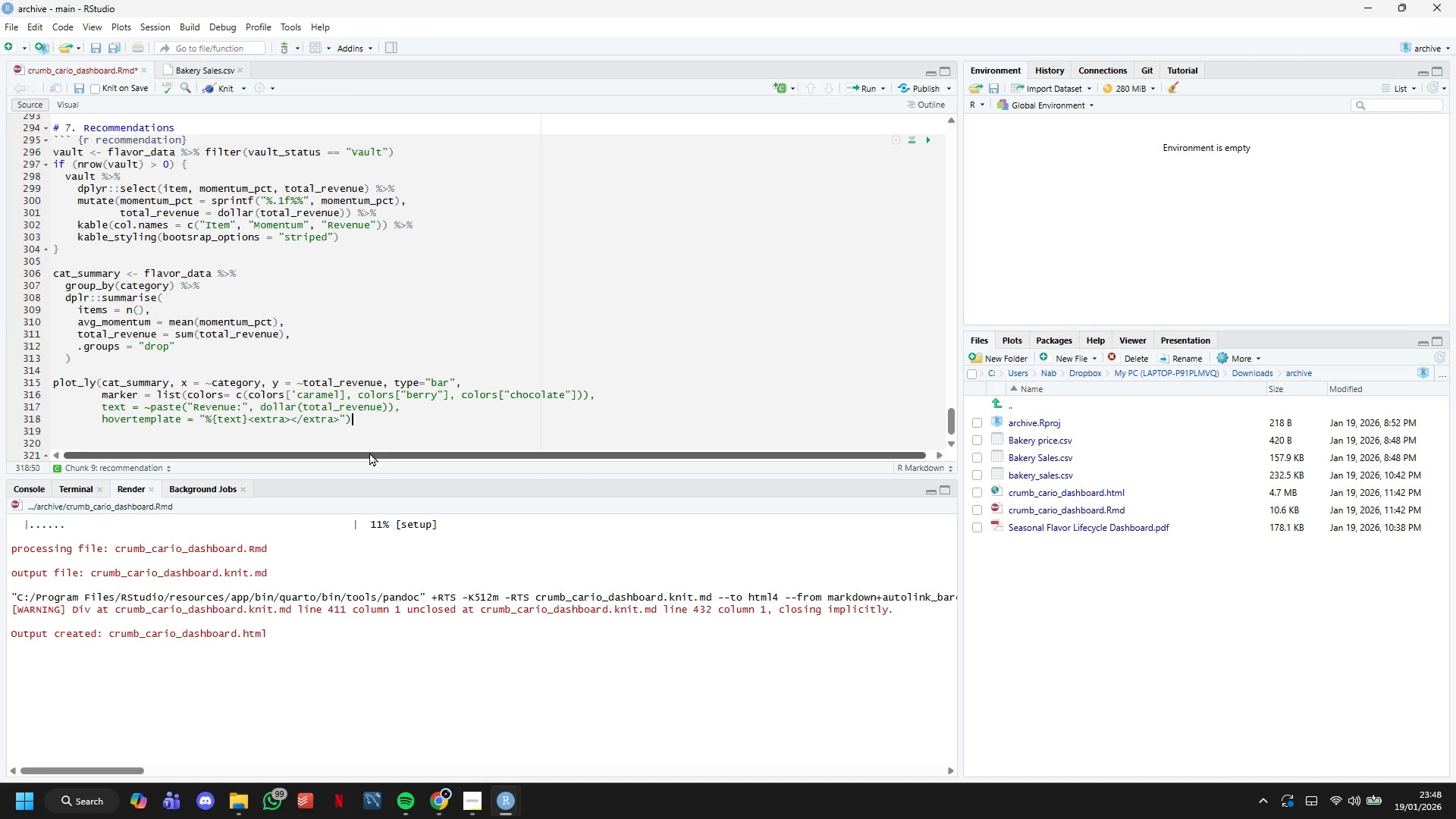 
key(Backspace)
 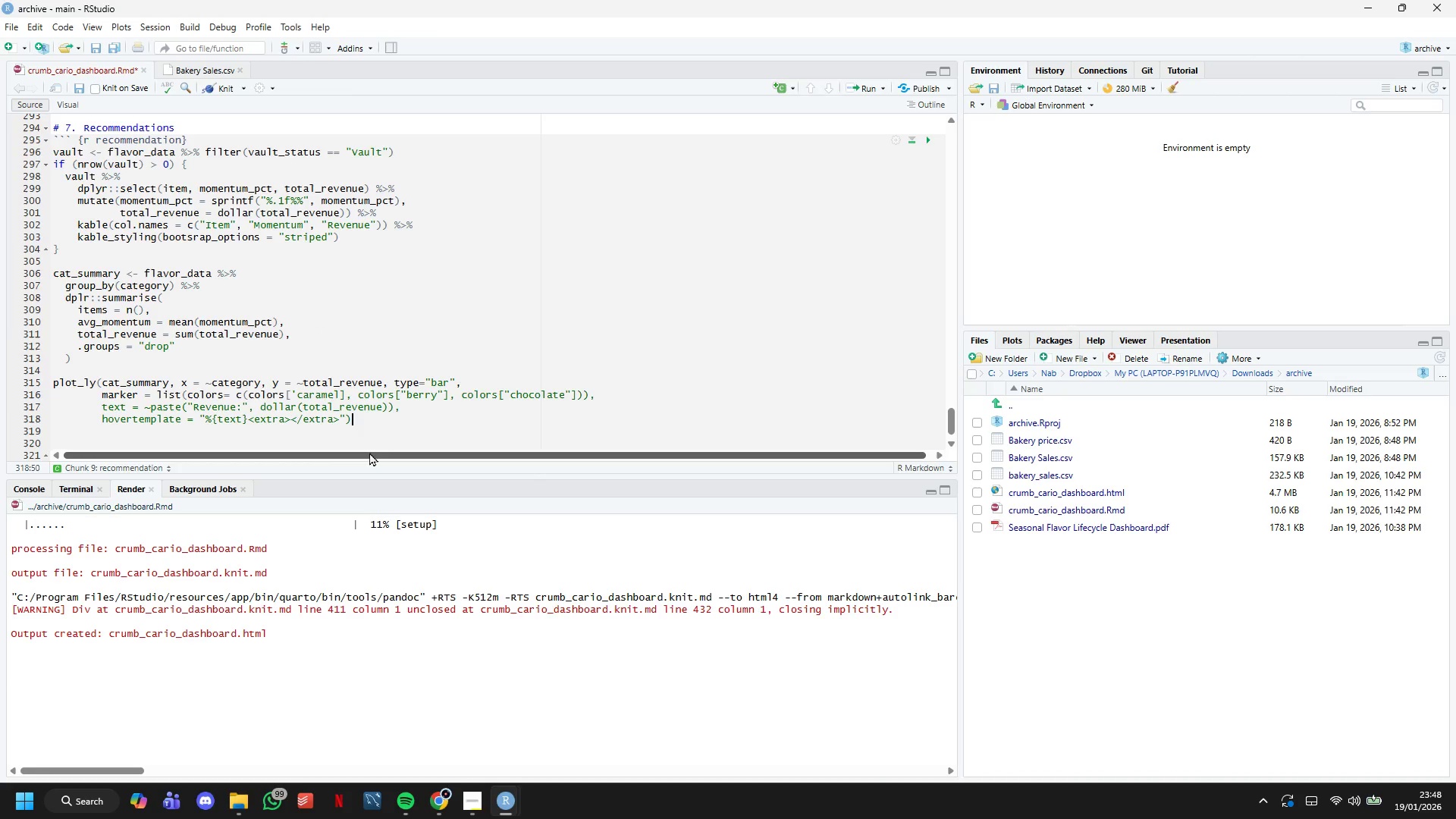 
key(ArrowDown)
 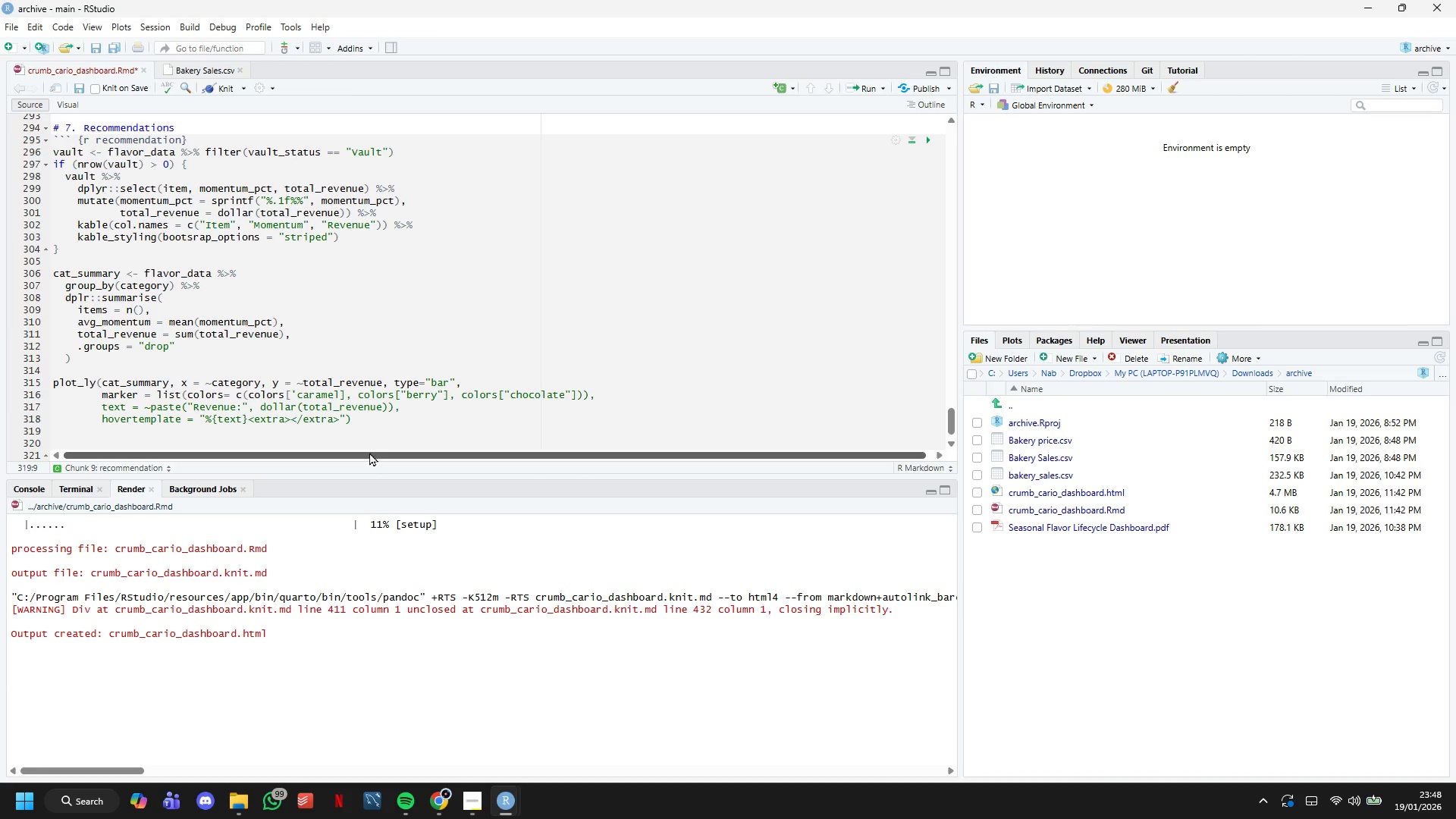 
key(Shift+0)
 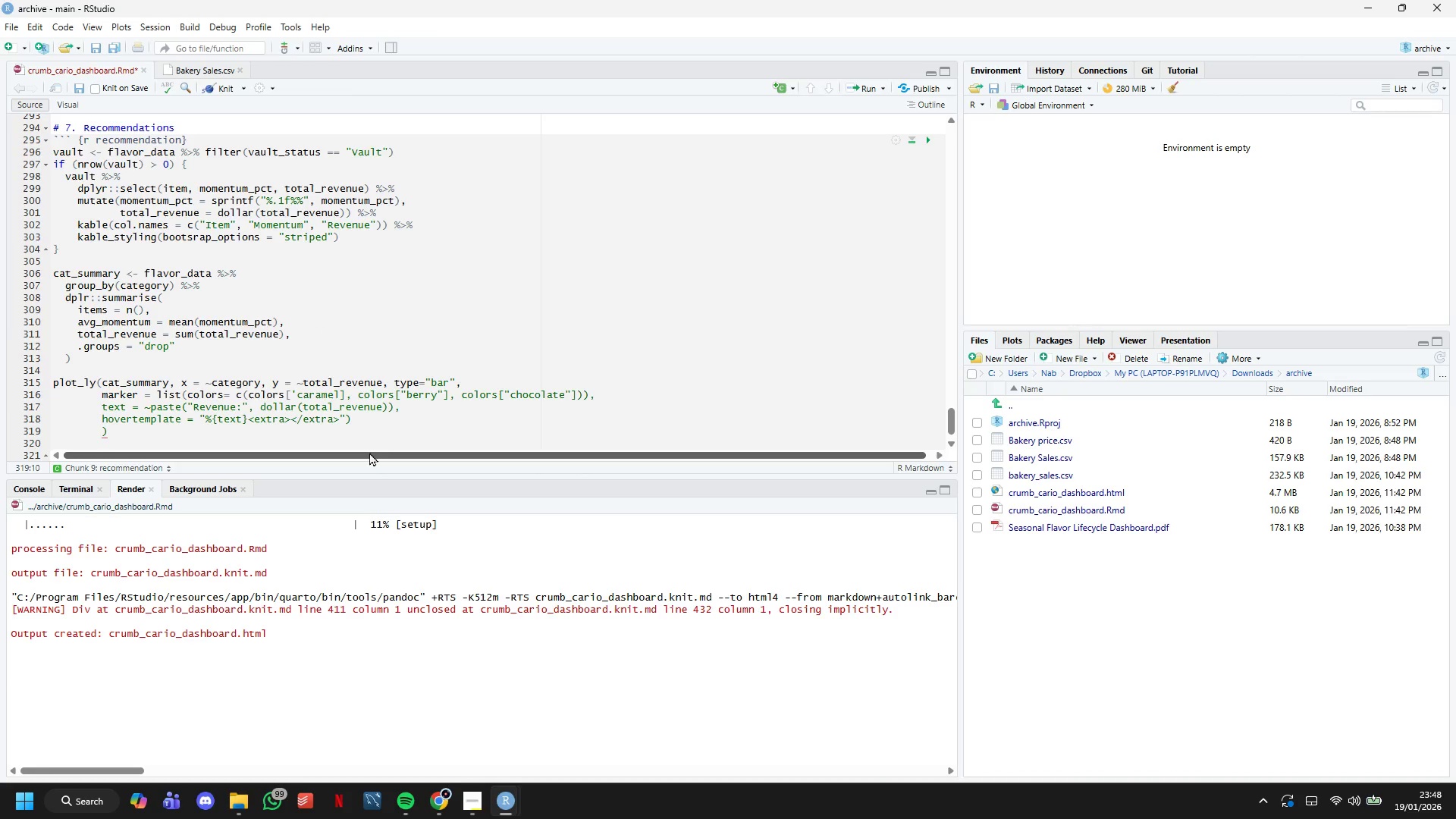 
key(ArrowUp)
 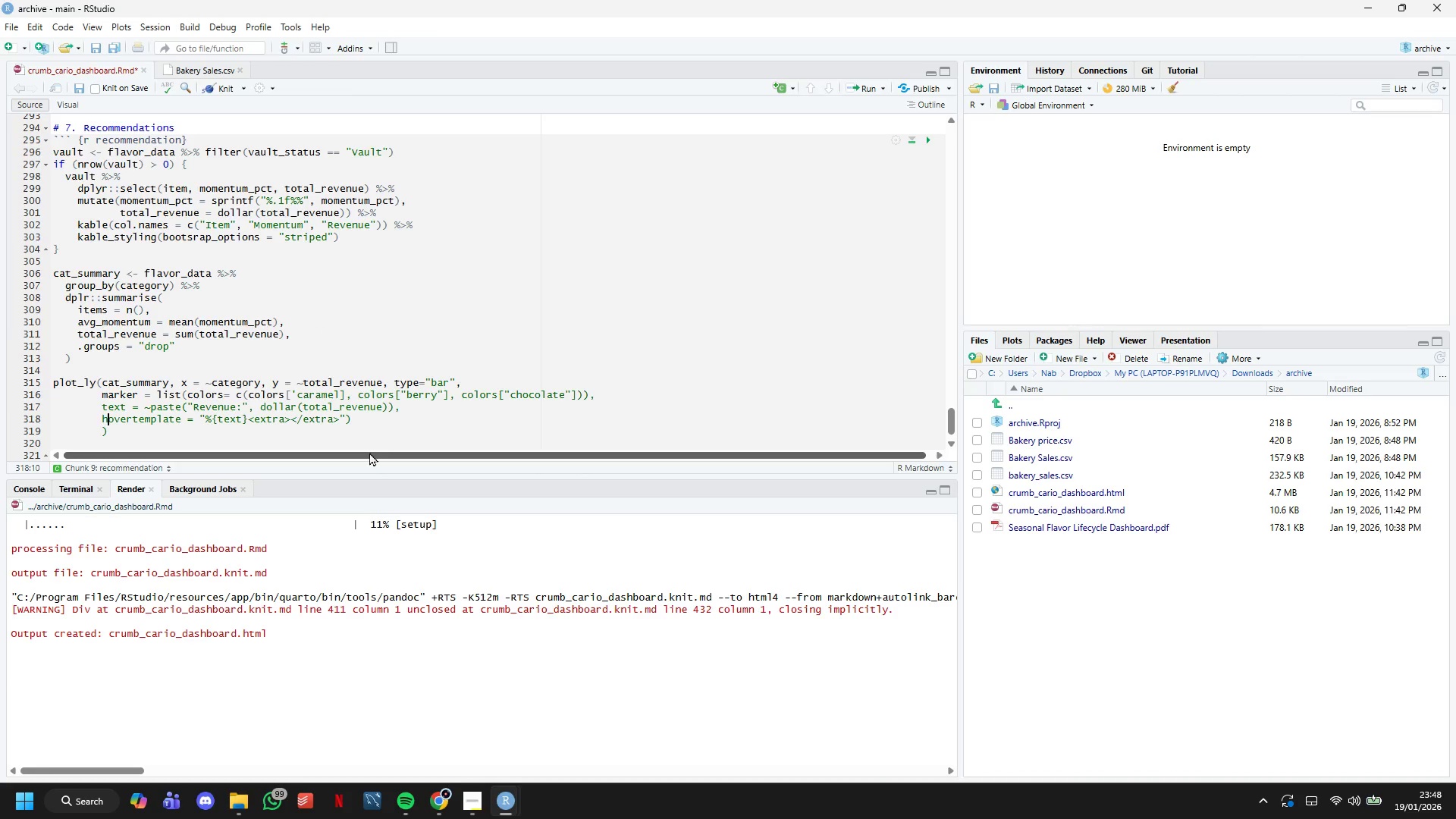 
key(ArrowDown)
 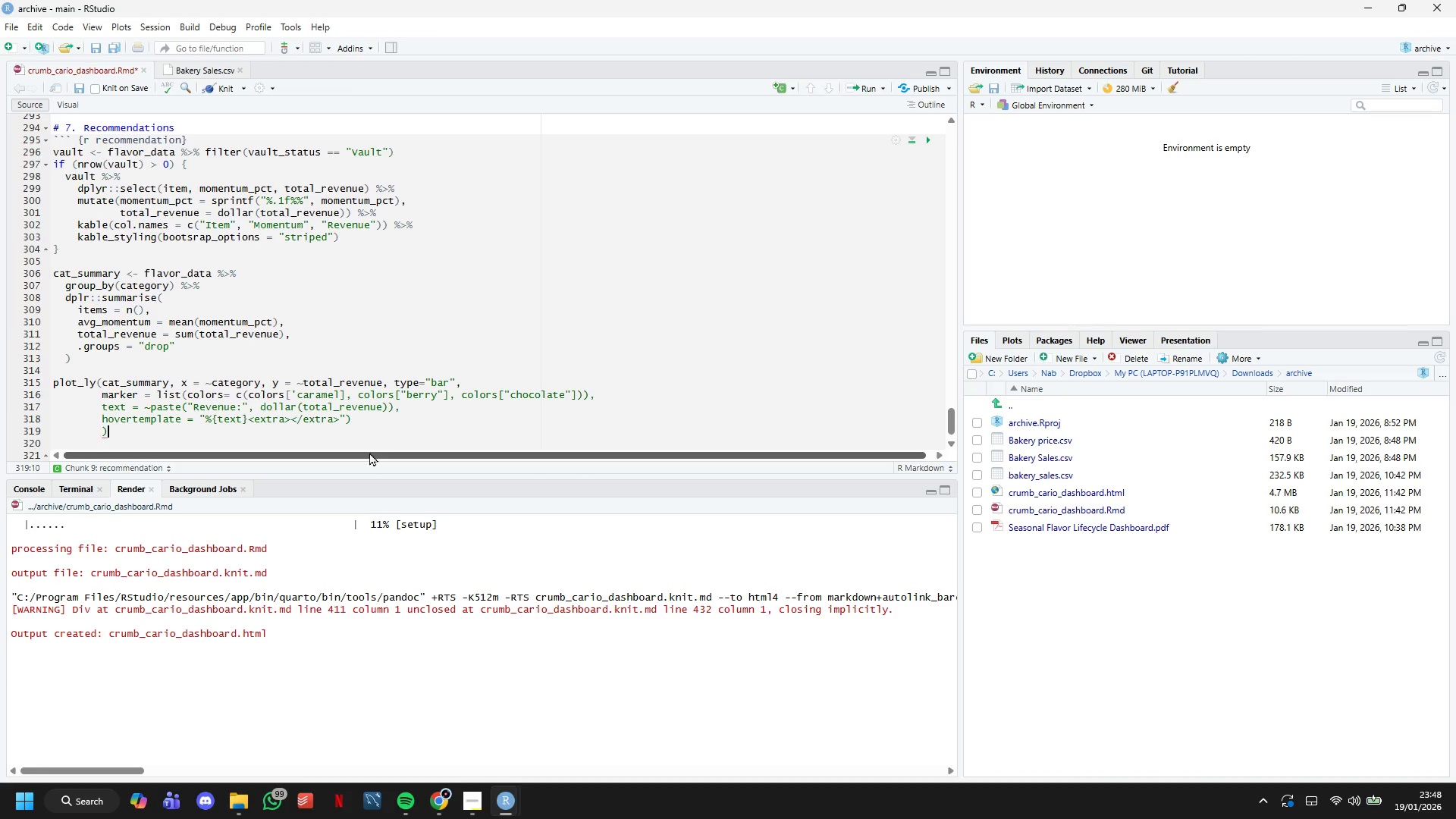 
key(ArrowLeft)
 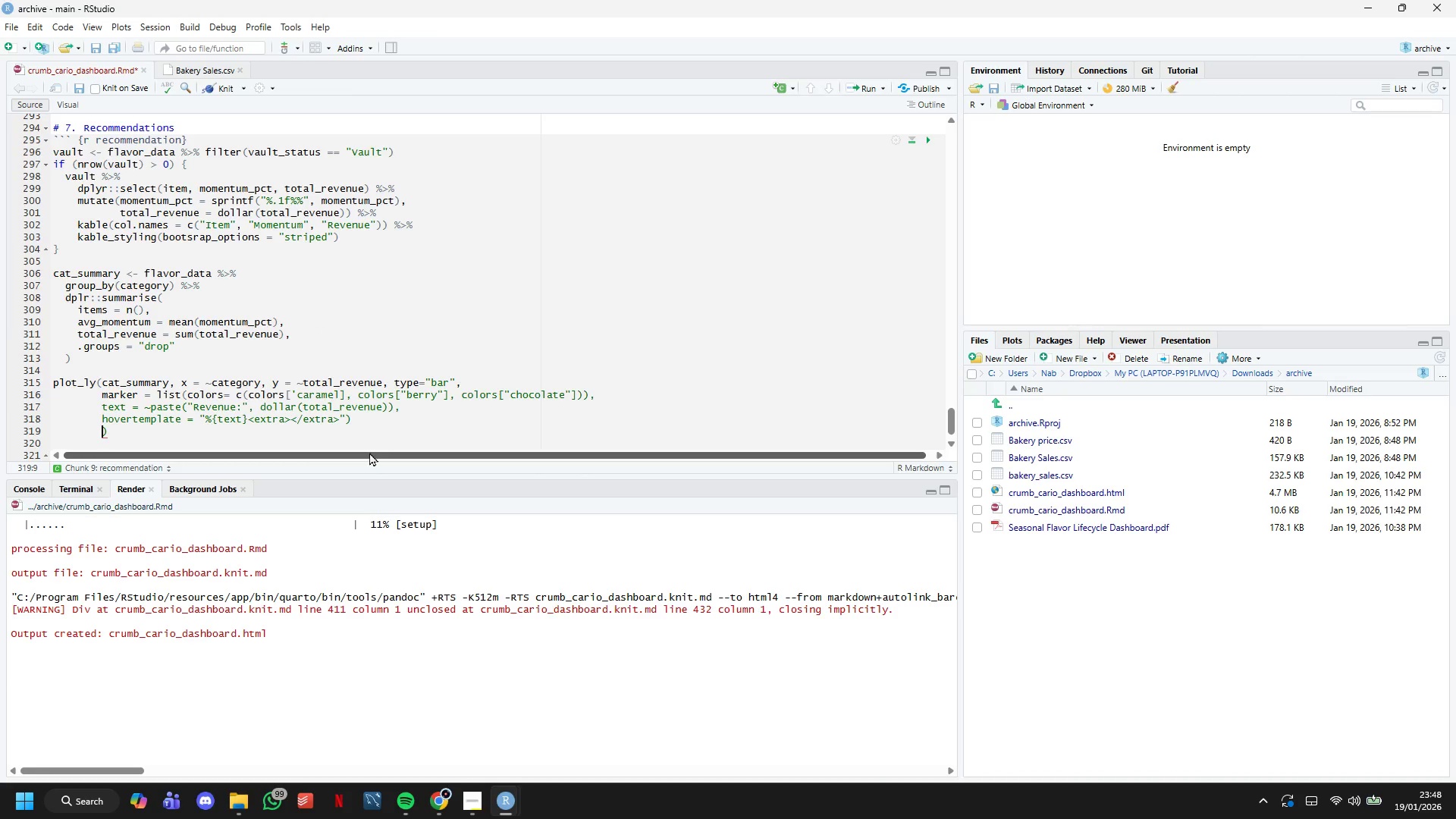 
key(ArrowRight)
 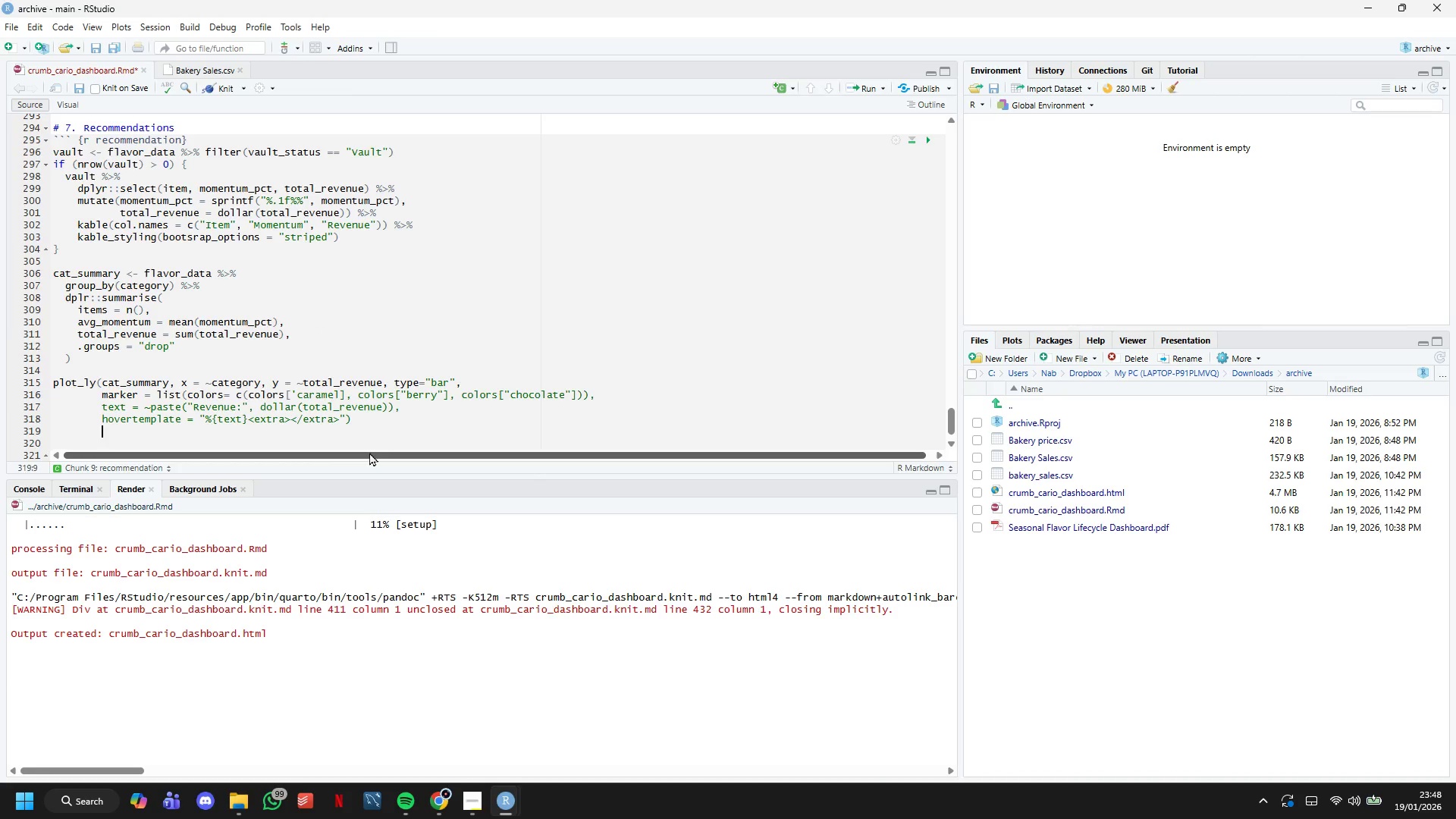 
key(Backspace)
 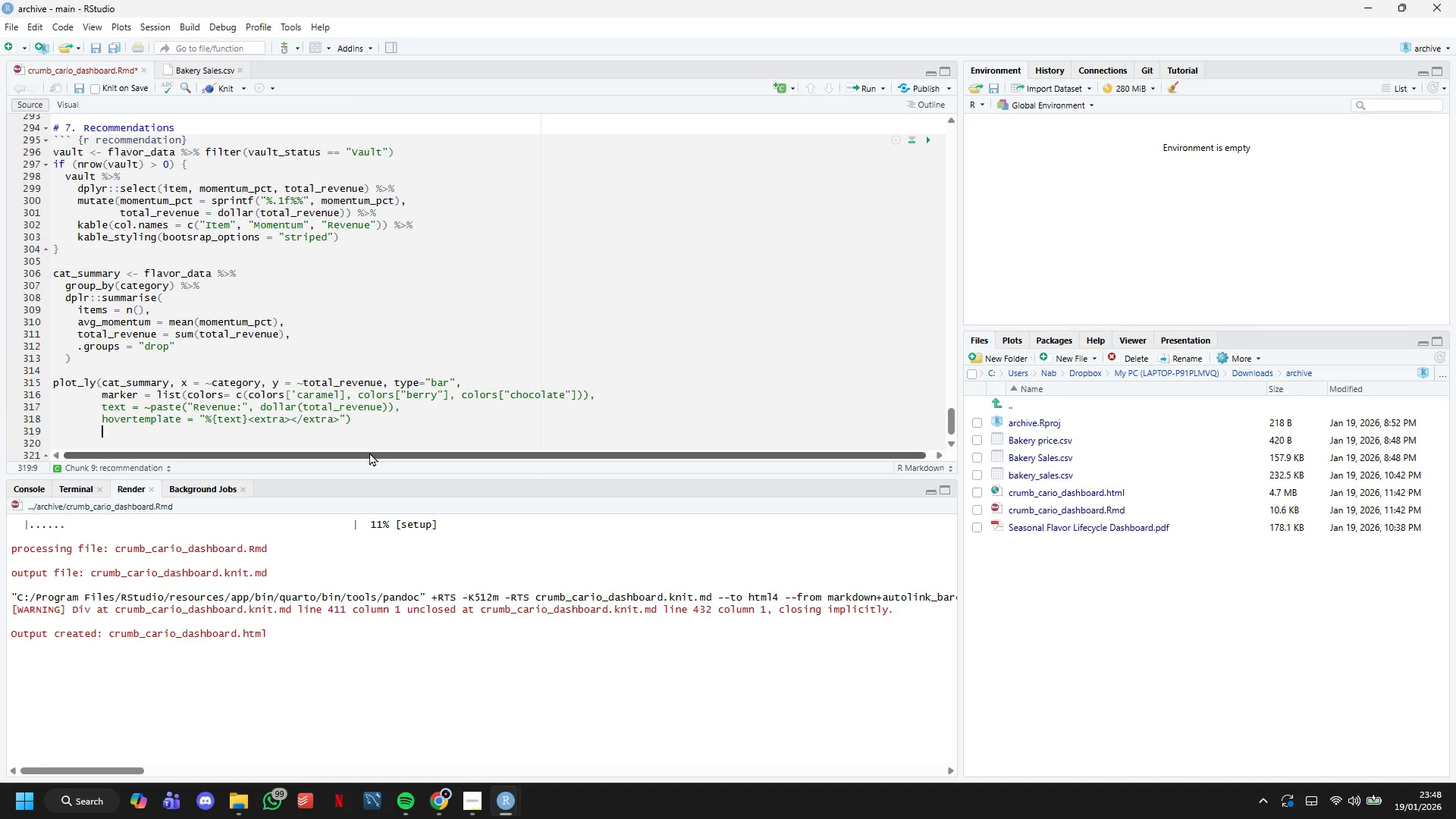 
key(Backspace)
 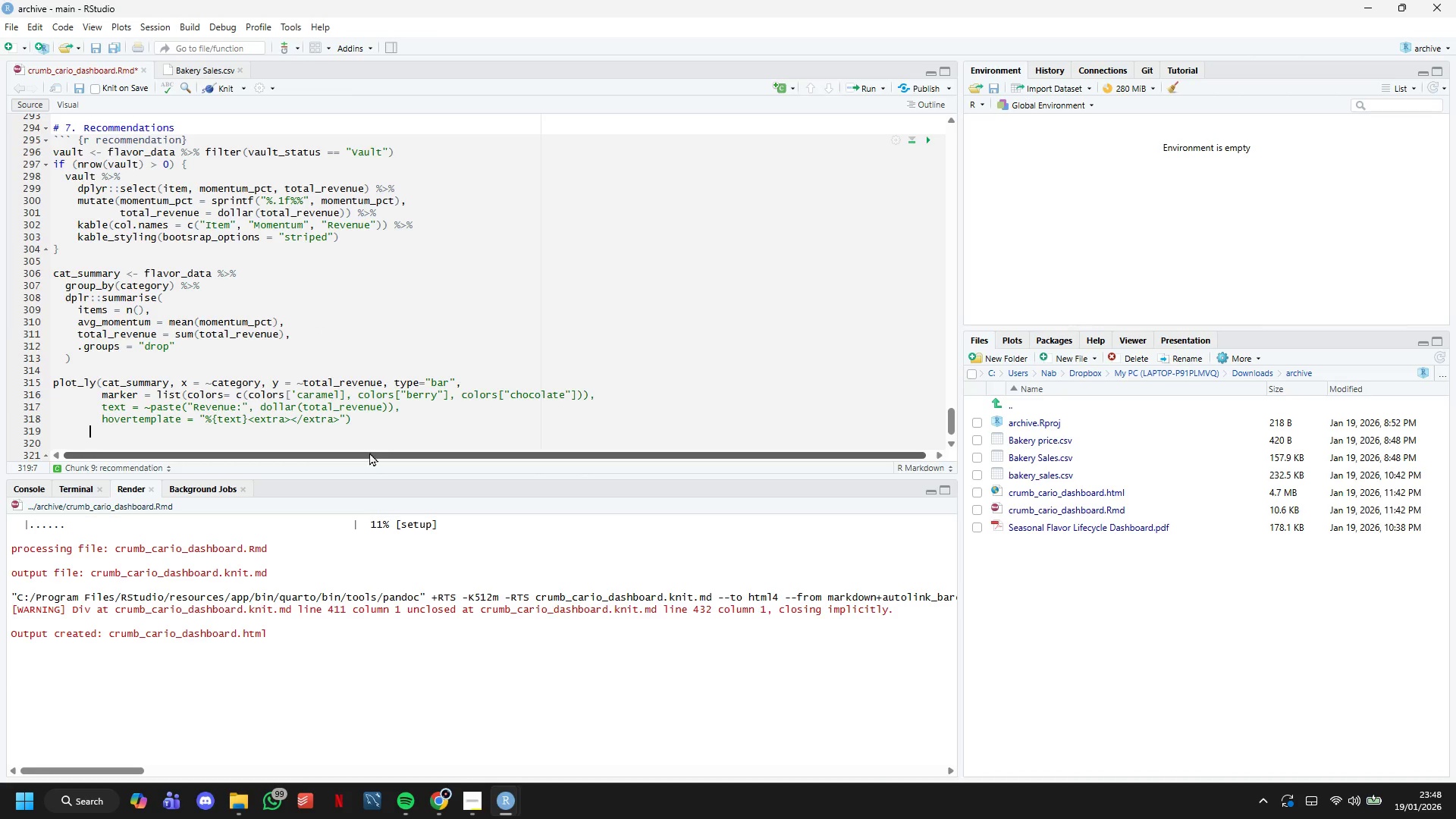 
key(Backspace)
 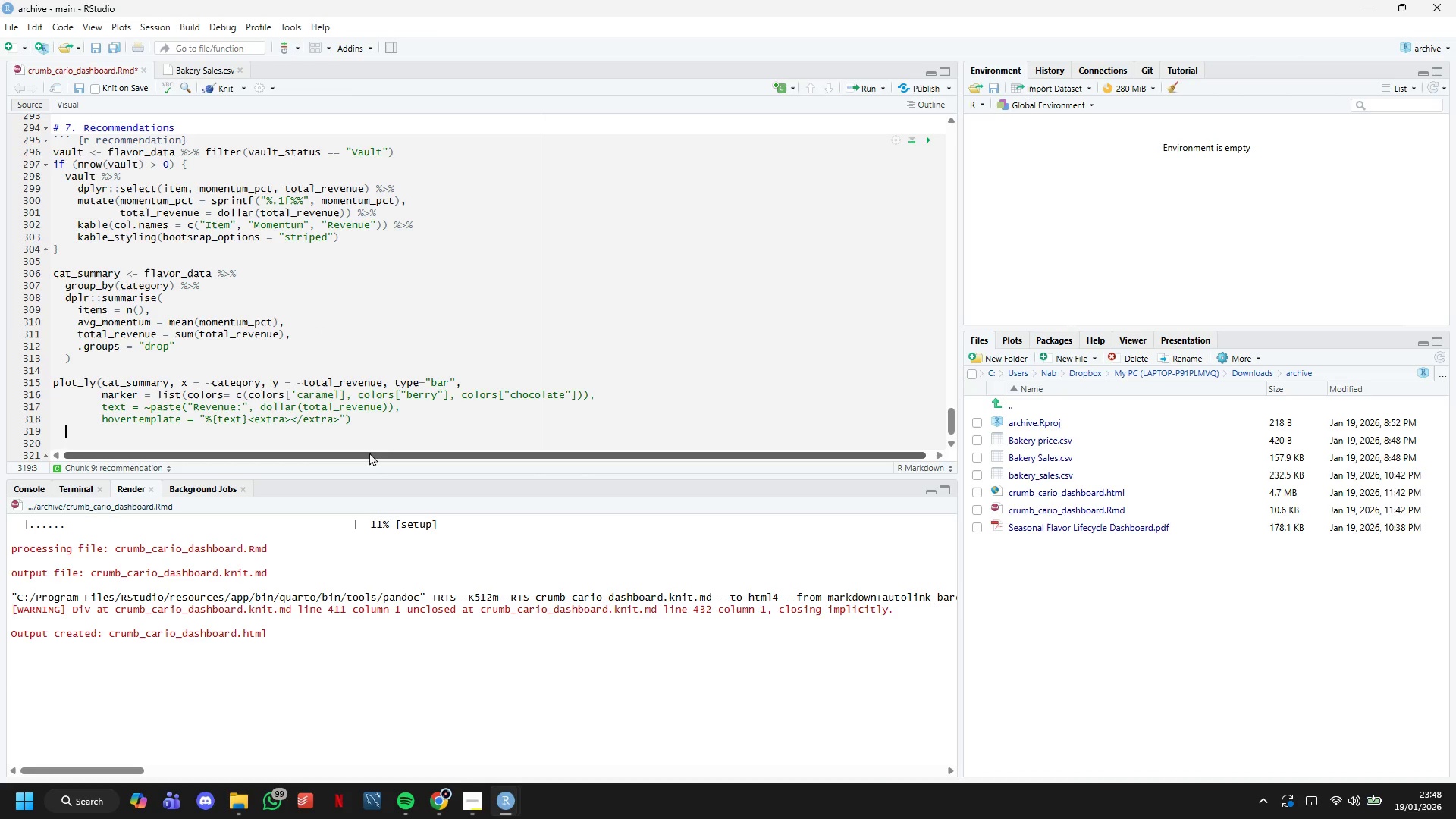 
key(Backspace)
 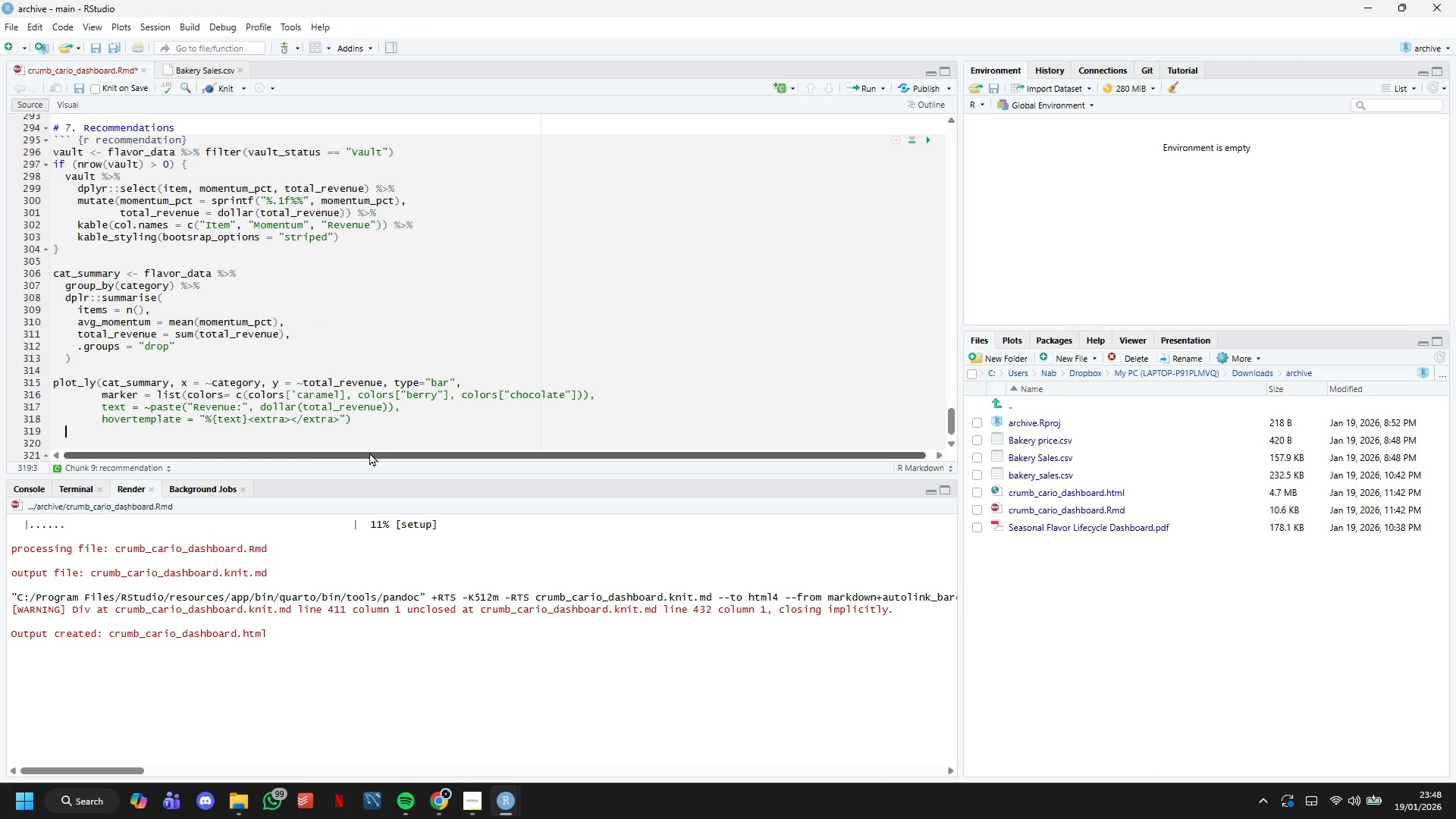 
key(Backspace)
 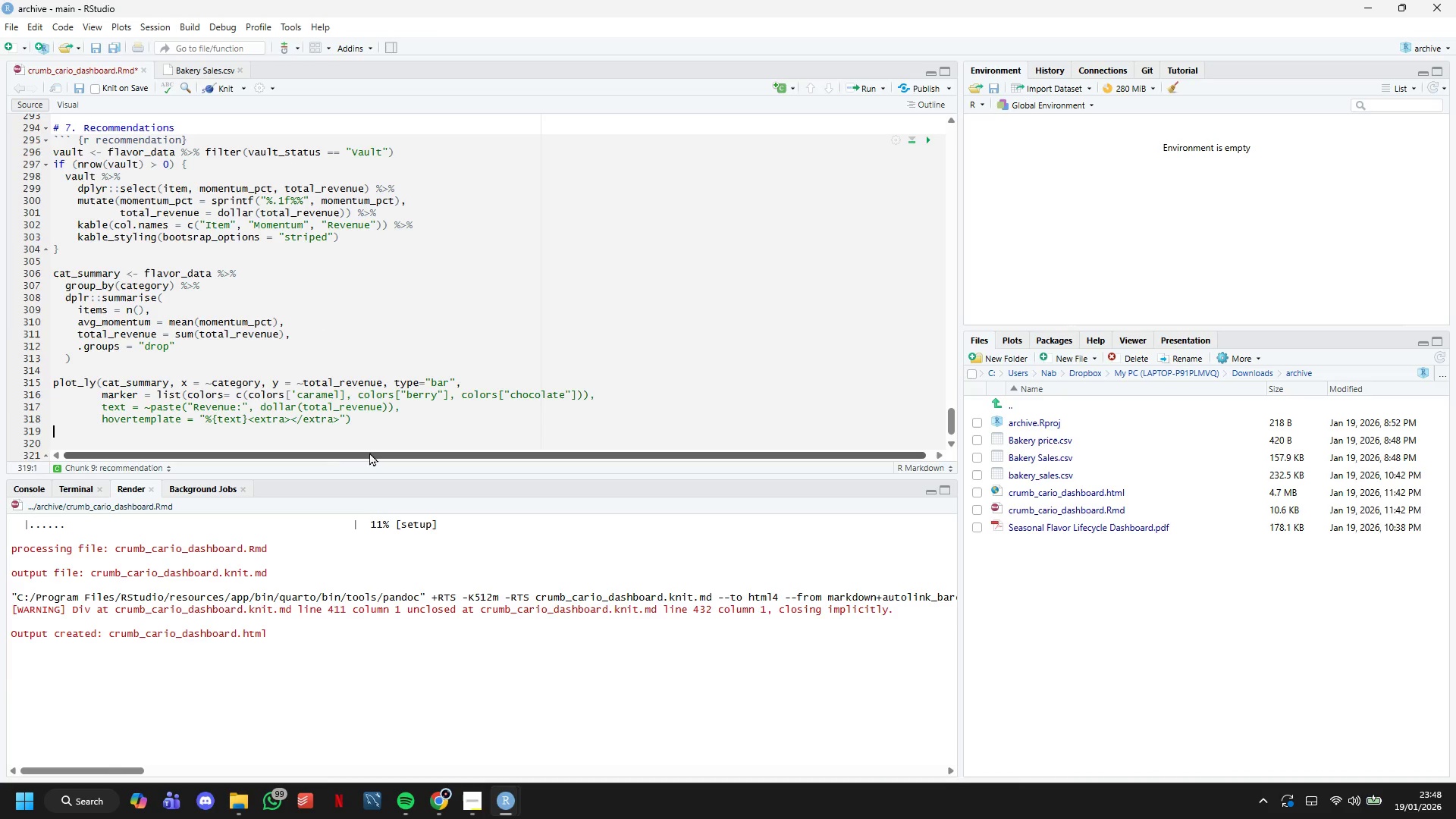 
key(Backspace)
 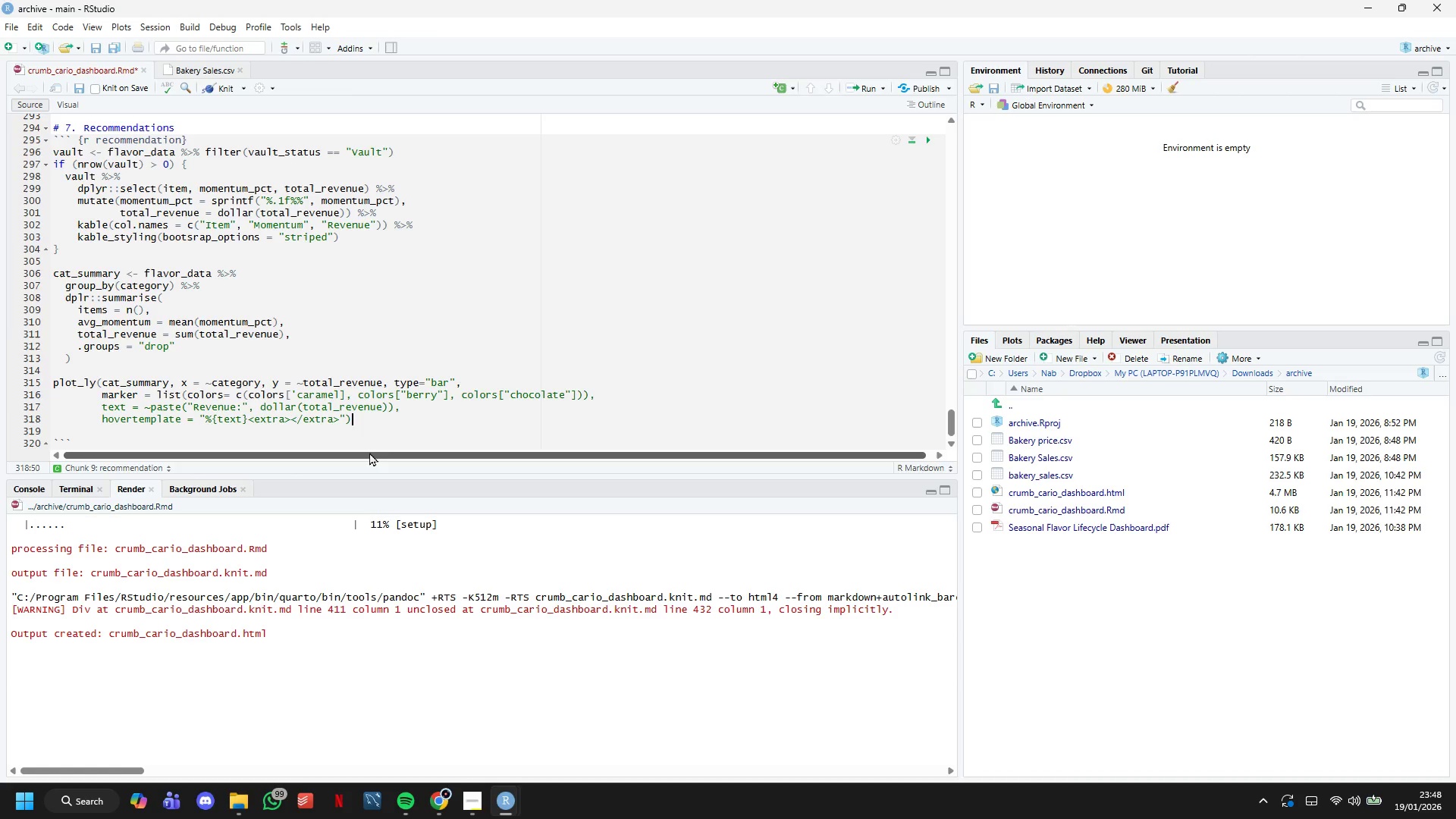 
key(ArrowLeft)
 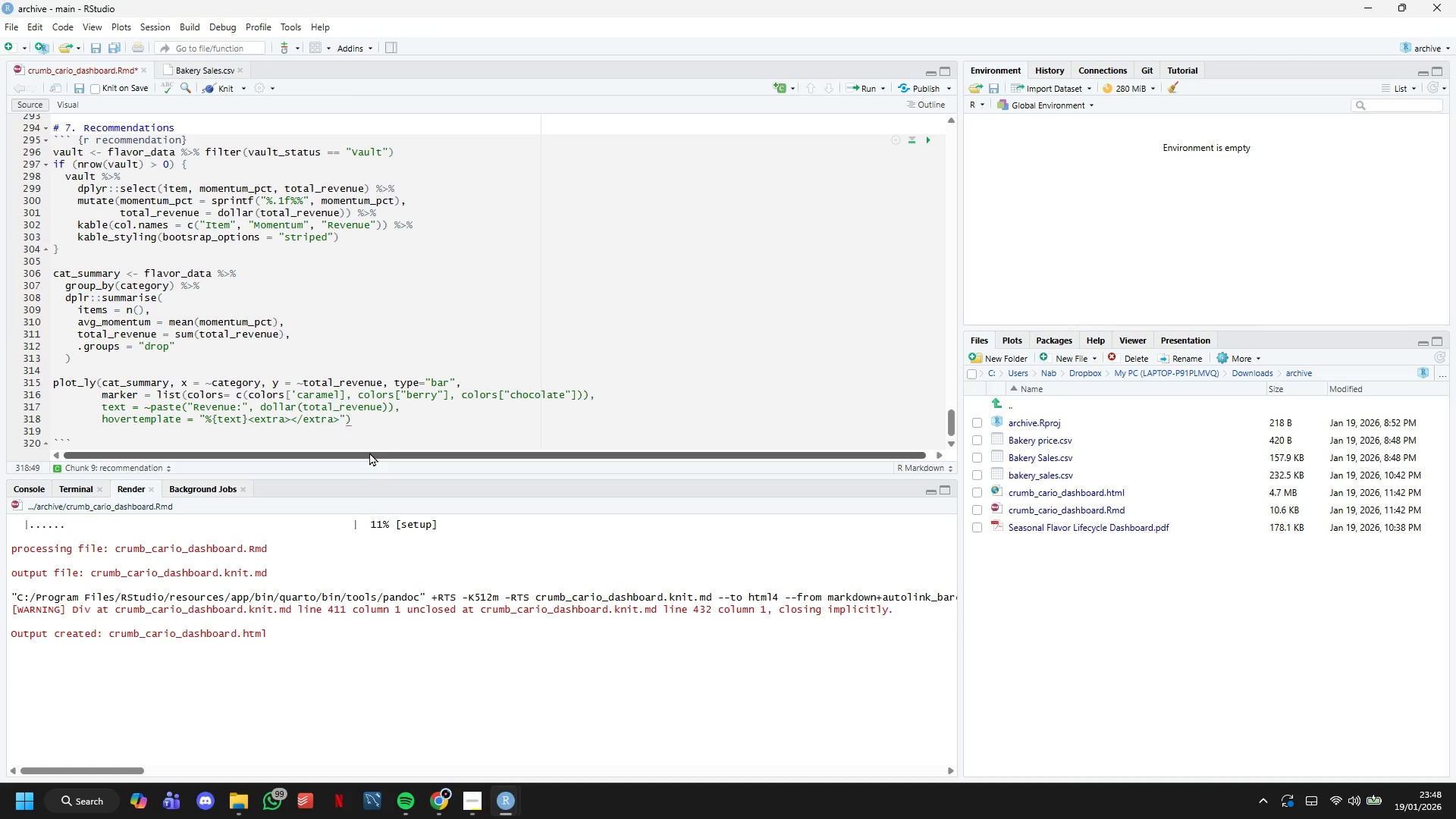 
key(ArrowRight)
 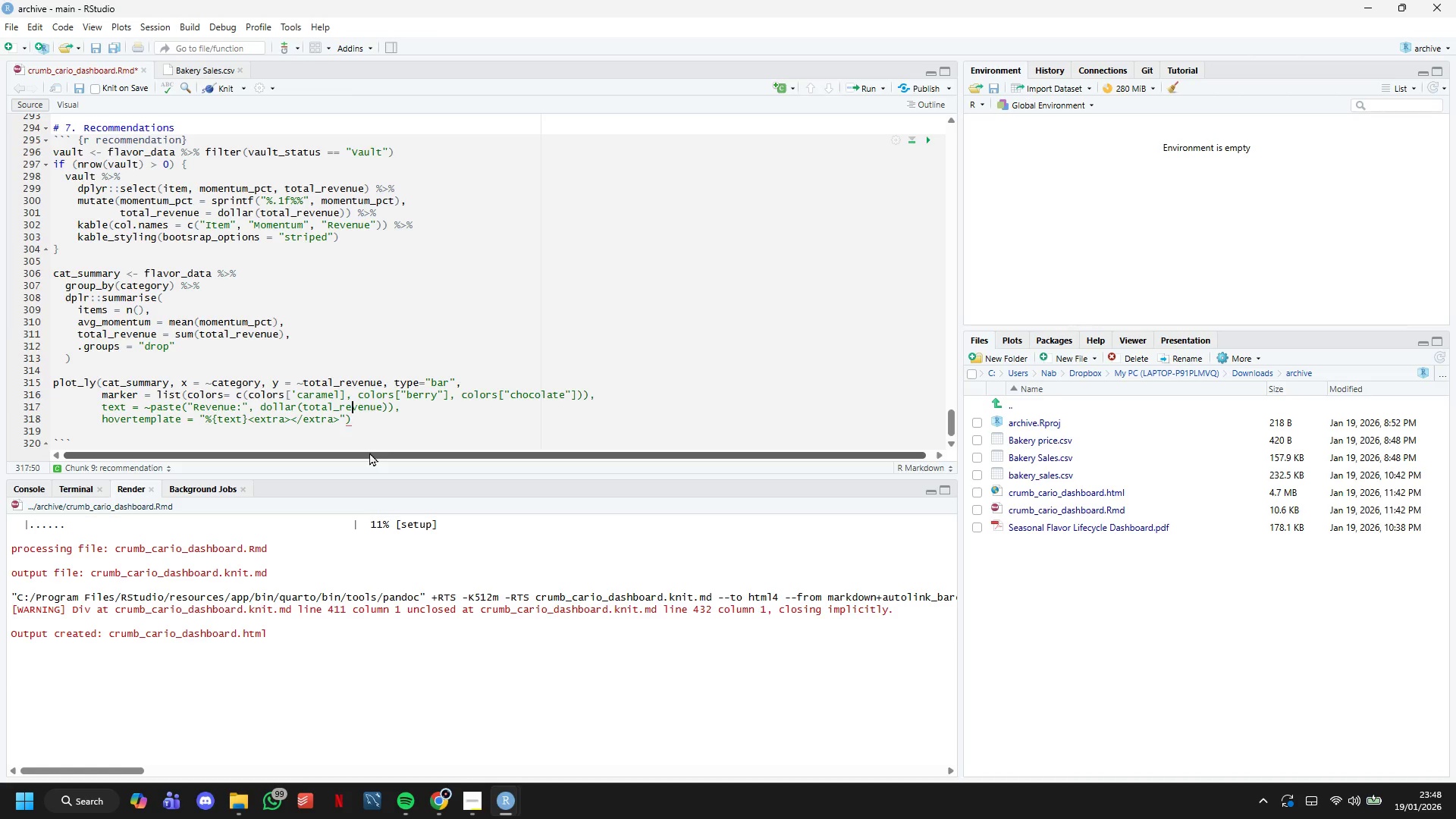 
key(ArrowUp)
 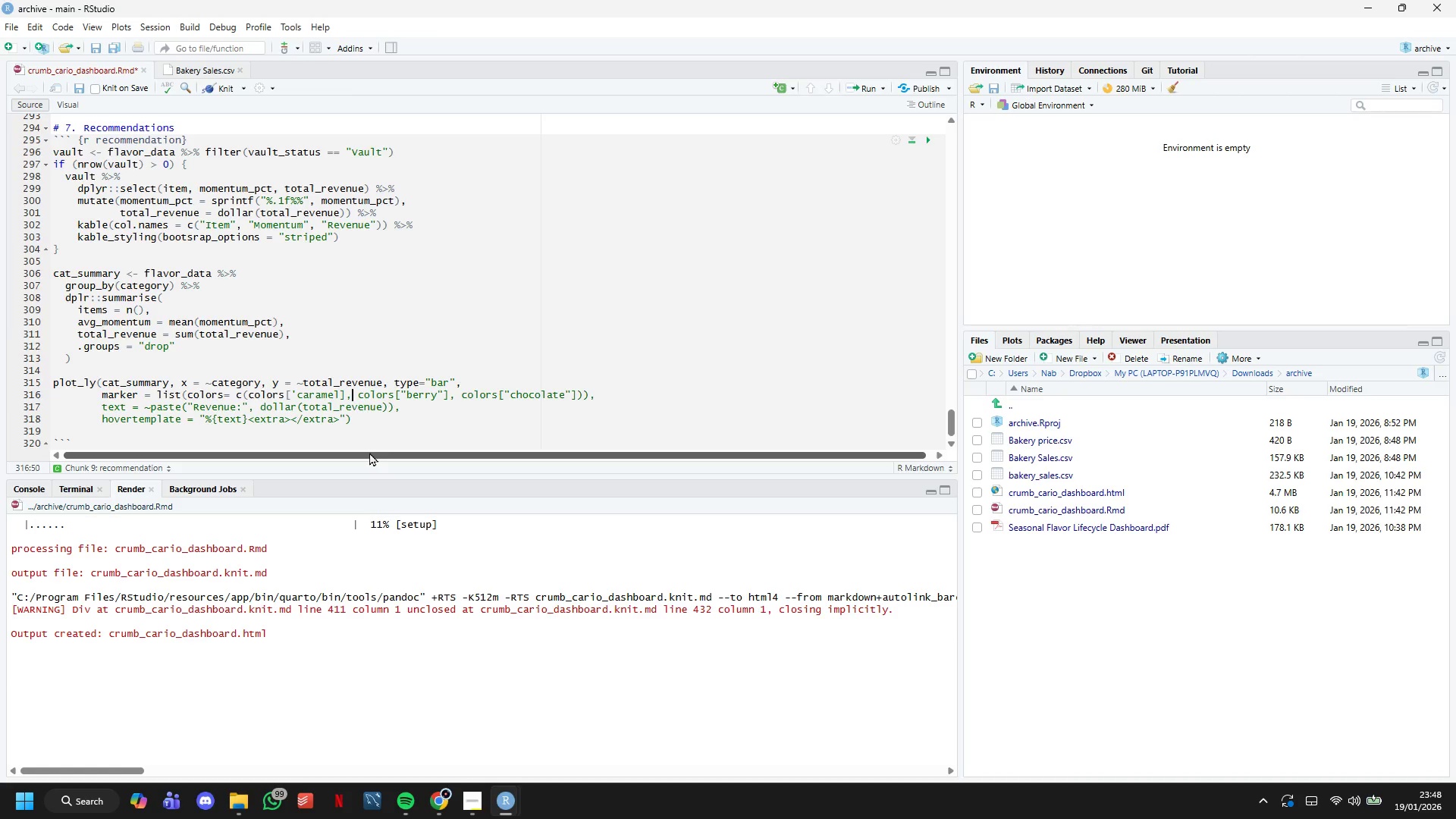 
key(ArrowUp)
 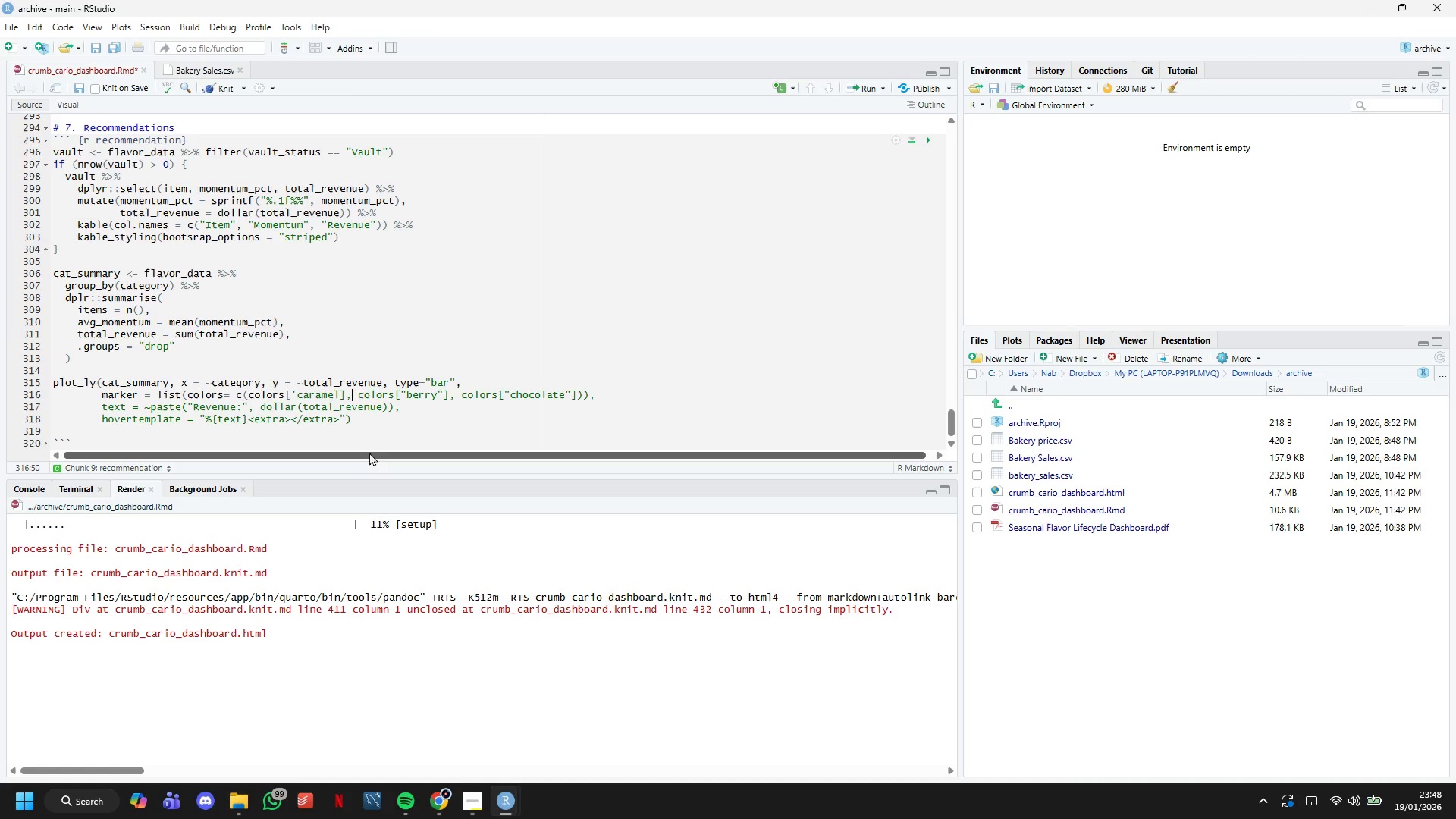 
key(ArrowUp)
 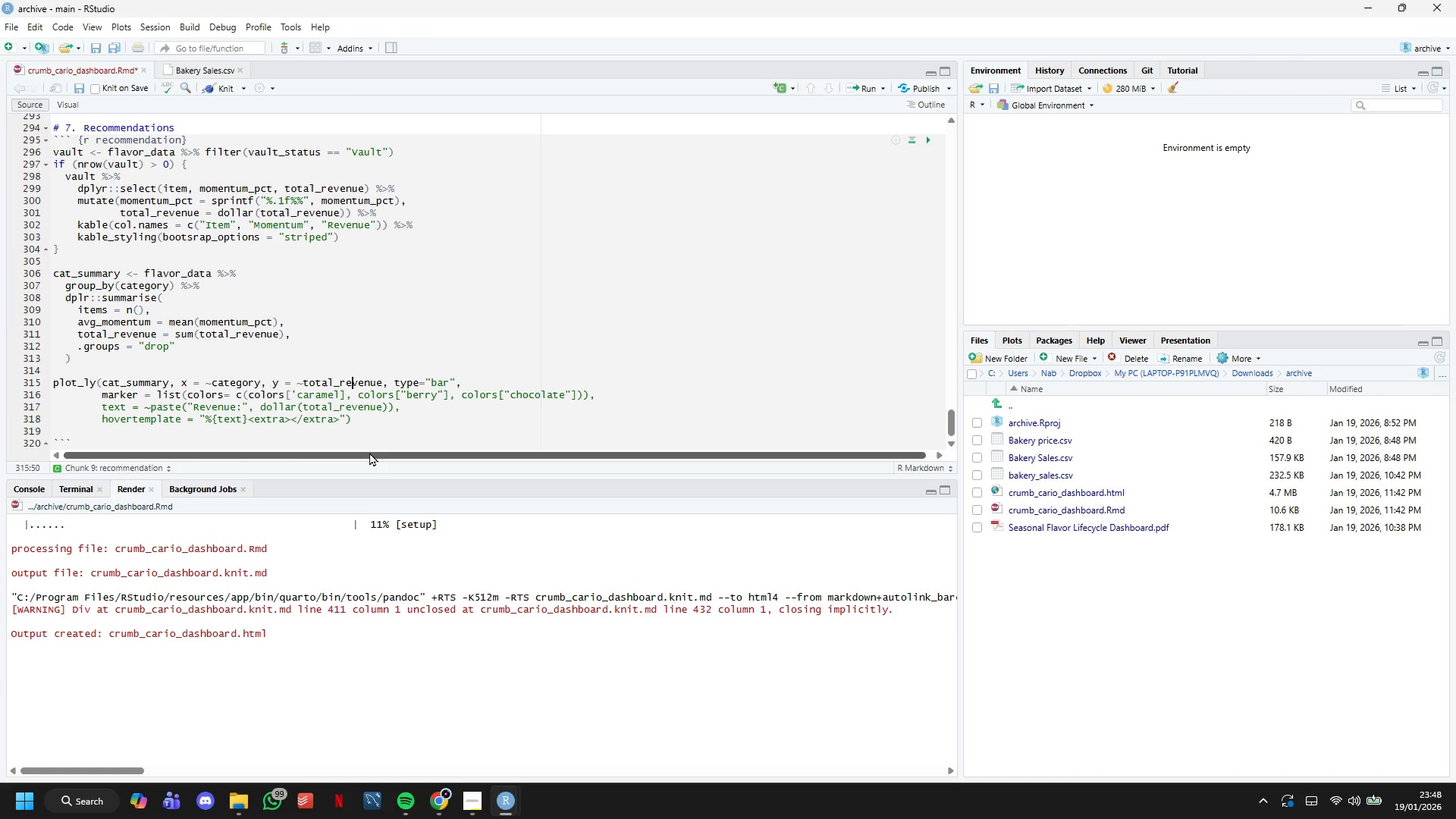 
hold_key(key=ArrowUp, duration=0.34)
 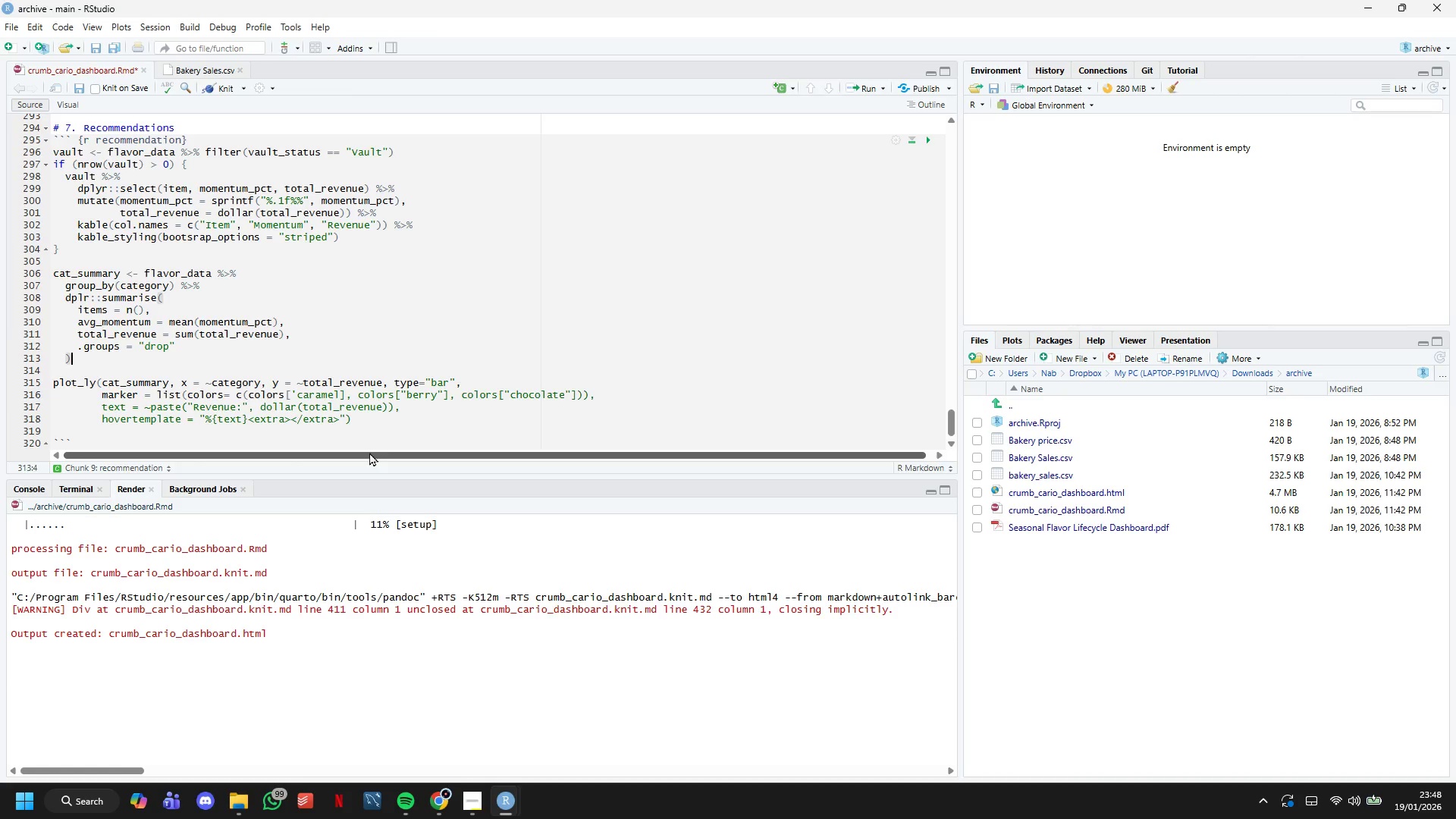 
key(ArrowUp)
 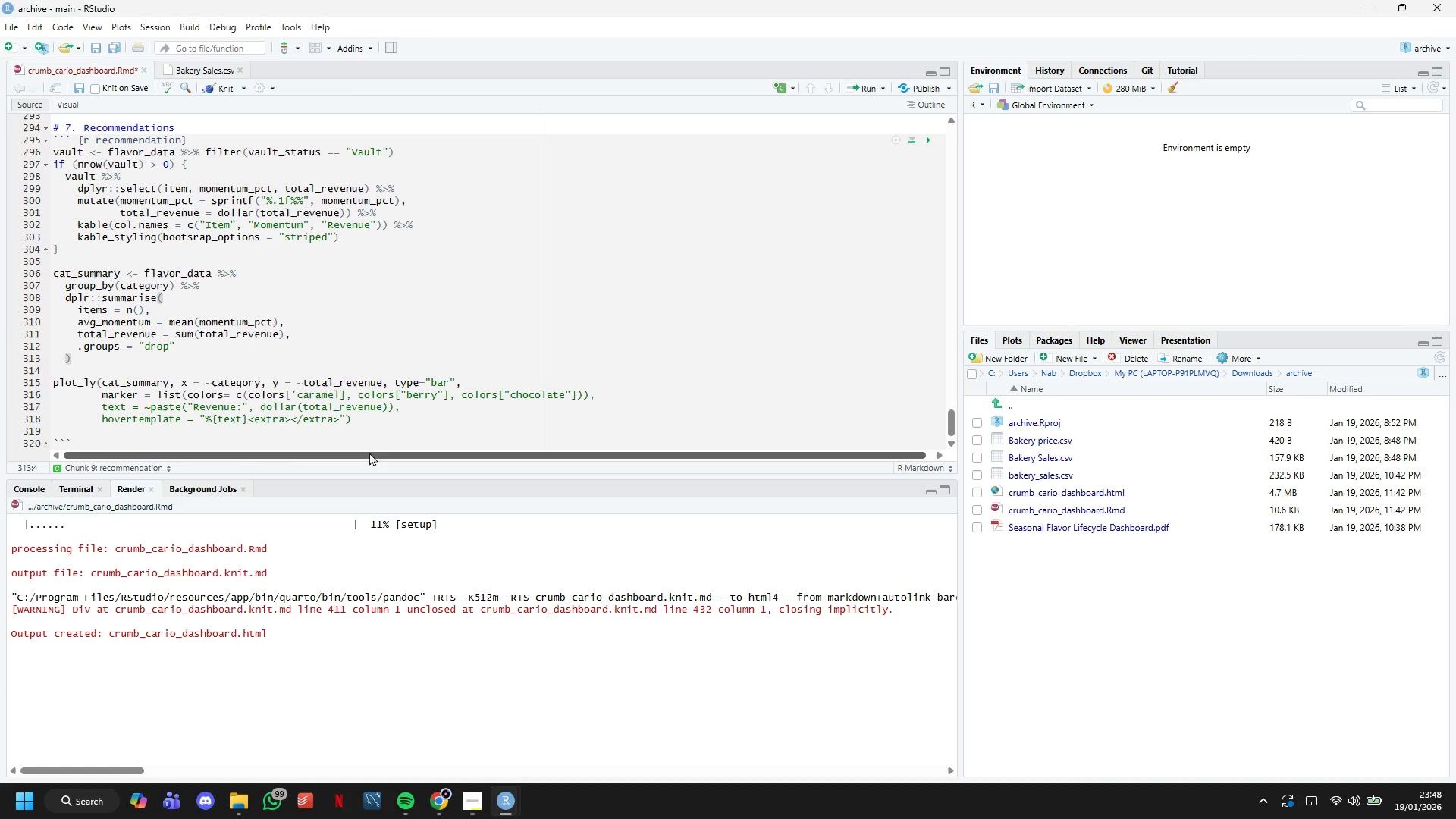 
key(ArrowDown)
 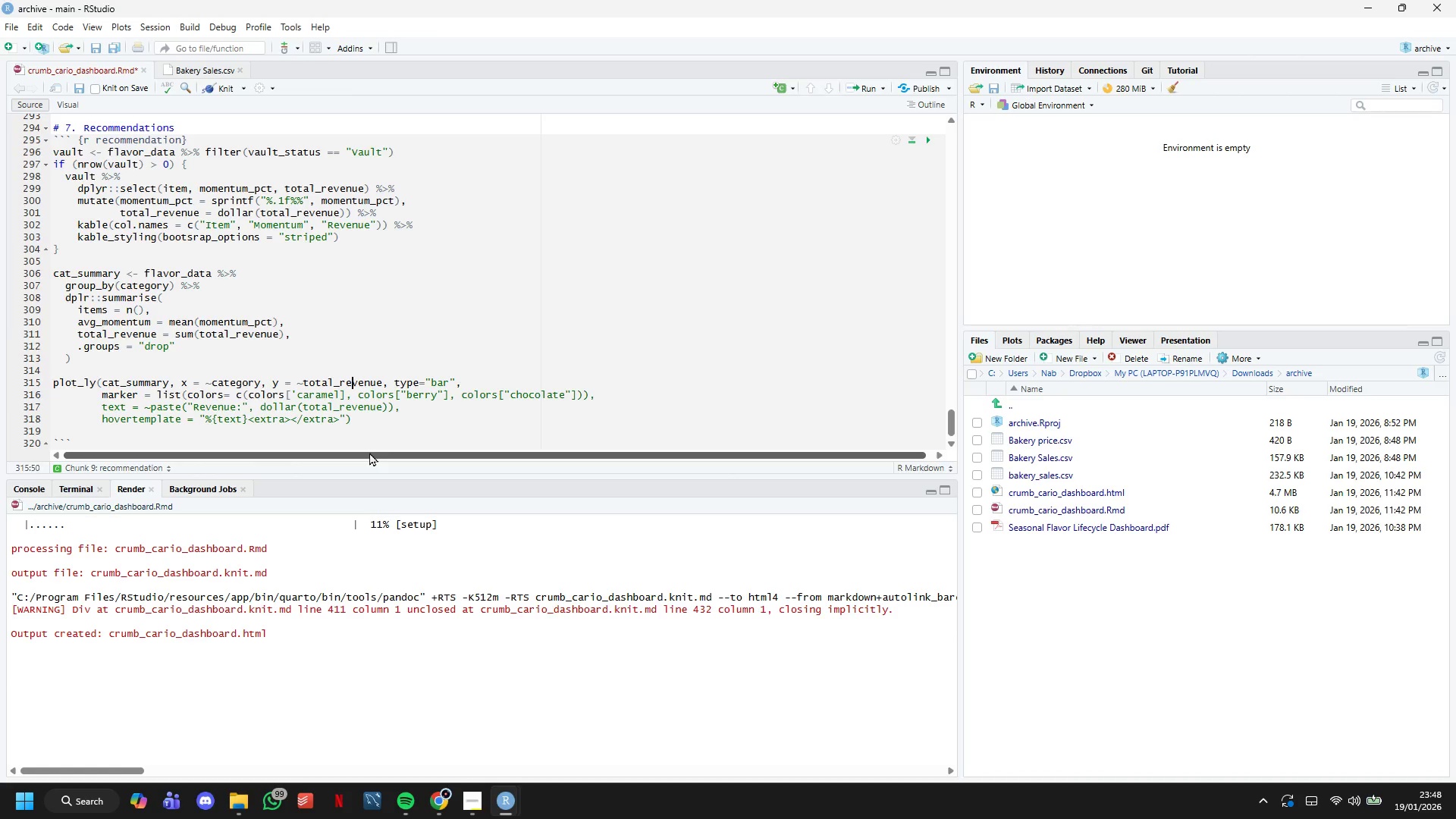 
key(ArrowDown)
 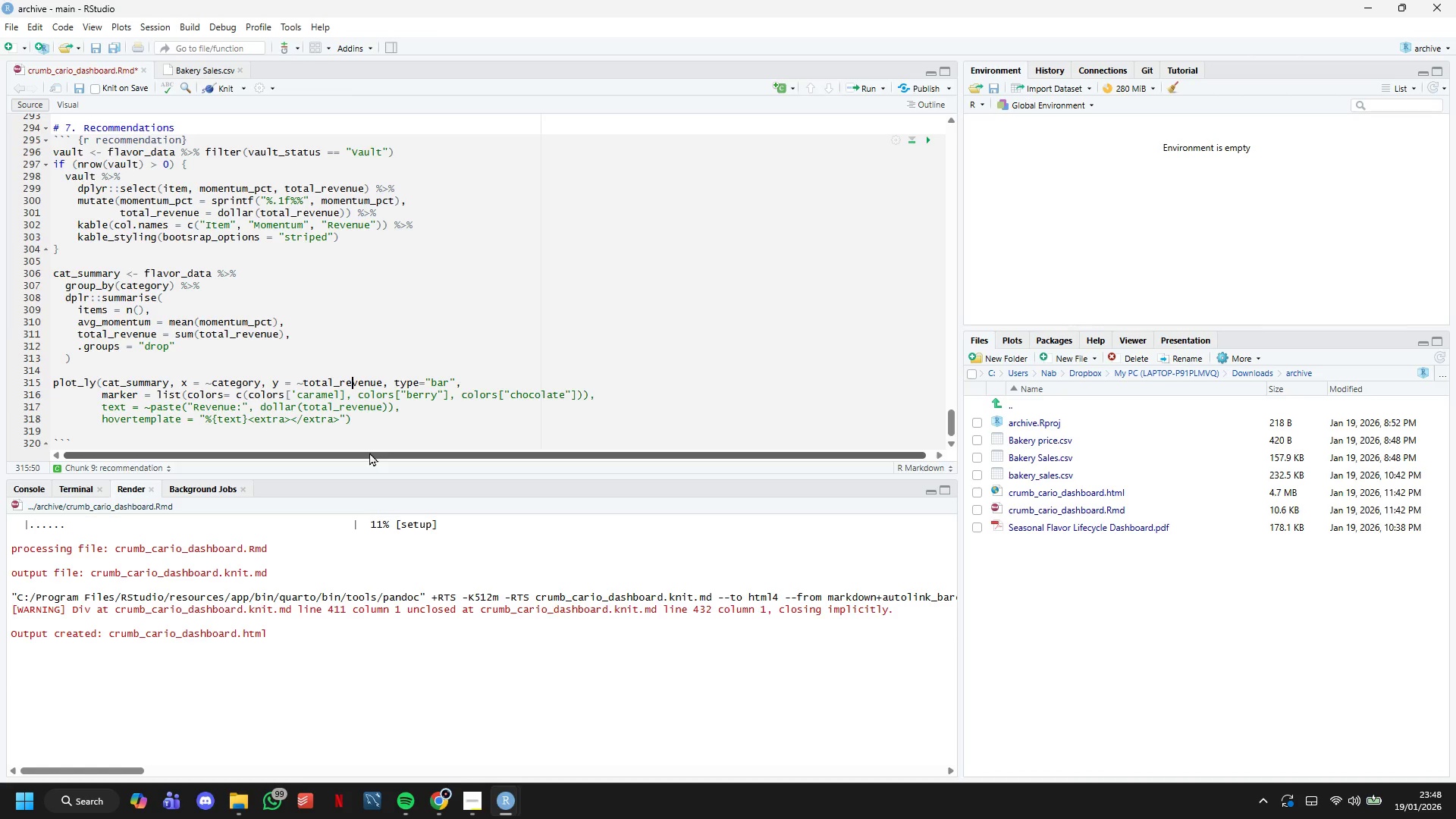 
key(ArrowDown)
 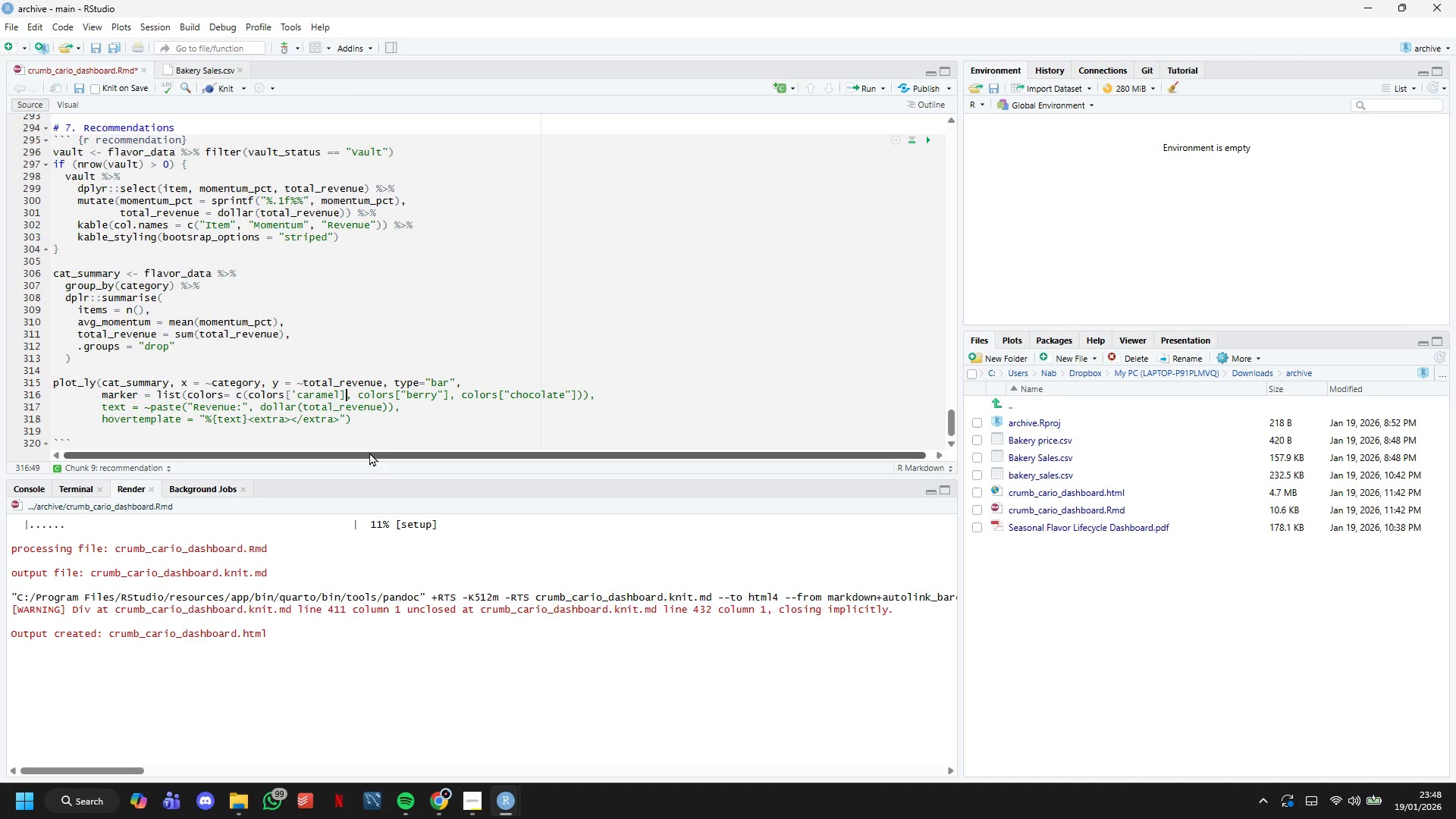 
key(ArrowLeft)
 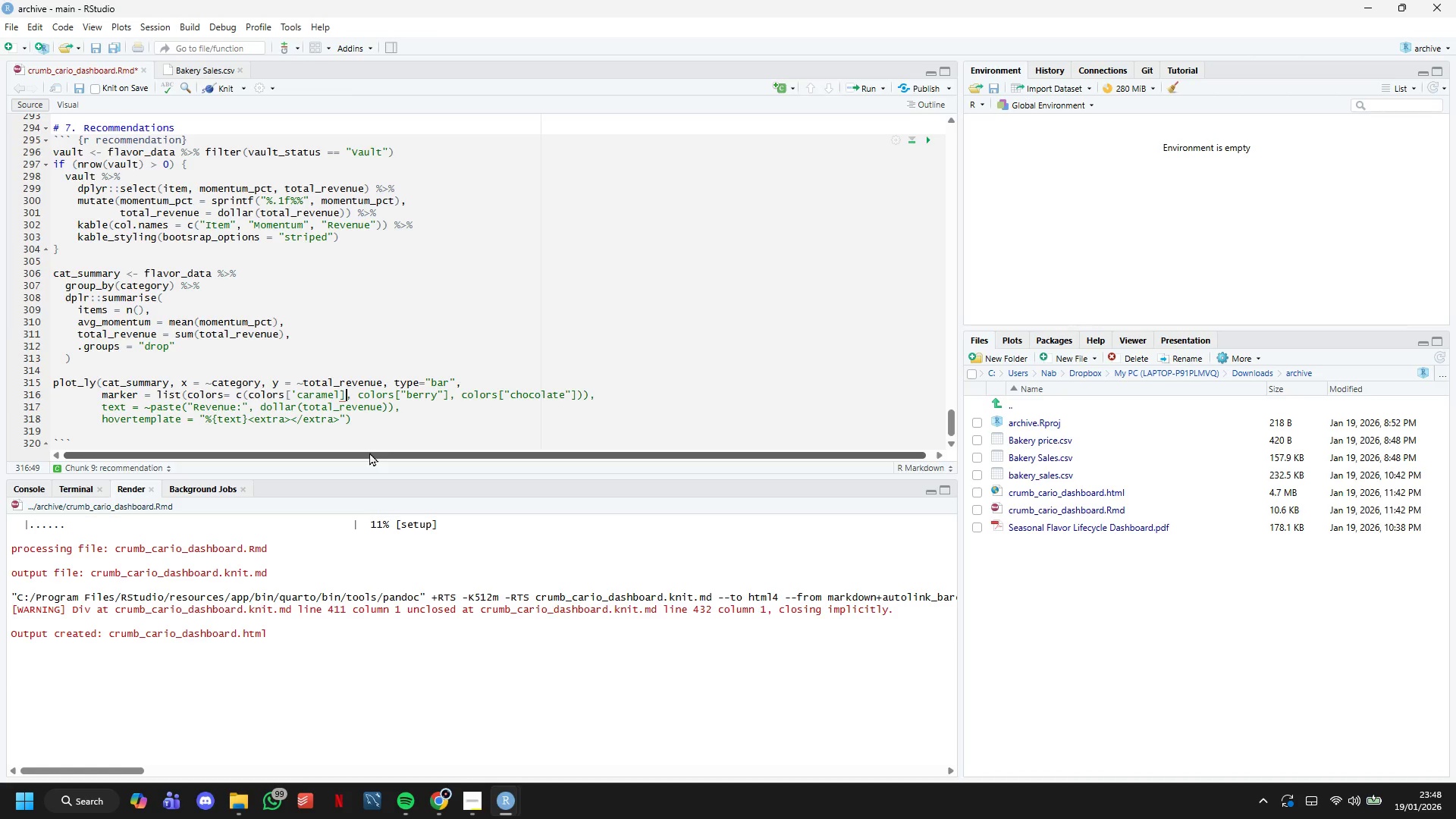 
key(ArrowUp)
 